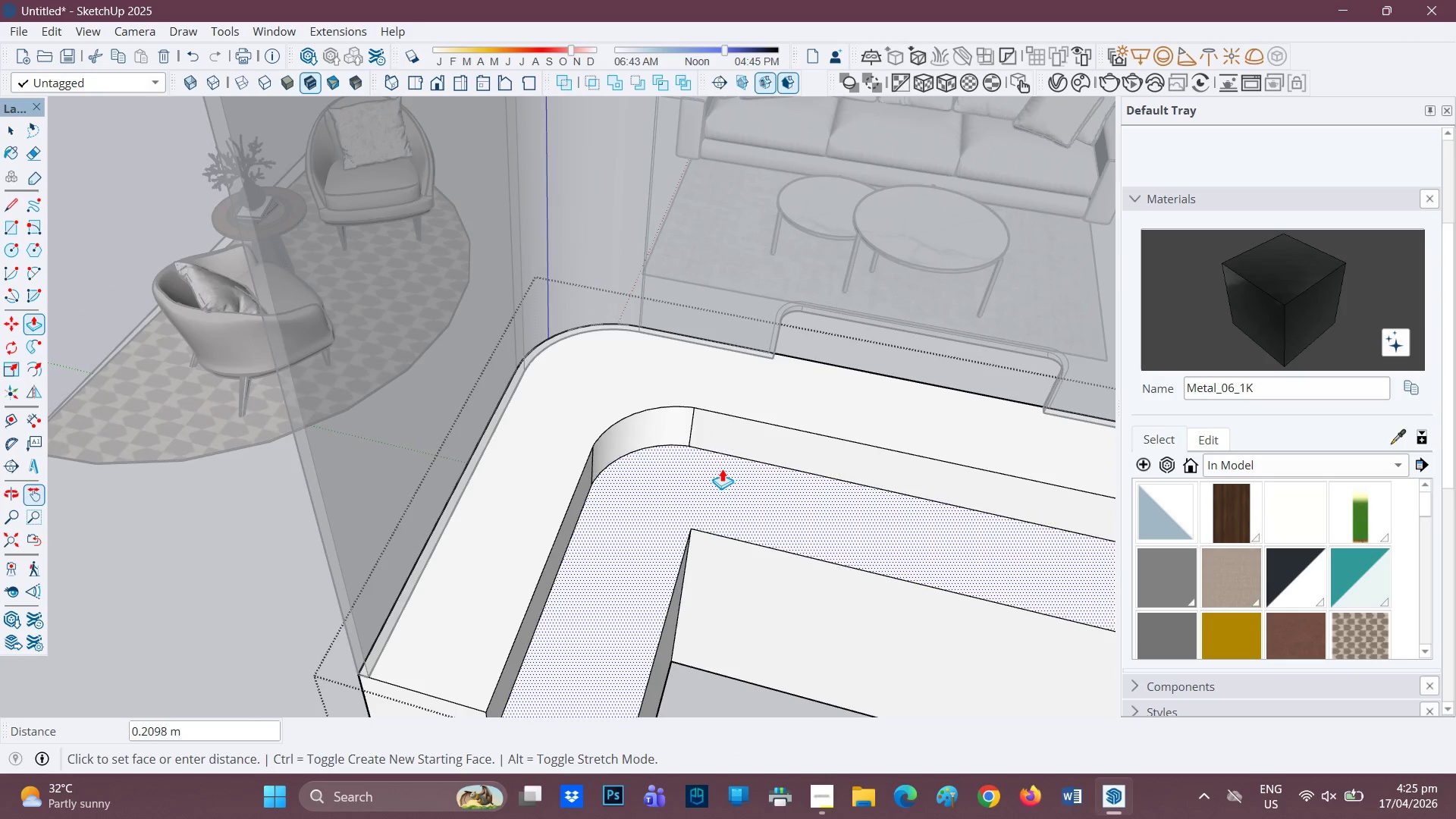 
key(1)
 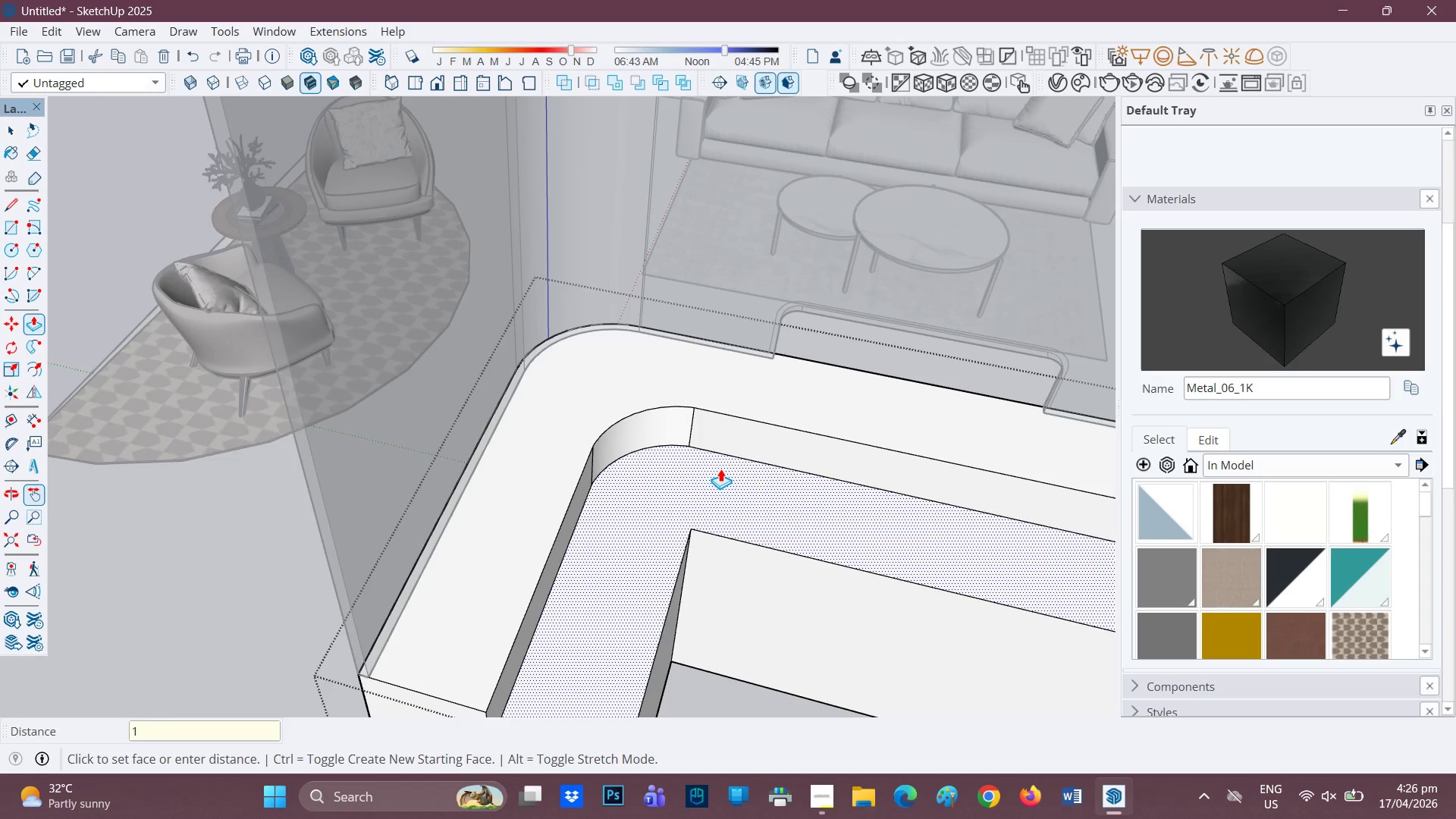 
key(Quote)
 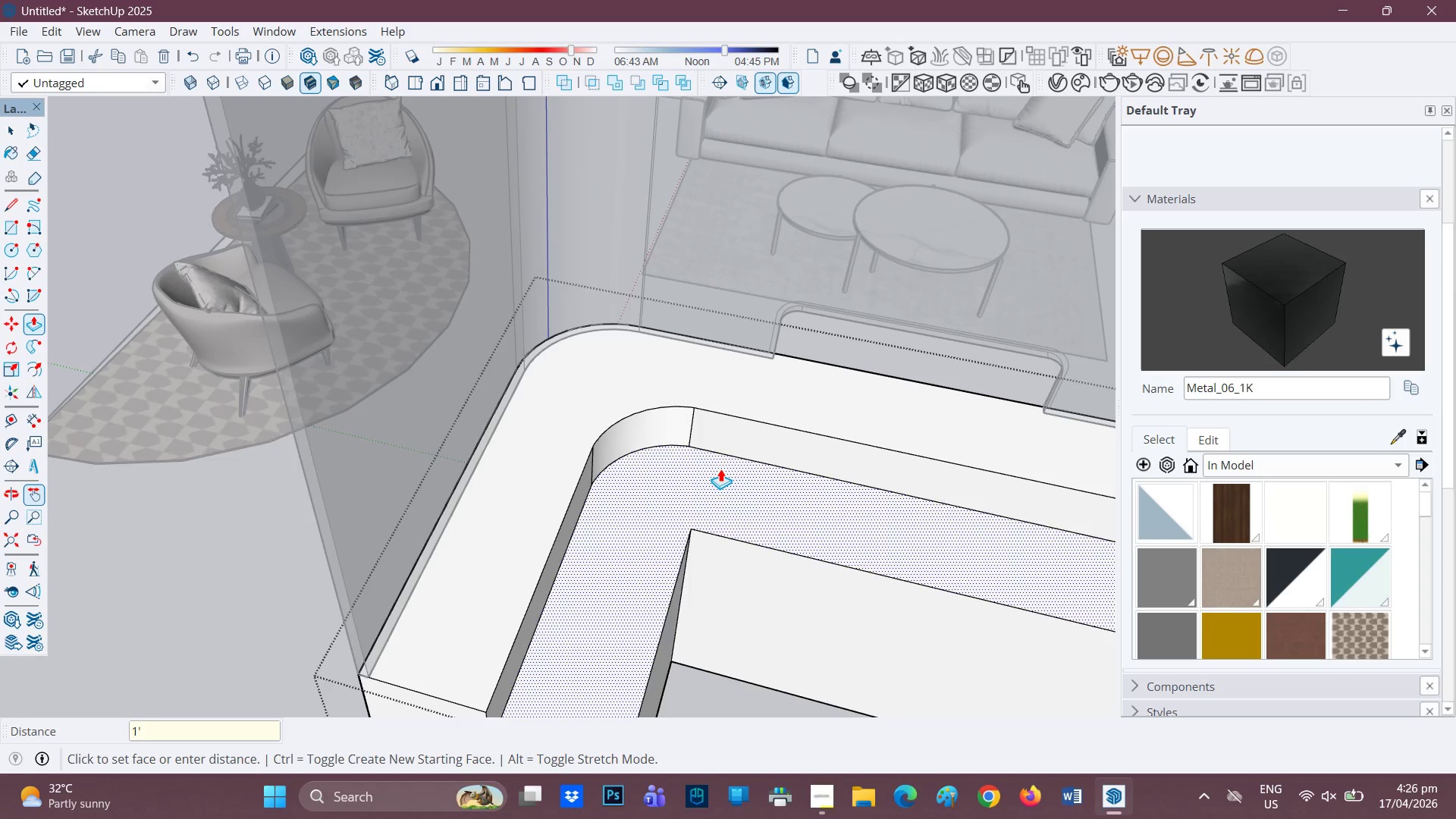 
key(Enter)
 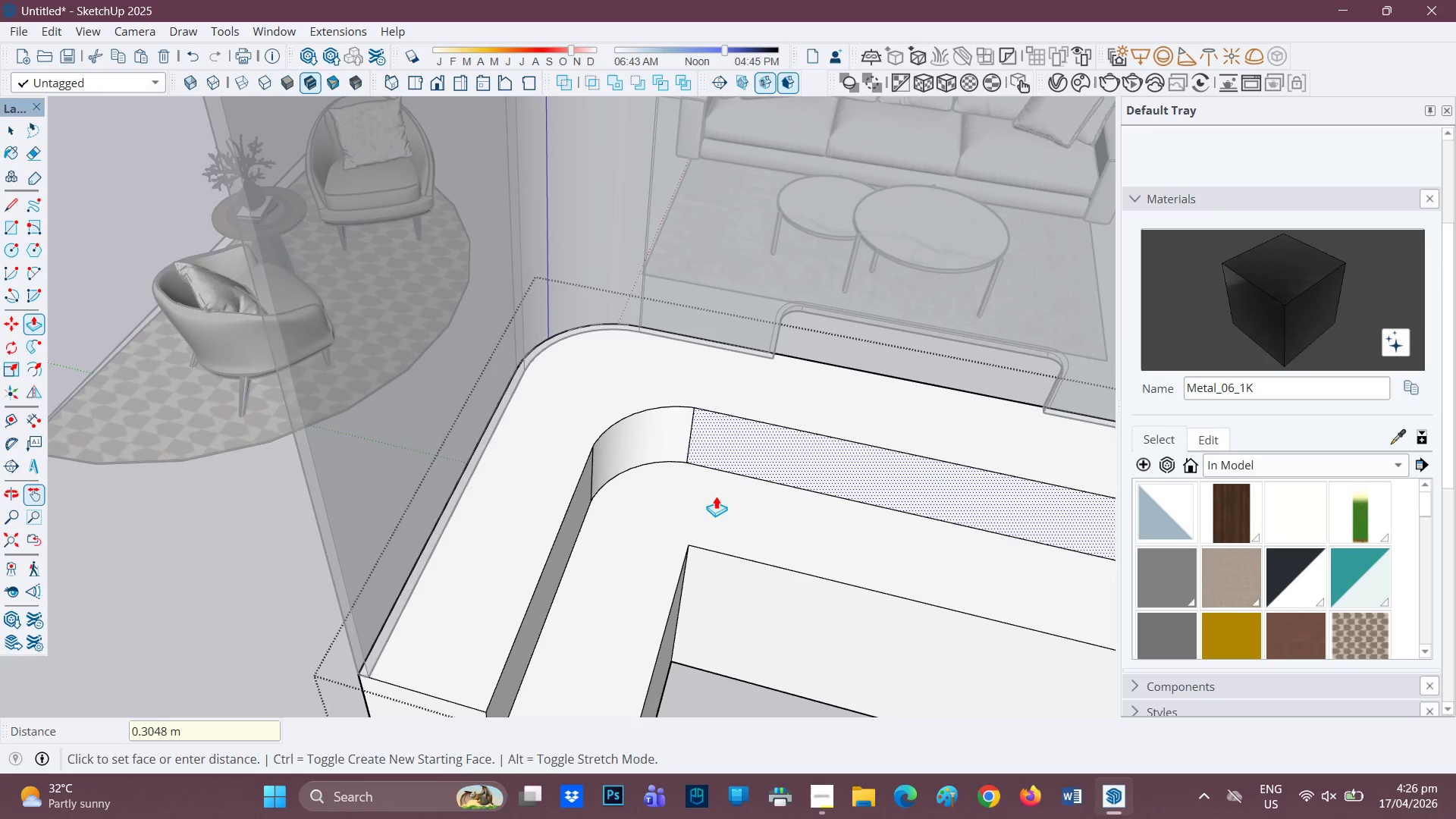 
scroll: coordinate [729, 502], scroll_direction: down, amount: 1.0
 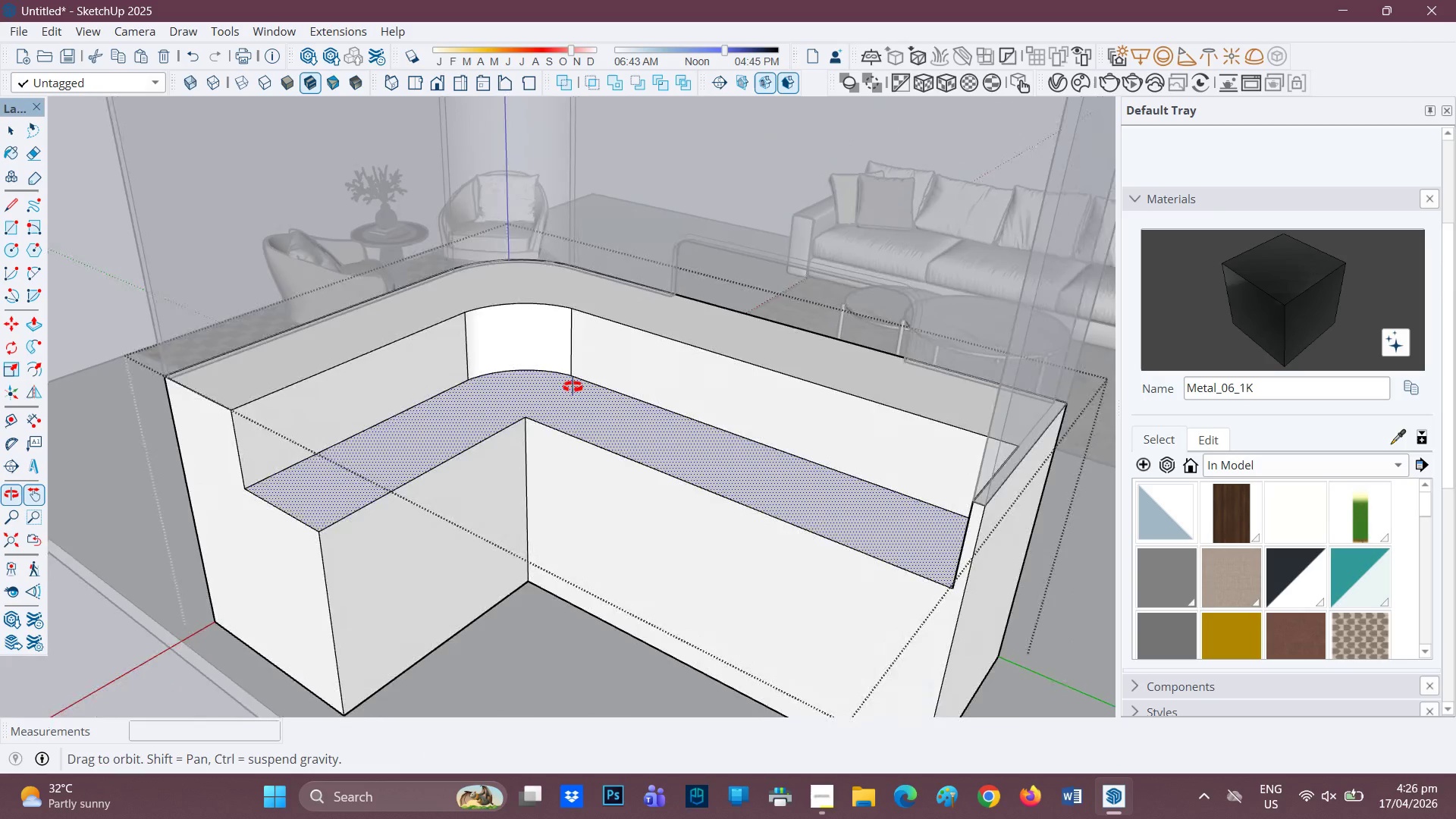 
scroll: coordinate [543, 359], scroll_direction: up, amount: 3.0
 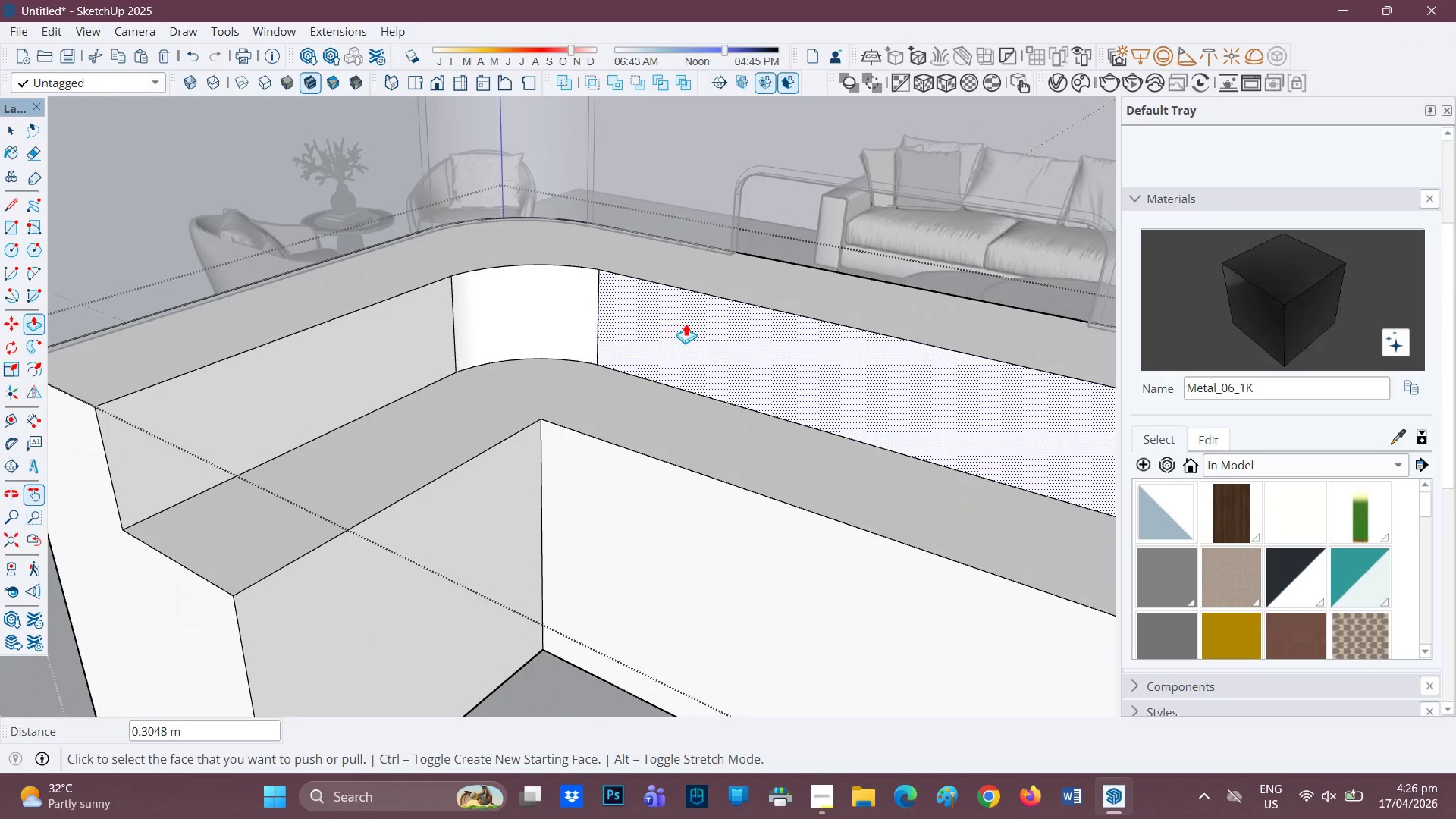 
scroll: coordinate [582, 363], scroll_direction: down, amount: 3.0
 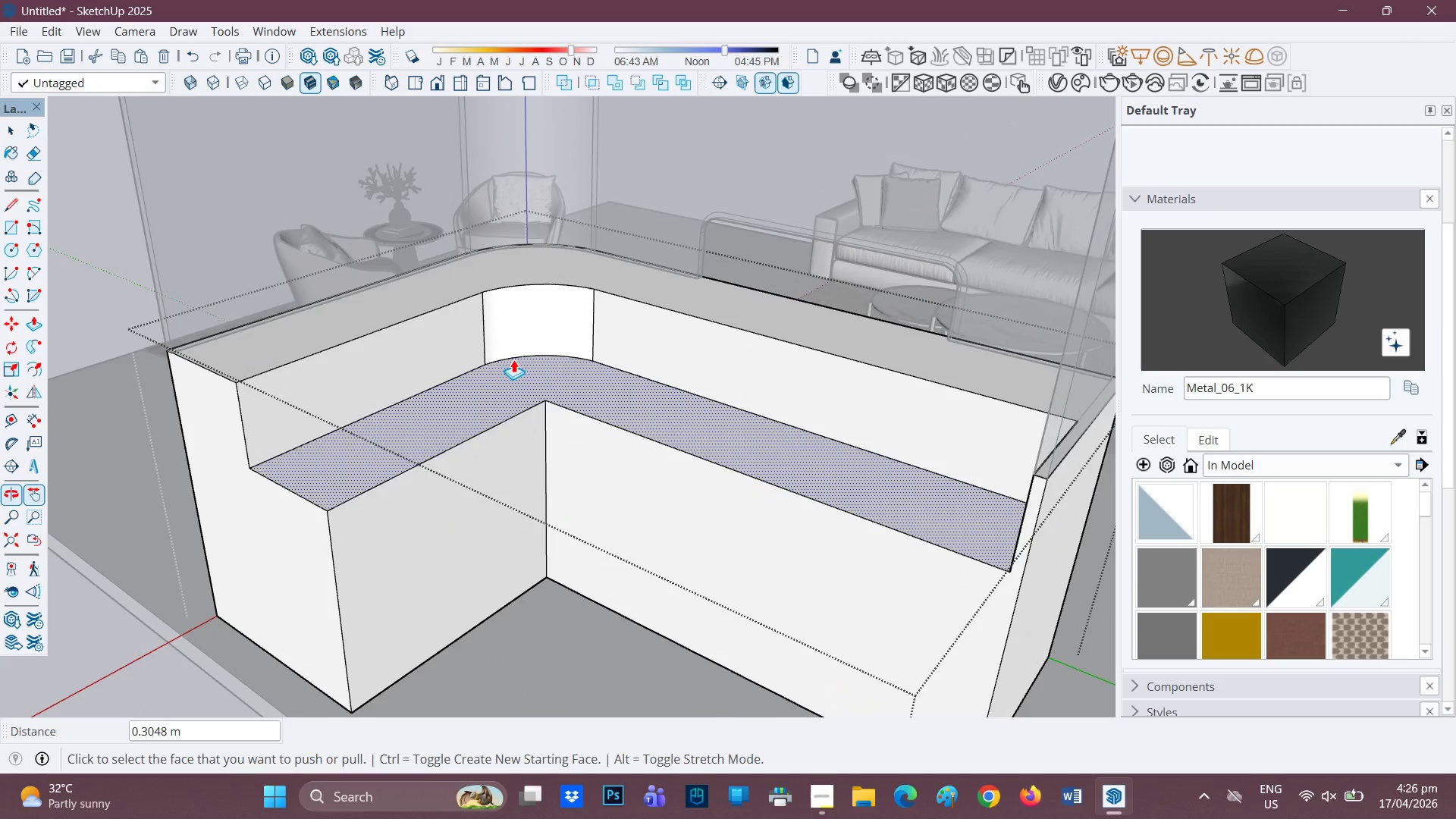 
key(L)
 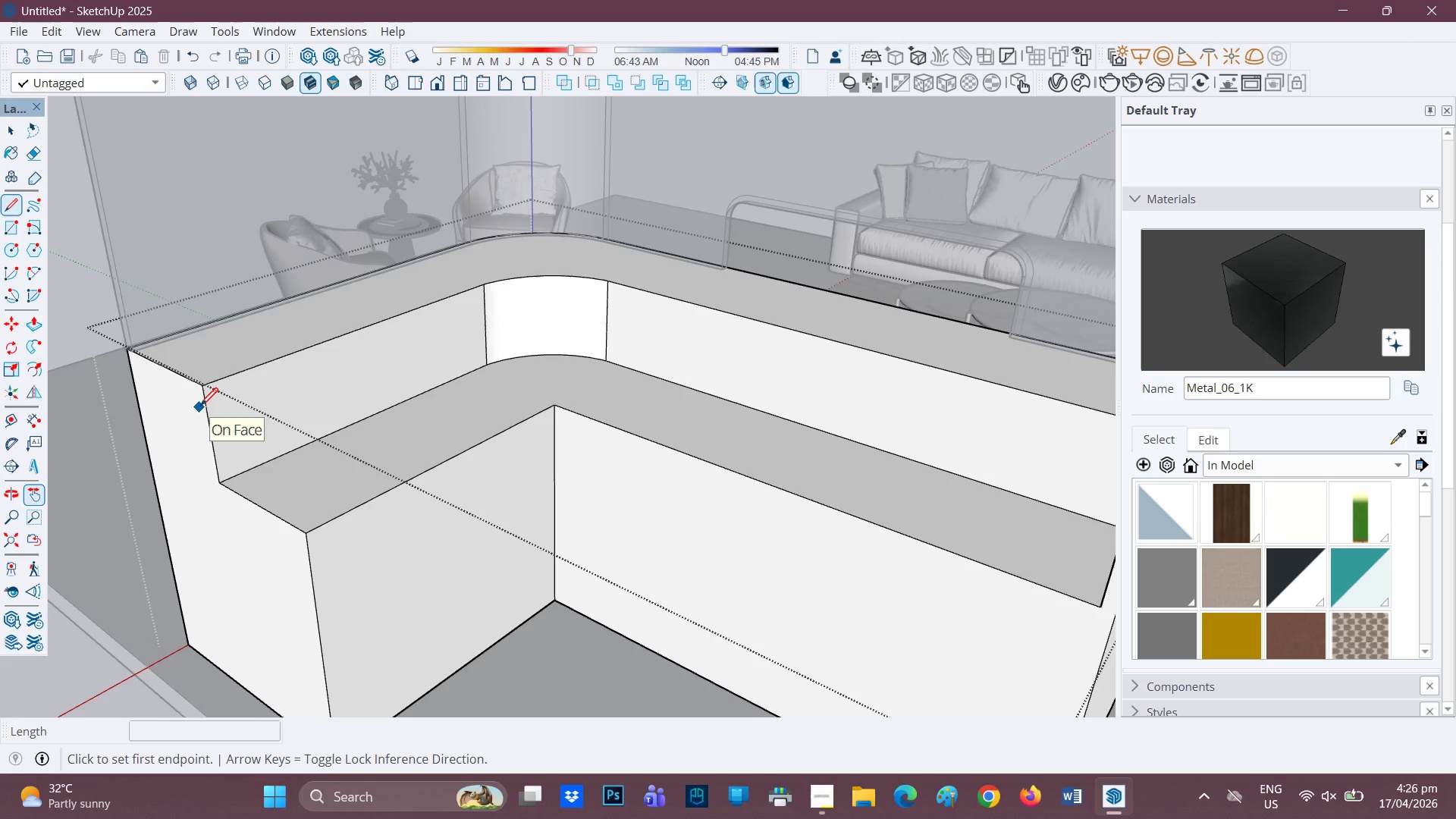 
scroll: coordinate [469, 362], scroll_direction: up, amount: 1.0
 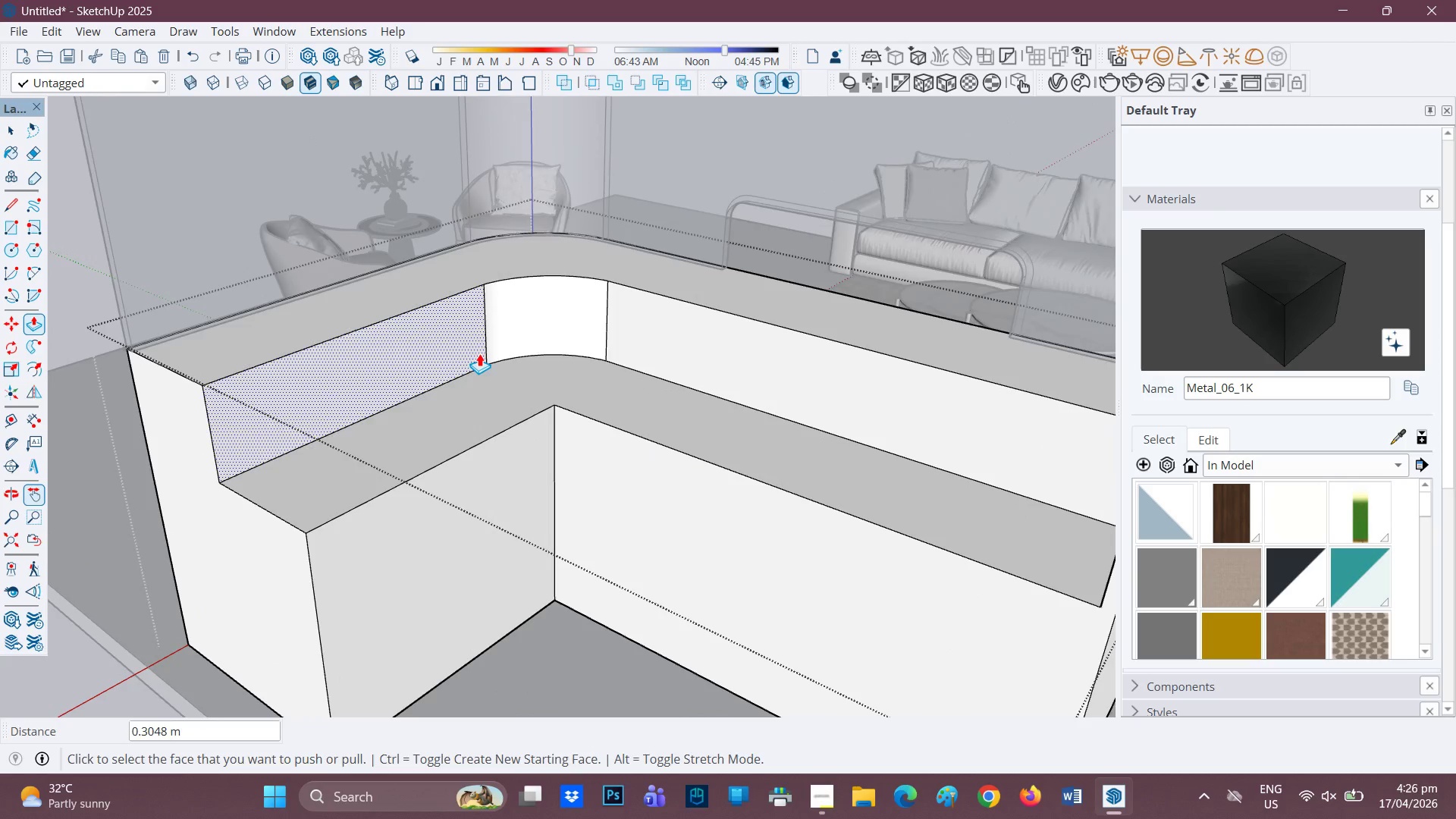 
left_click([200, 407])
 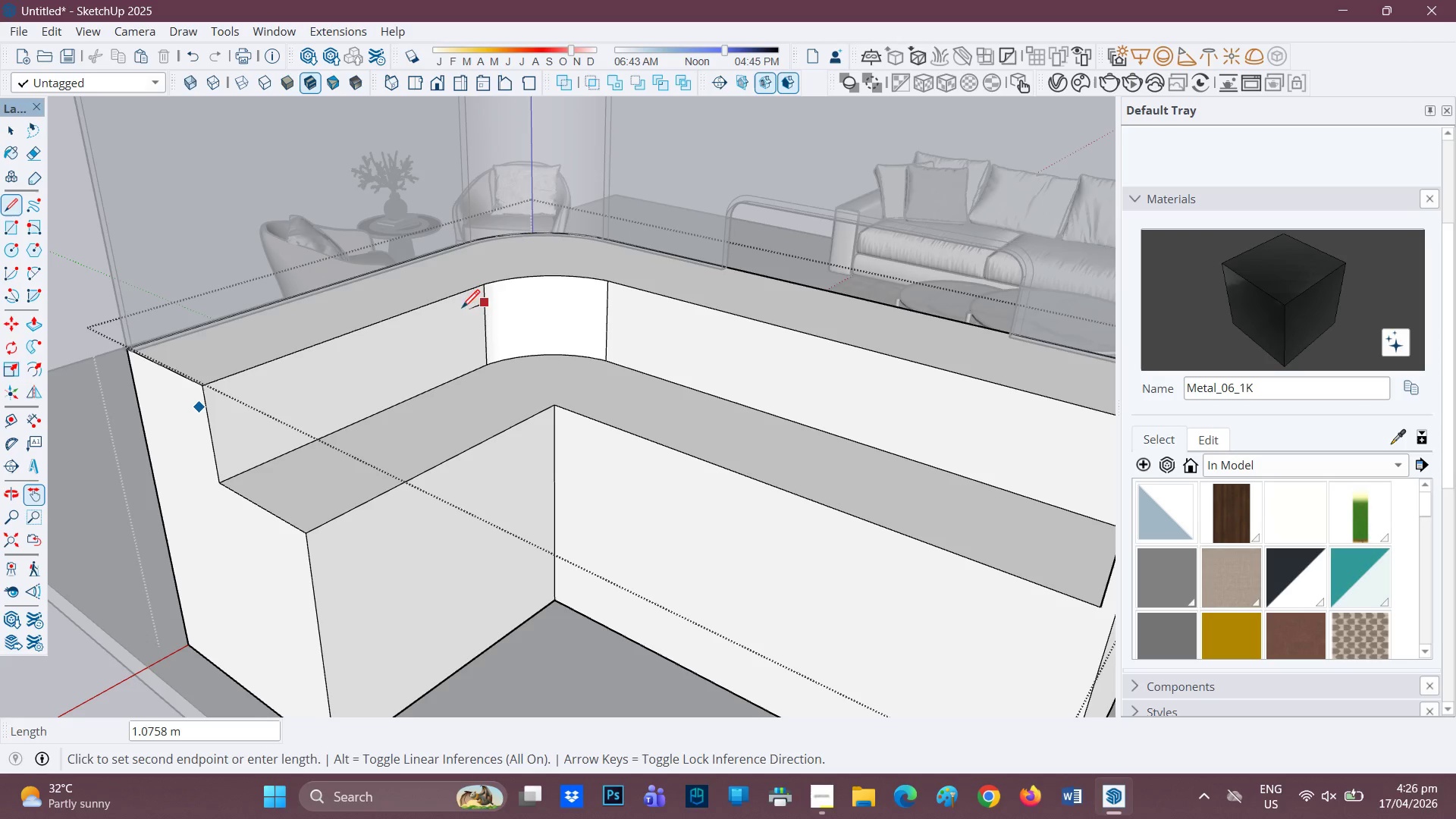 
key(Space)
 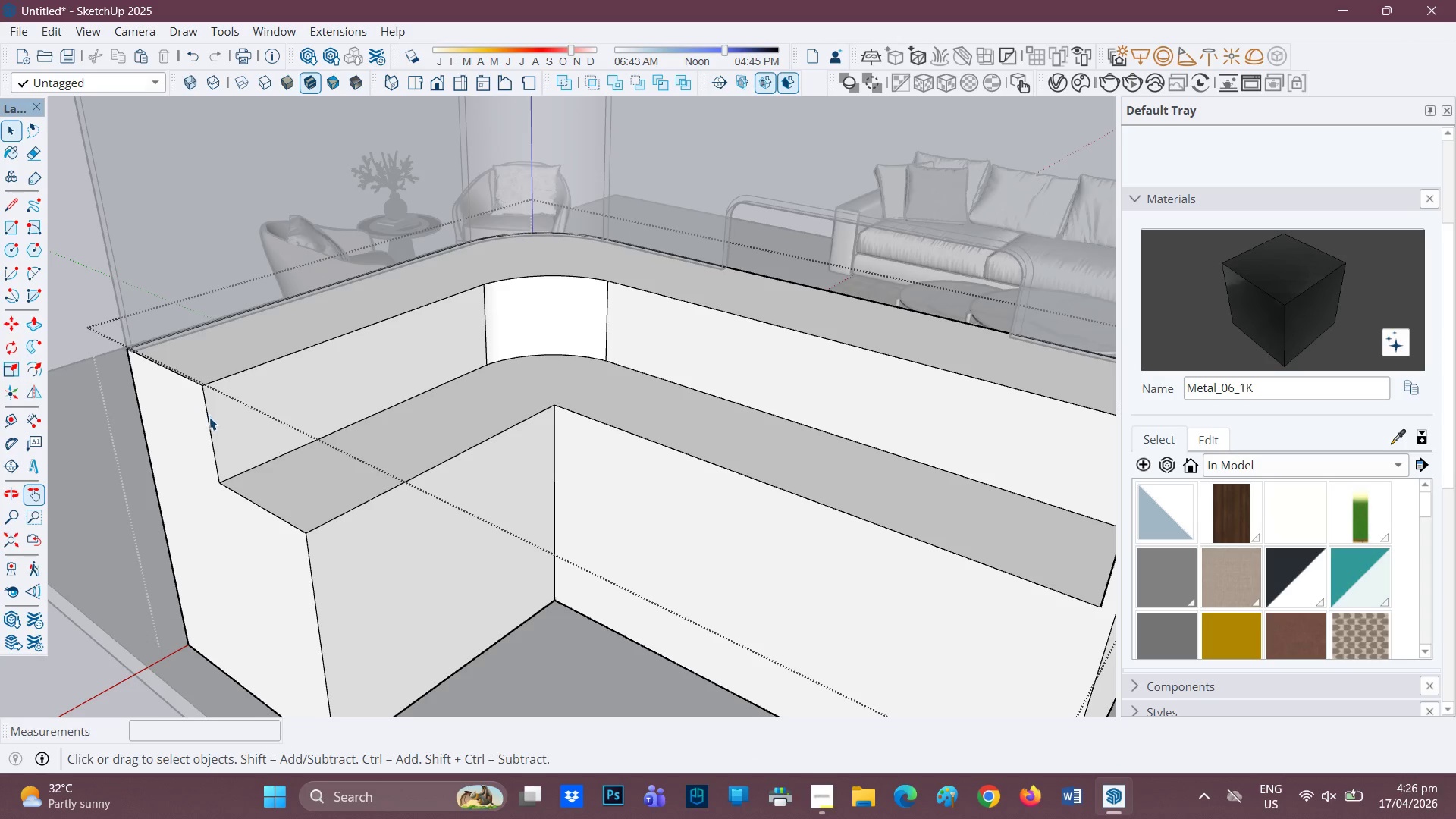 
key(L)
 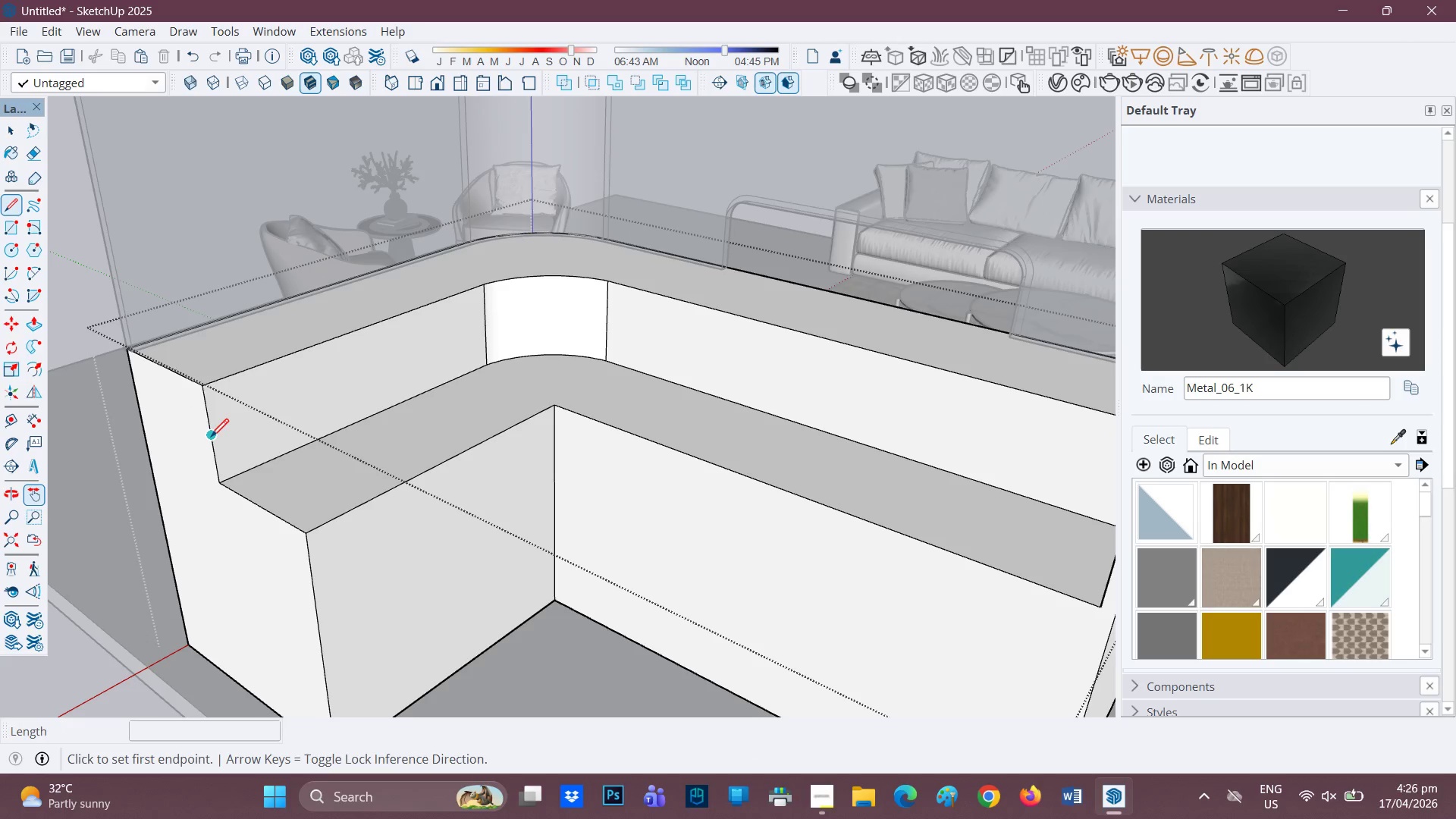 
left_click([211, 438])
 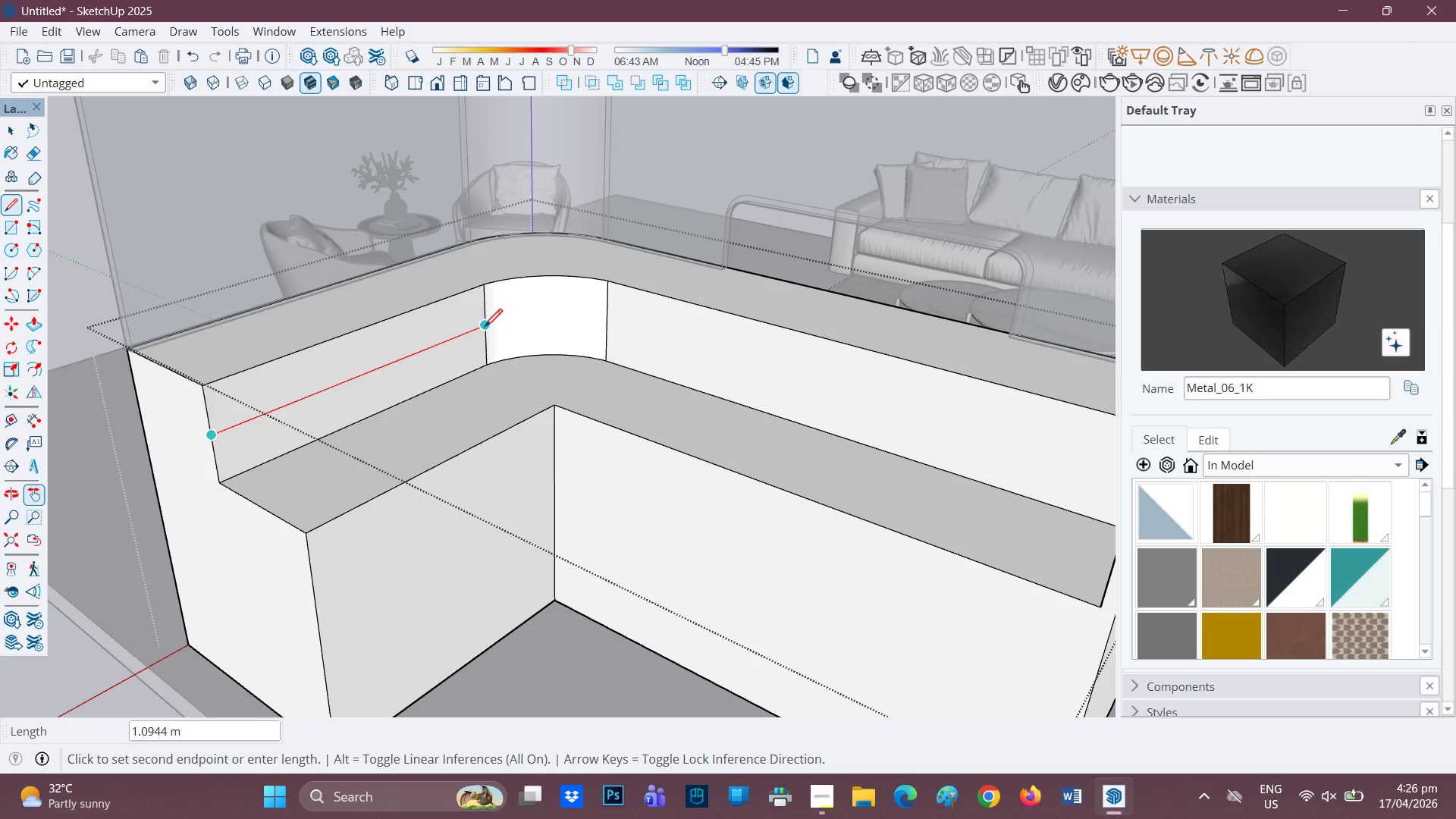 
left_click([485, 328])
 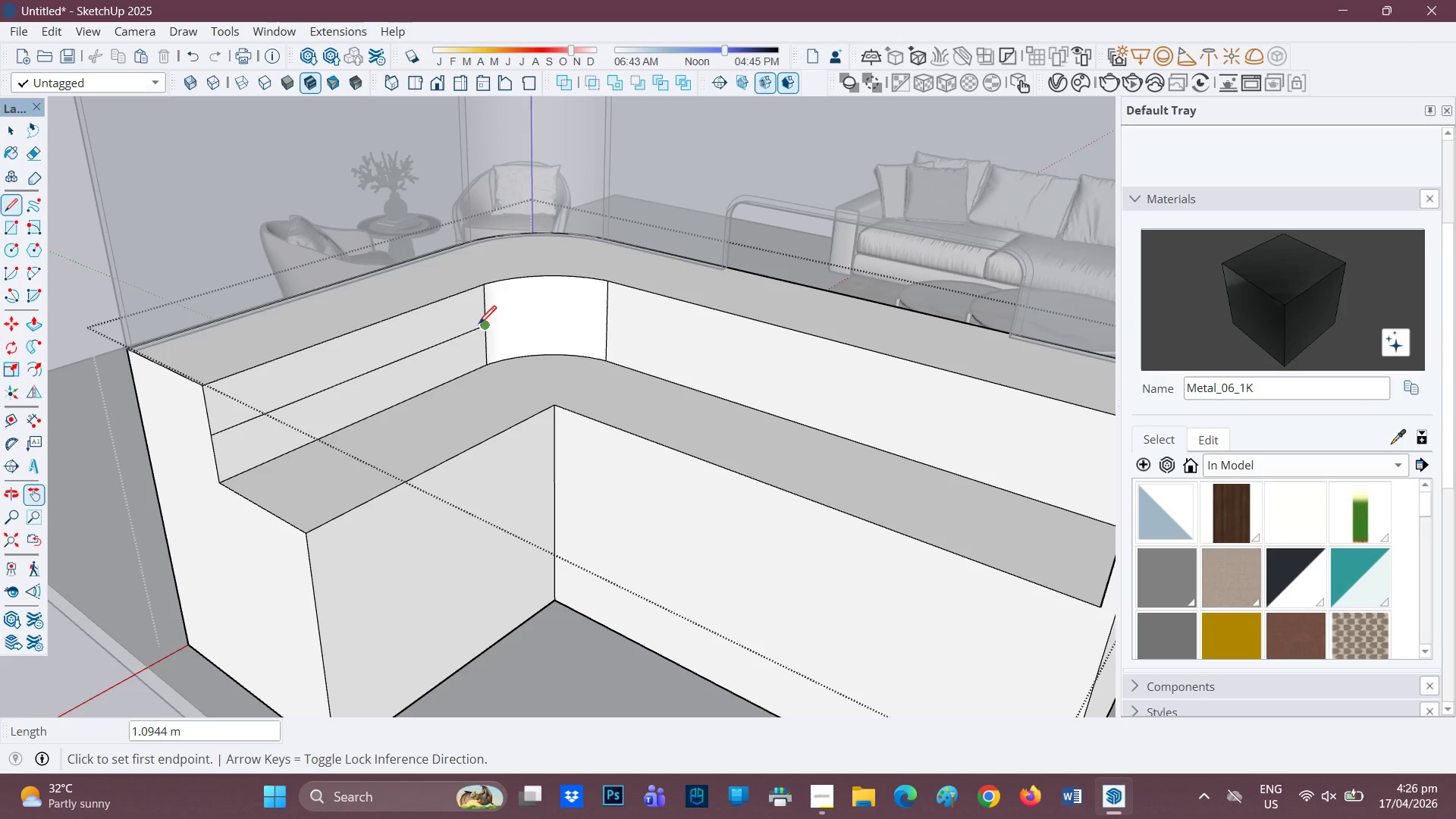 
left_click_drag(start_coordinate=[479, 329], to_coordinate=[485, 331])
 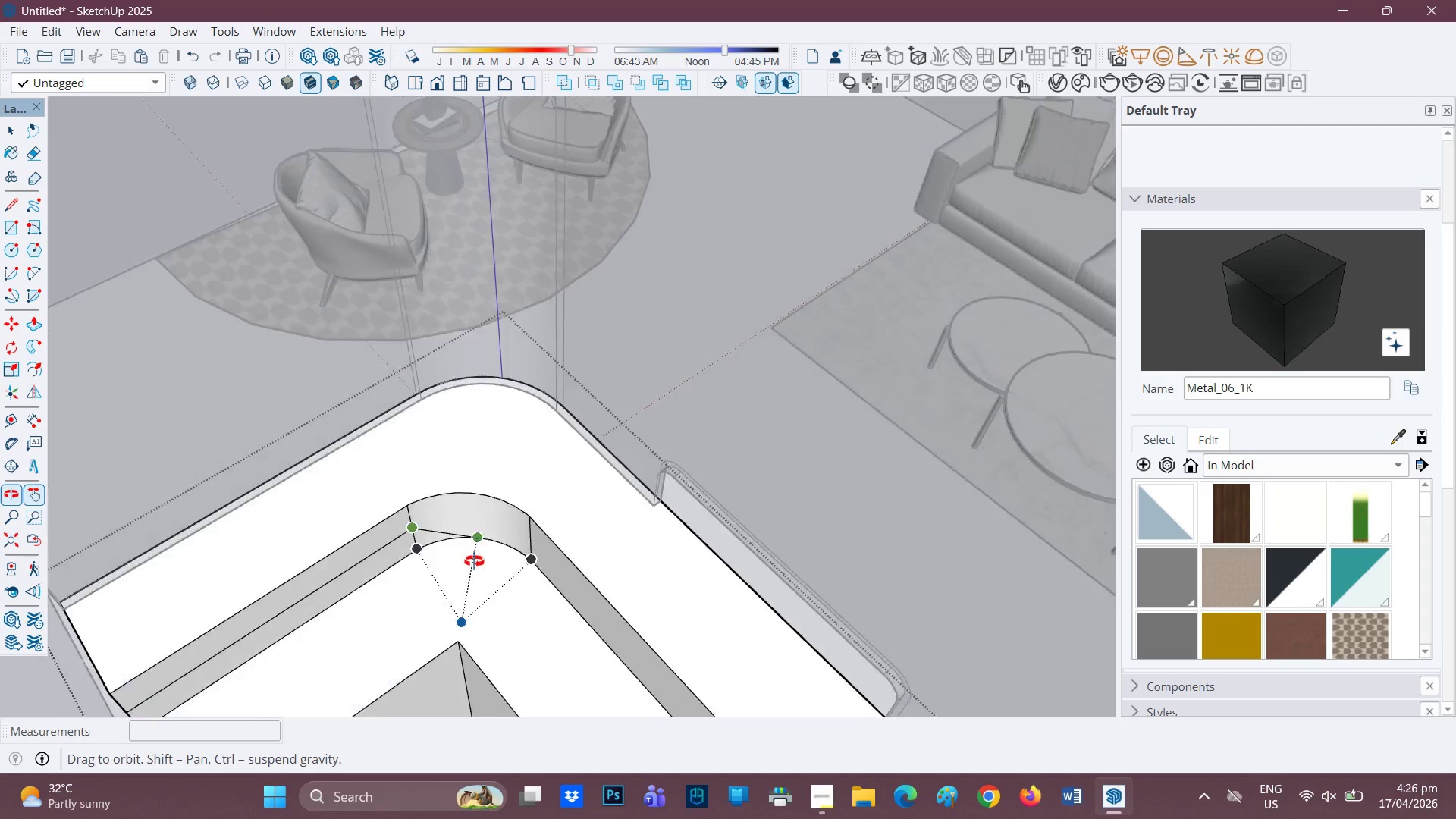 
mouse_move([572, 519])
 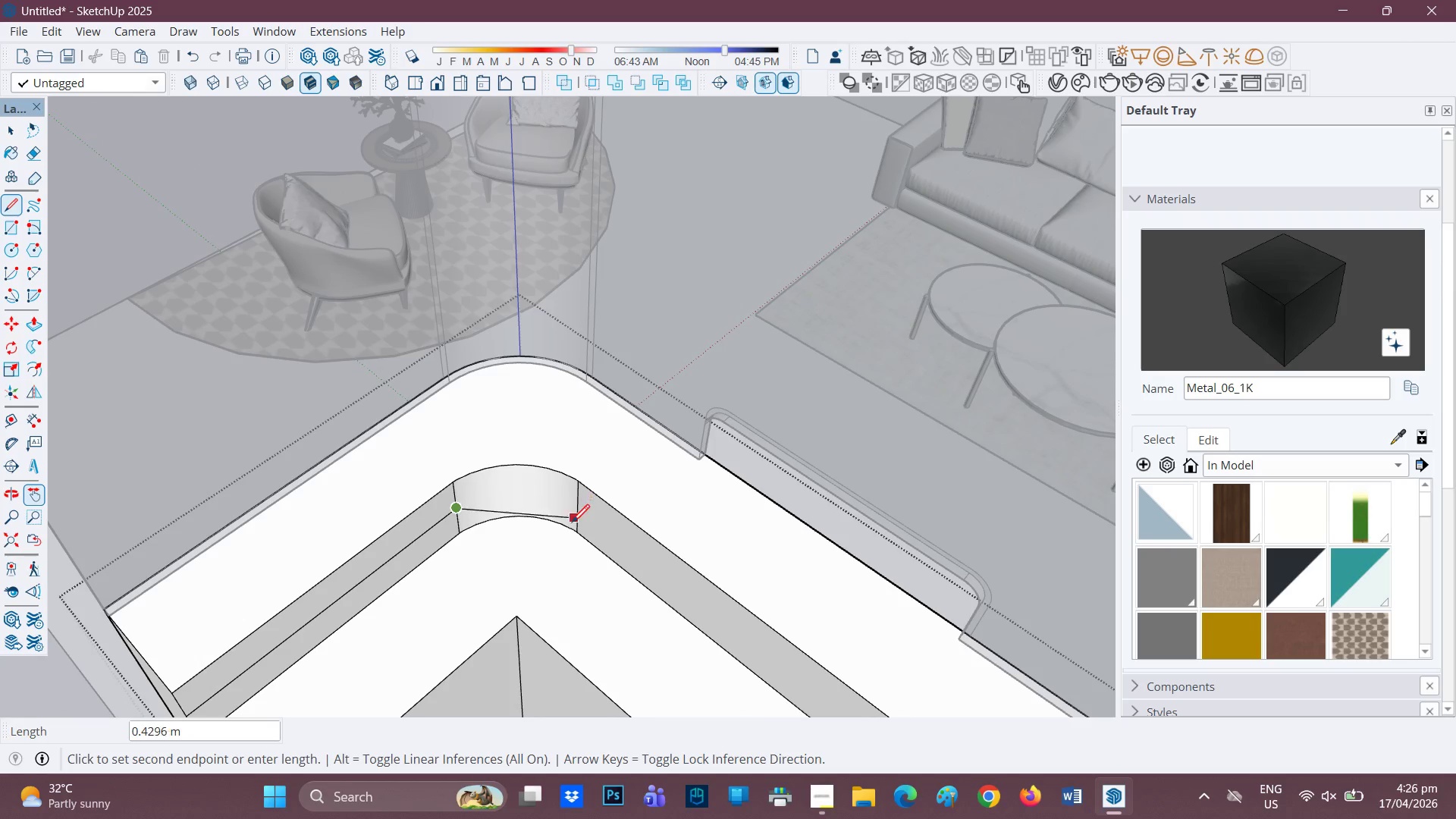 
scroll: coordinate [600, 563], scroll_direction: down, amount: 5.0
 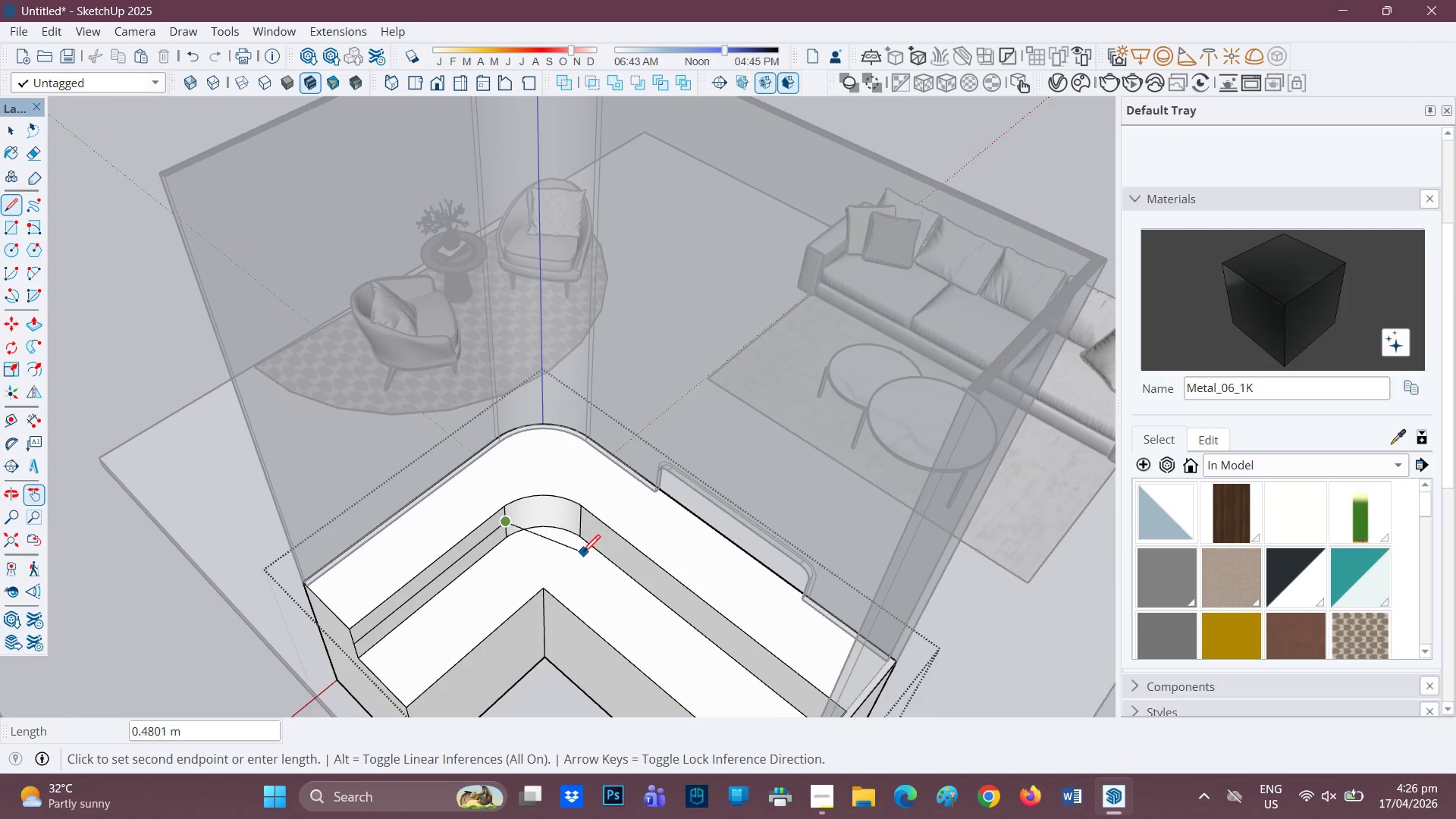 
type( hl)
 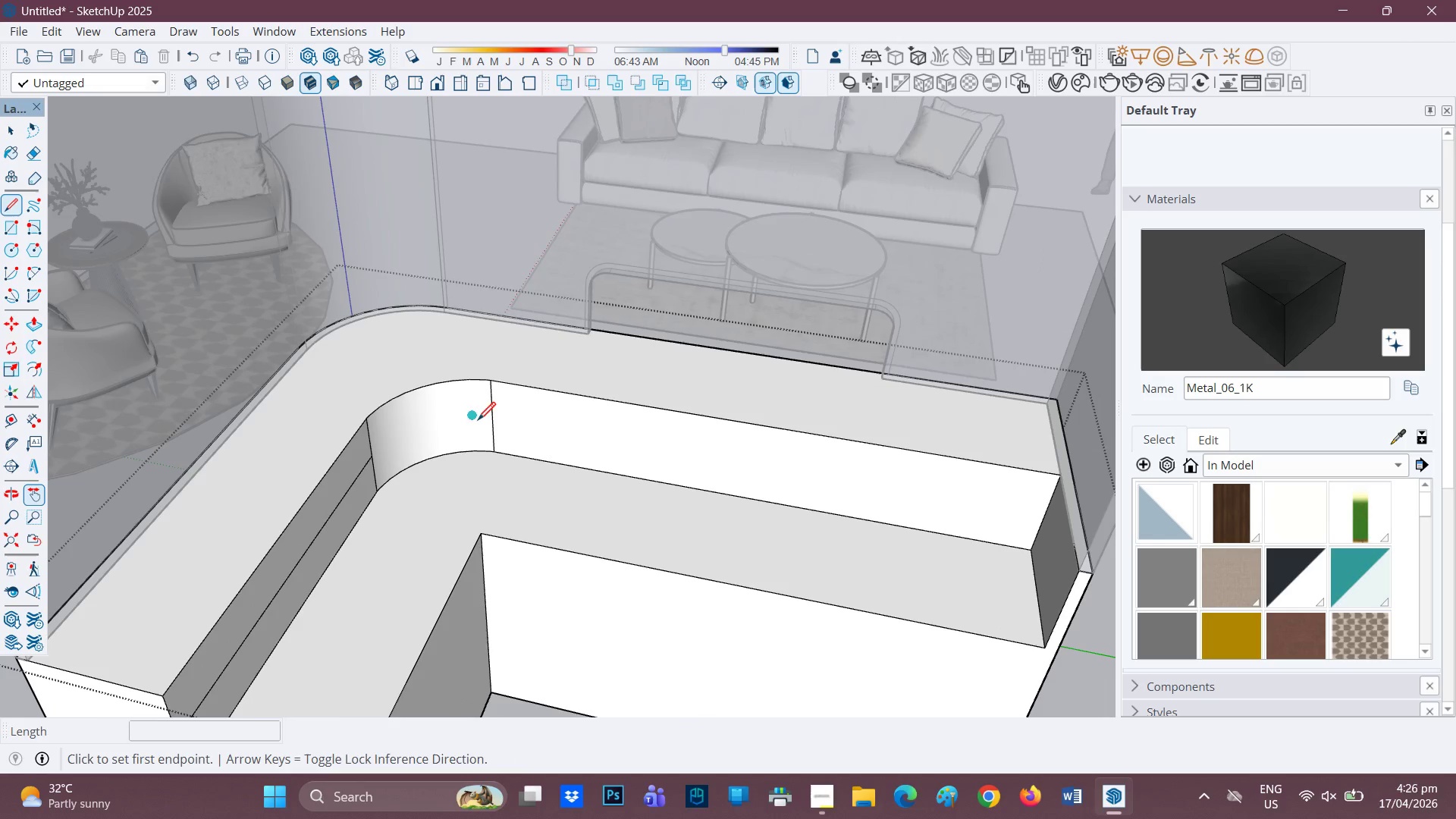 
left_click_drag(start_coordinate=[692, 507], to_coordinate=[502, 491])
 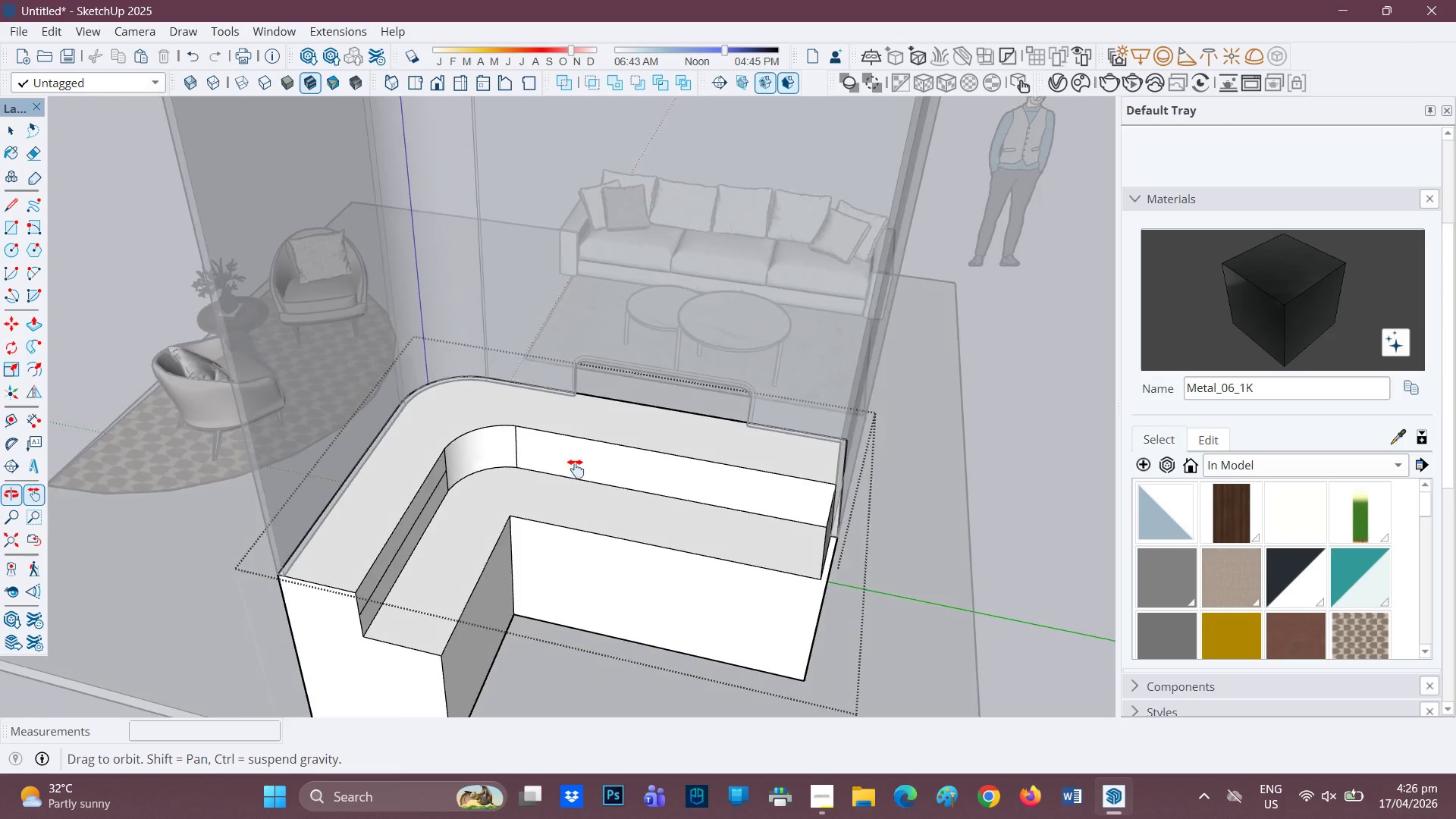 
scroll: coordinate [566, 494], scroll_direction: up, amount: 5.0
 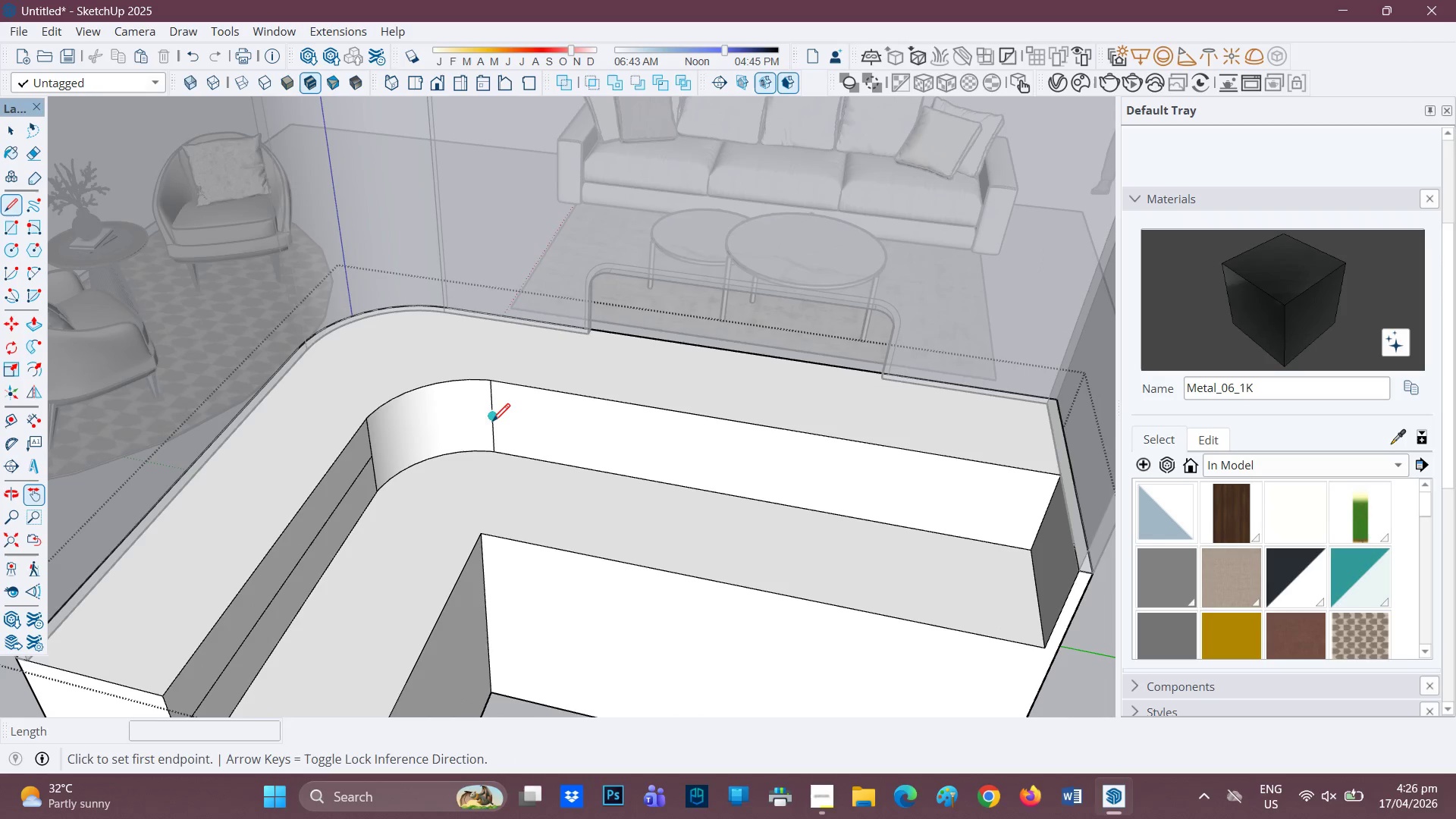 
left_click([492, 422])
 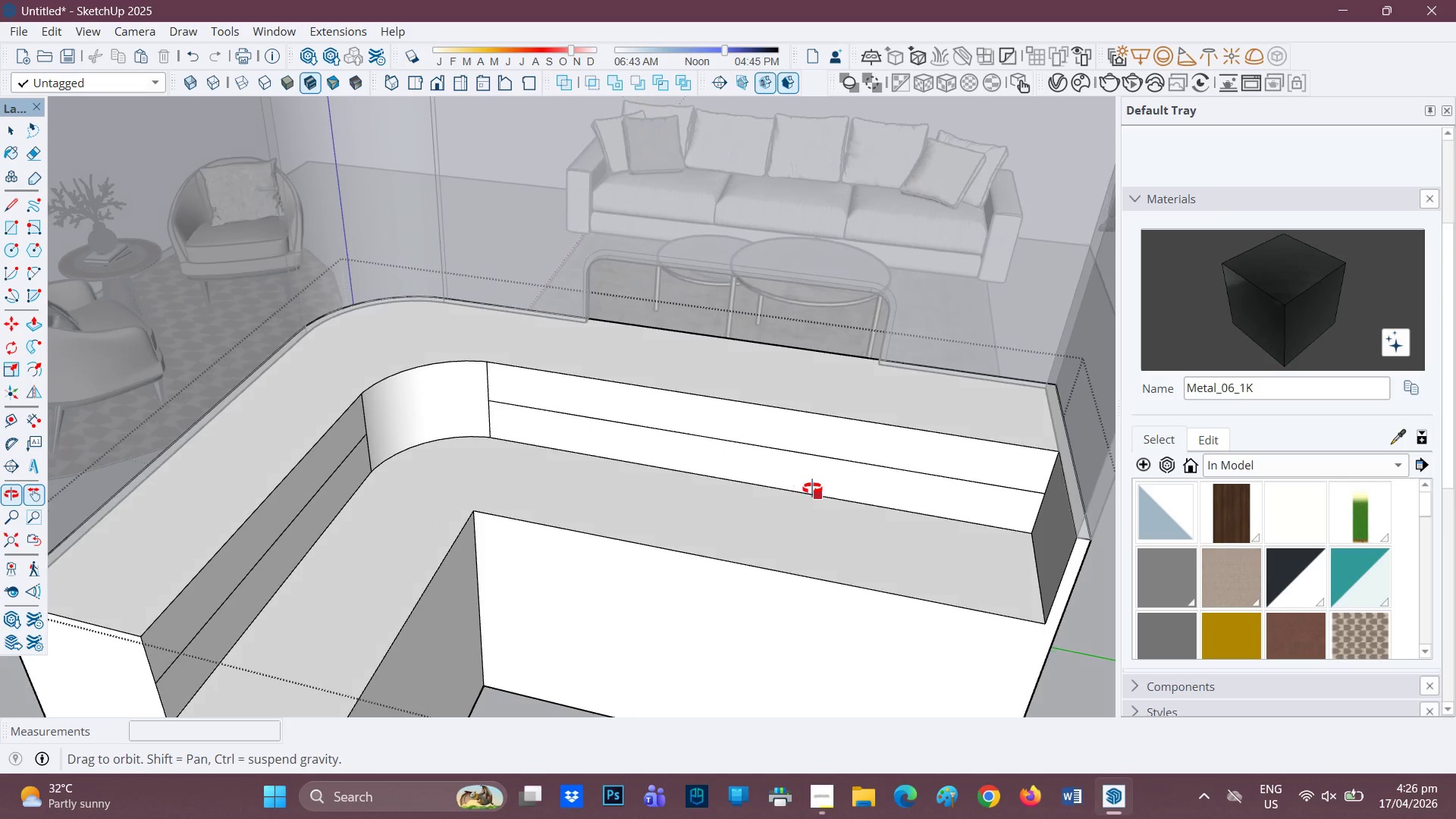 
scroll: coordinate [733, 453], scroll_direction: up, amount: 1.0
 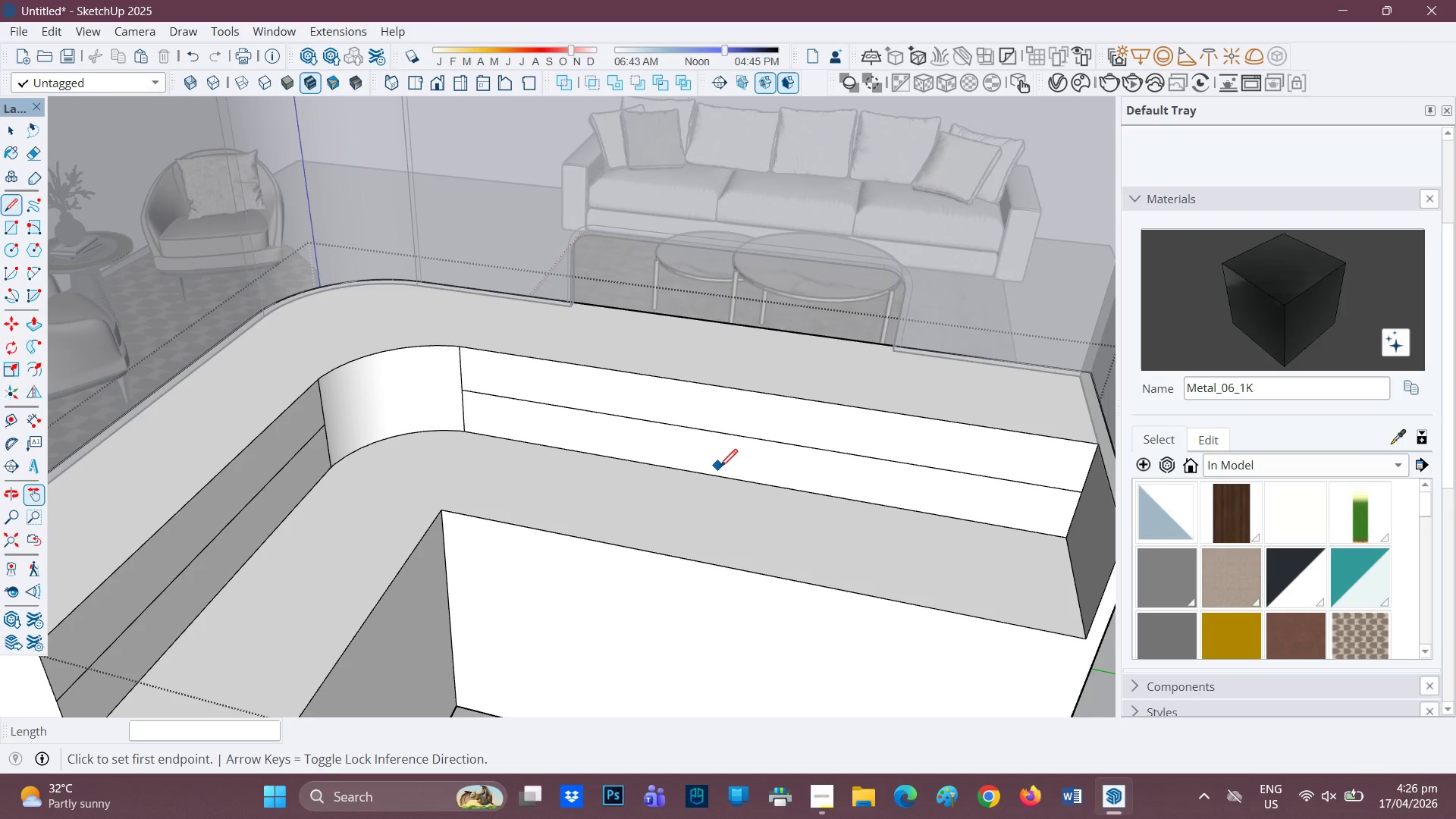 
key(P)
 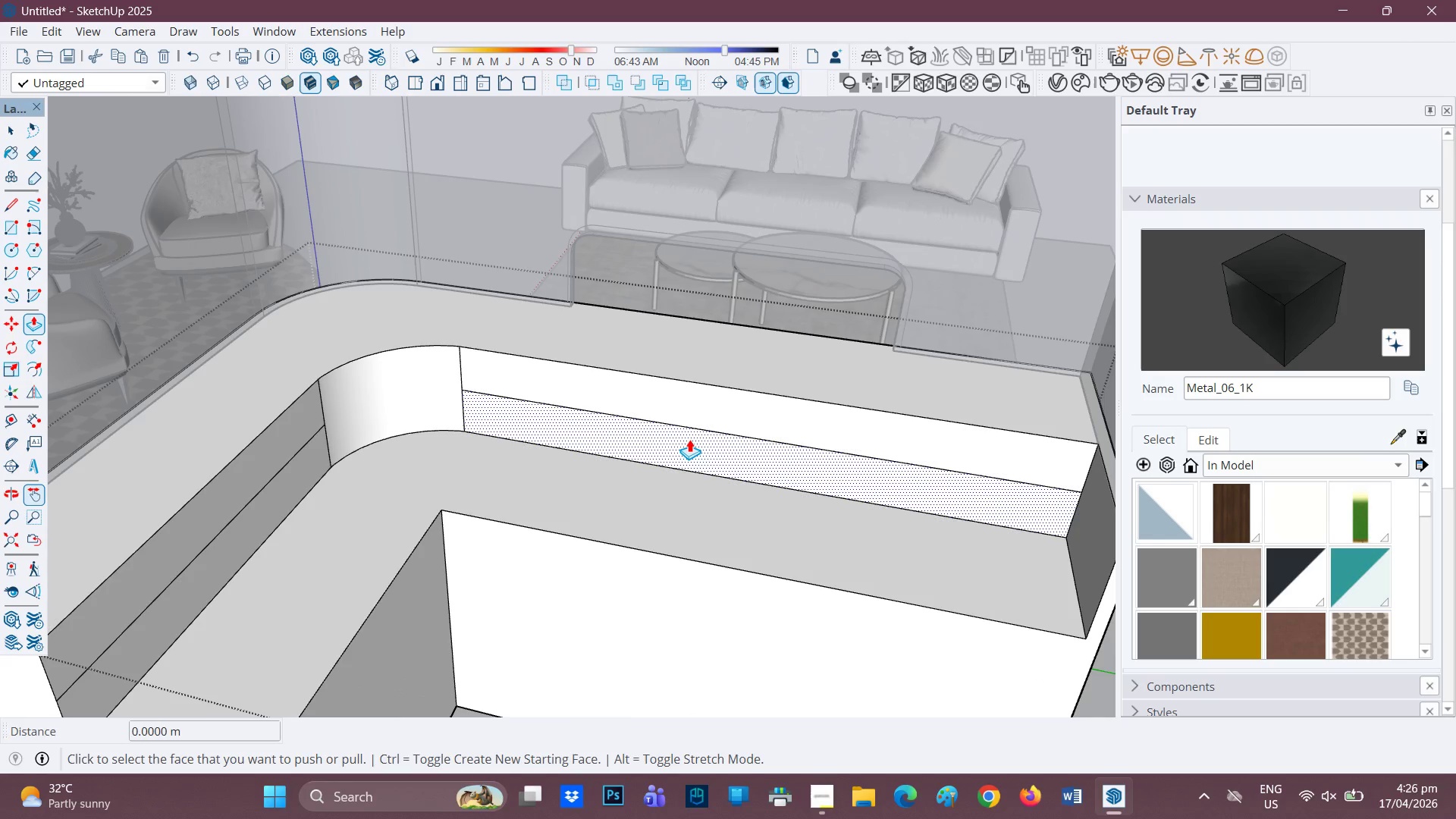 
left_click([689, 439])
 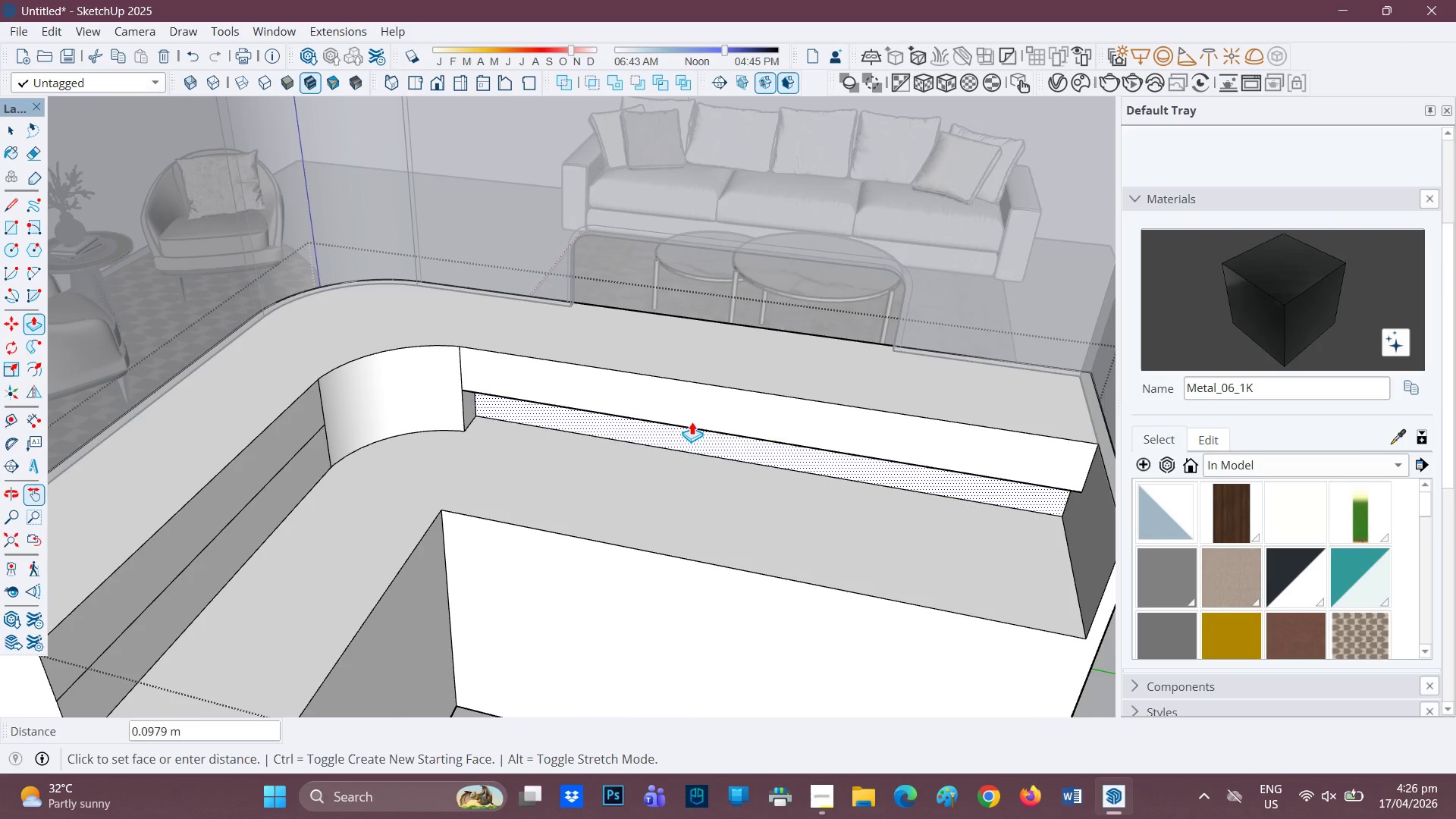 
left_click([692, 422])
 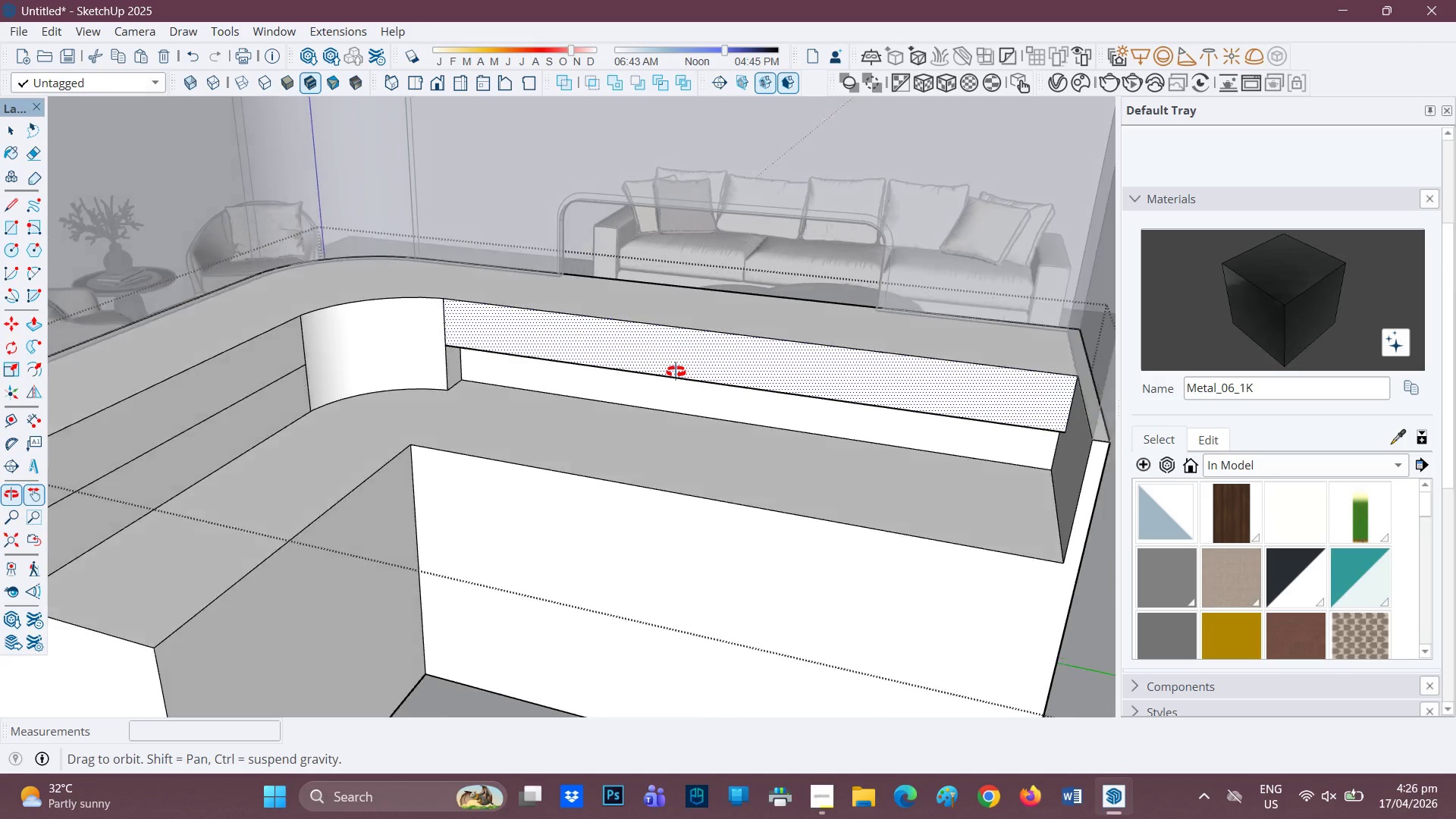 
scroll: coordinate [636, 374], scroll_direction: up, amount: 6.0
 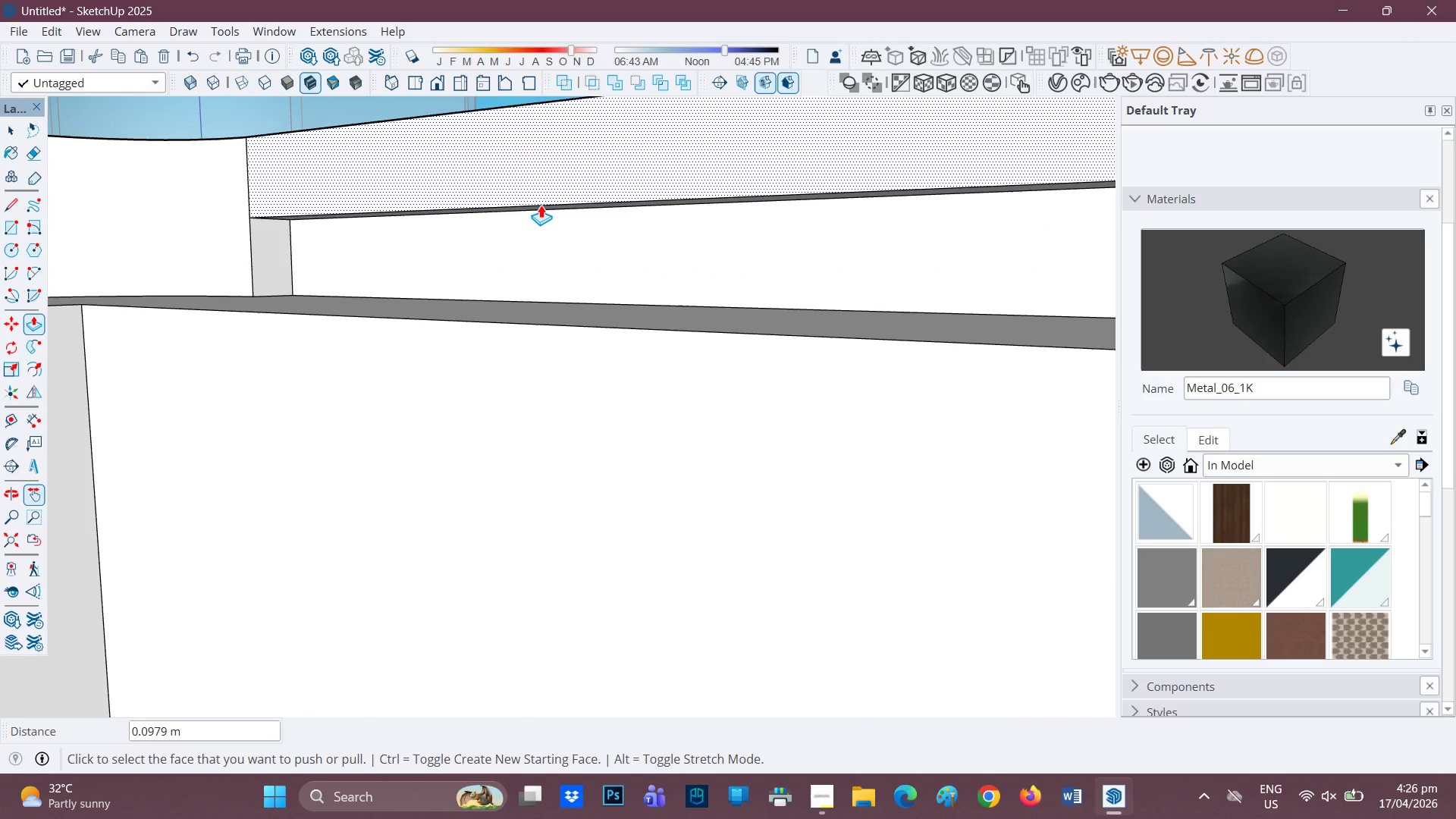 
left_click([539, 209])
 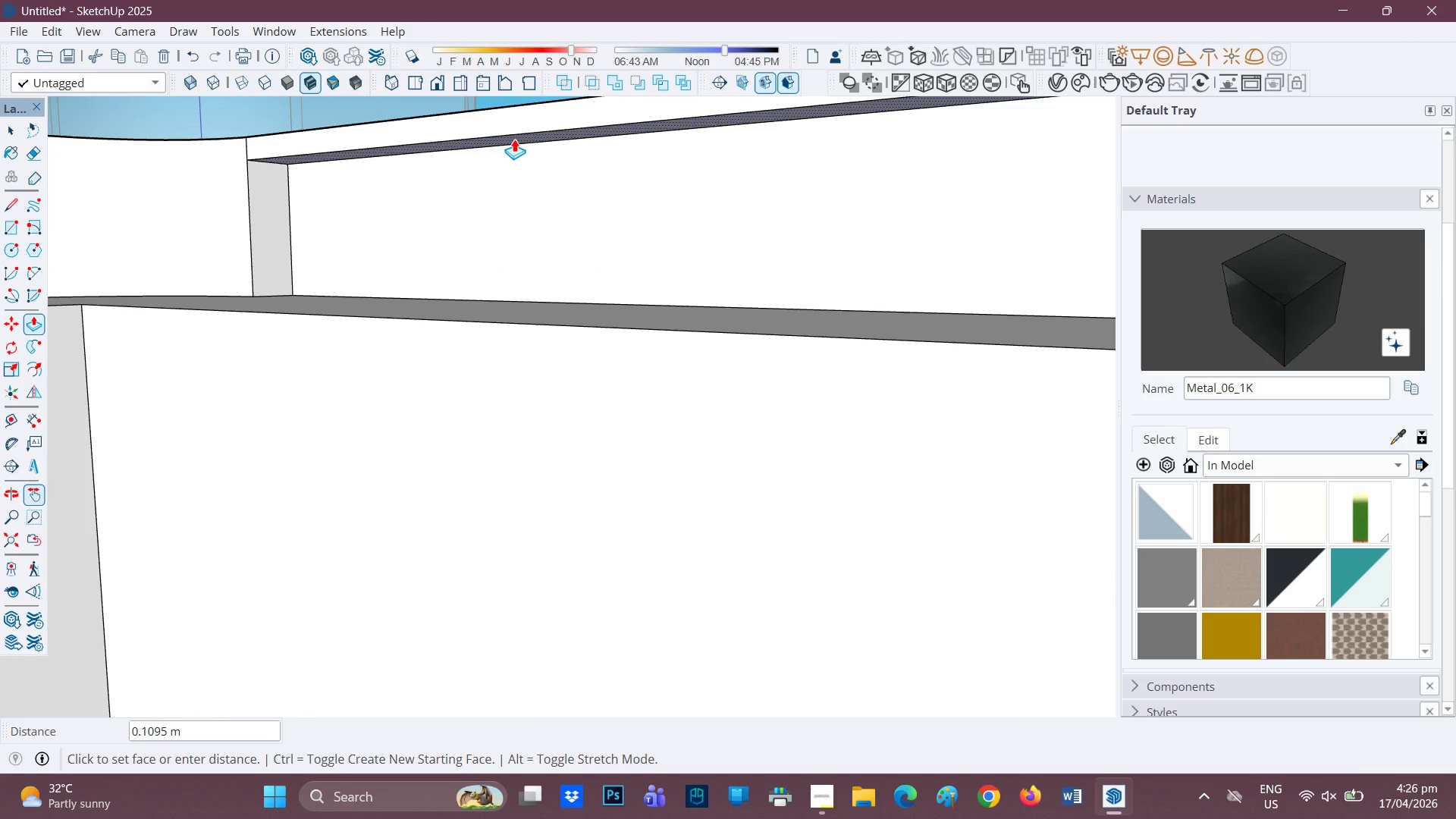 
left_click([514, 136])
 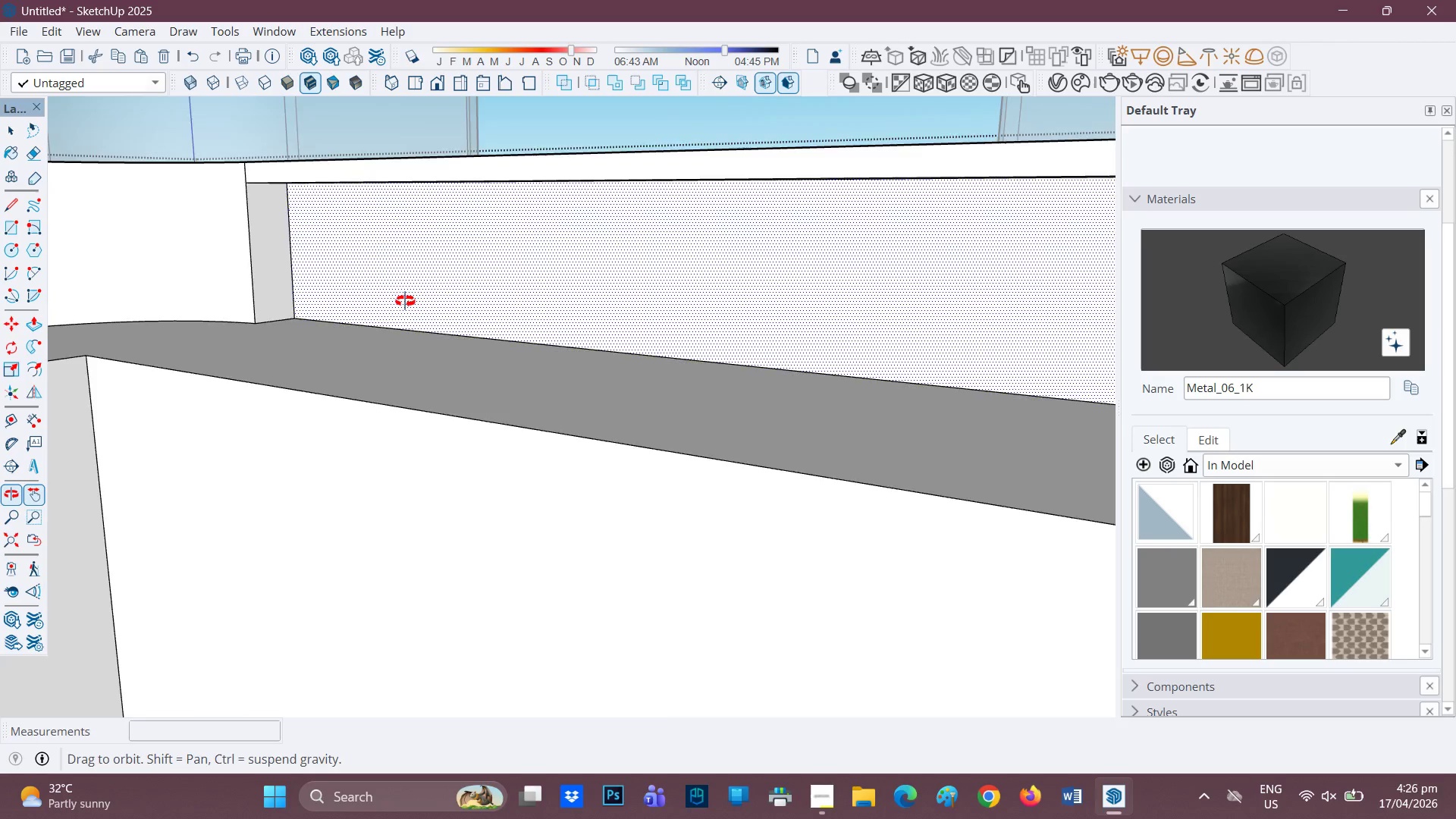 
scroll: coordinate [340, 350], scroll_direction: down, amount: 4.0
 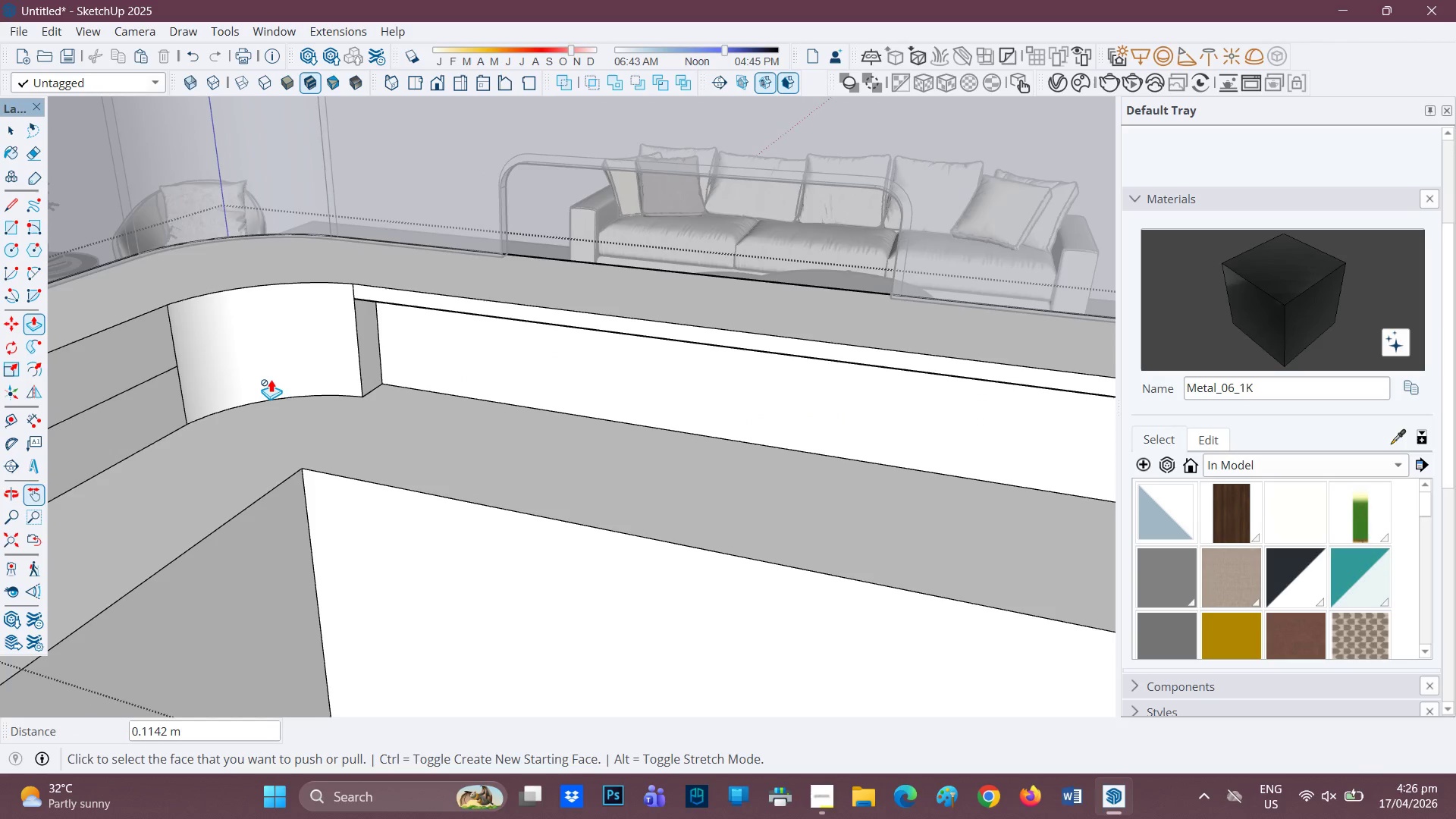 
key(L)
 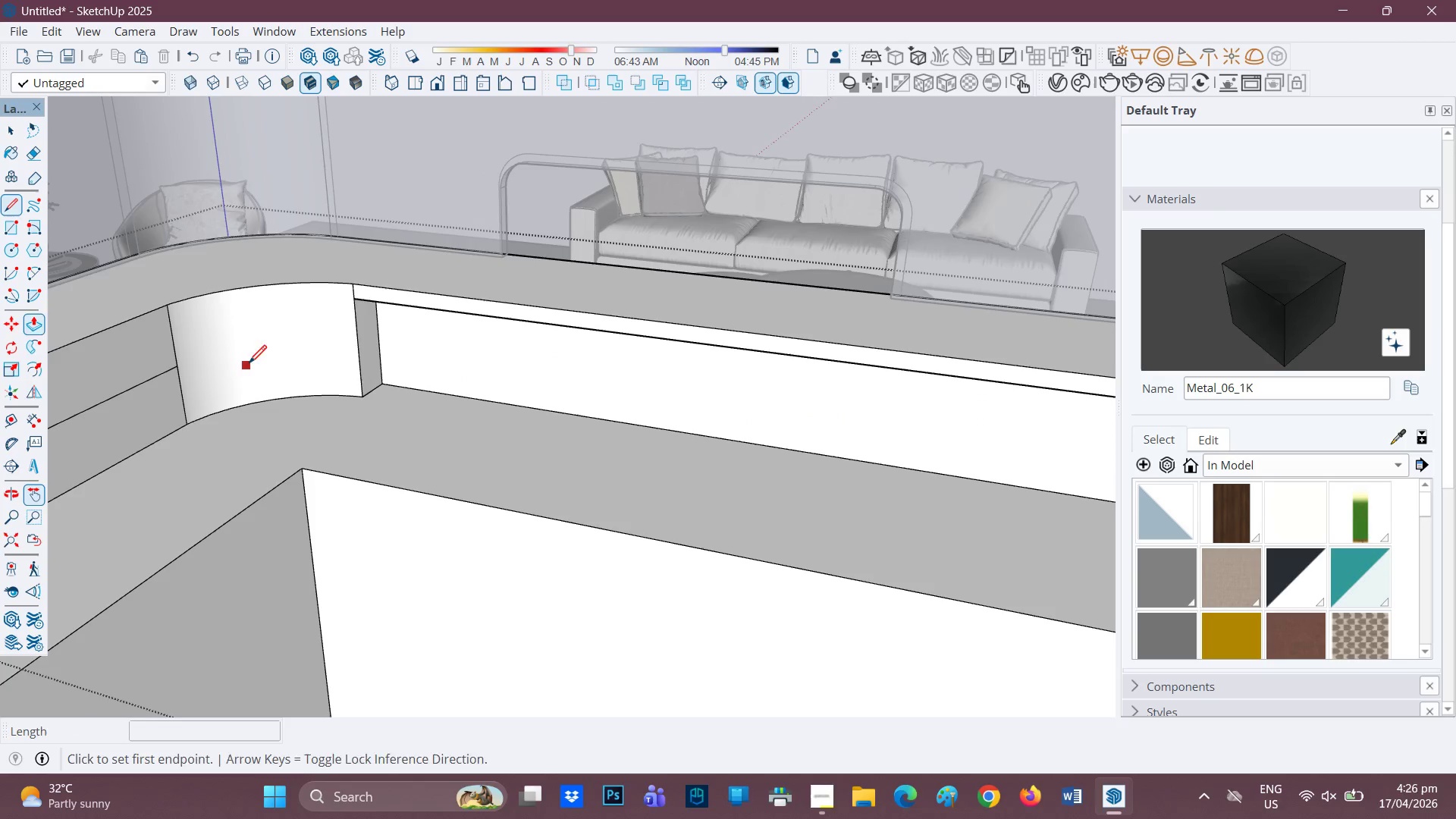 
left_click_drag(start_coordinate=[247, 366], to_coordinate=[488, 345])
 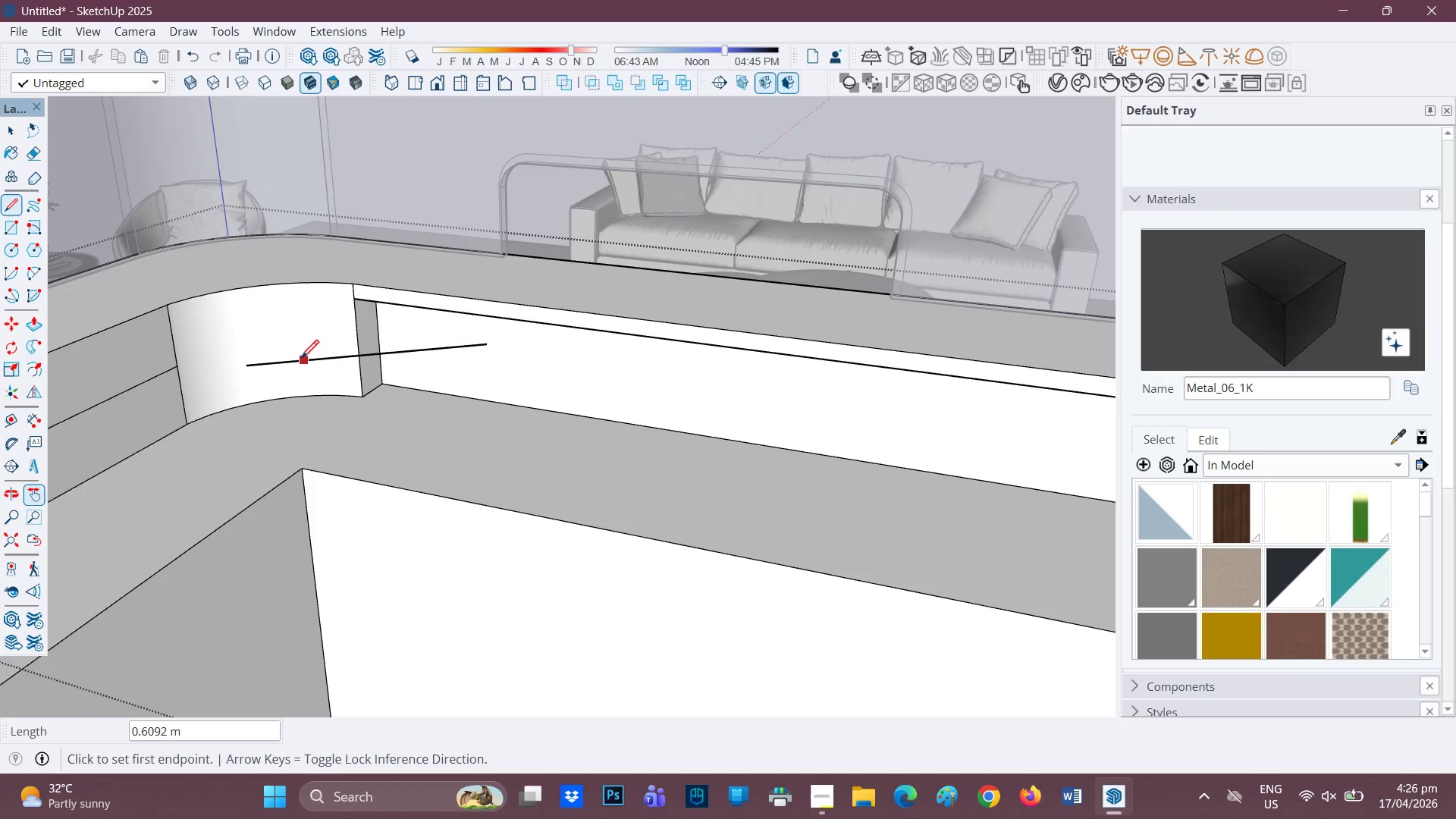 
key(Control+ControlLeft)
 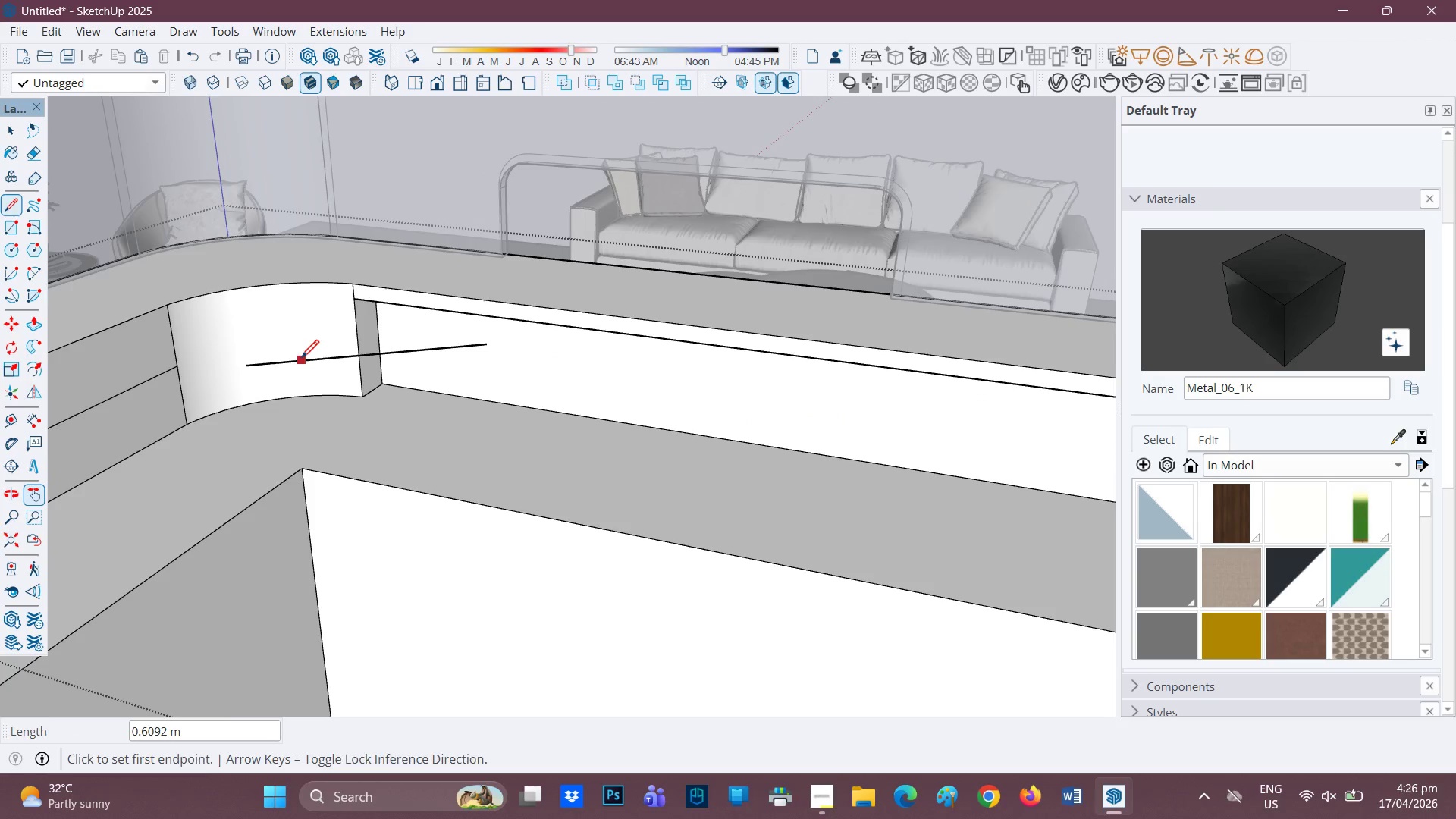 
key(Z)
 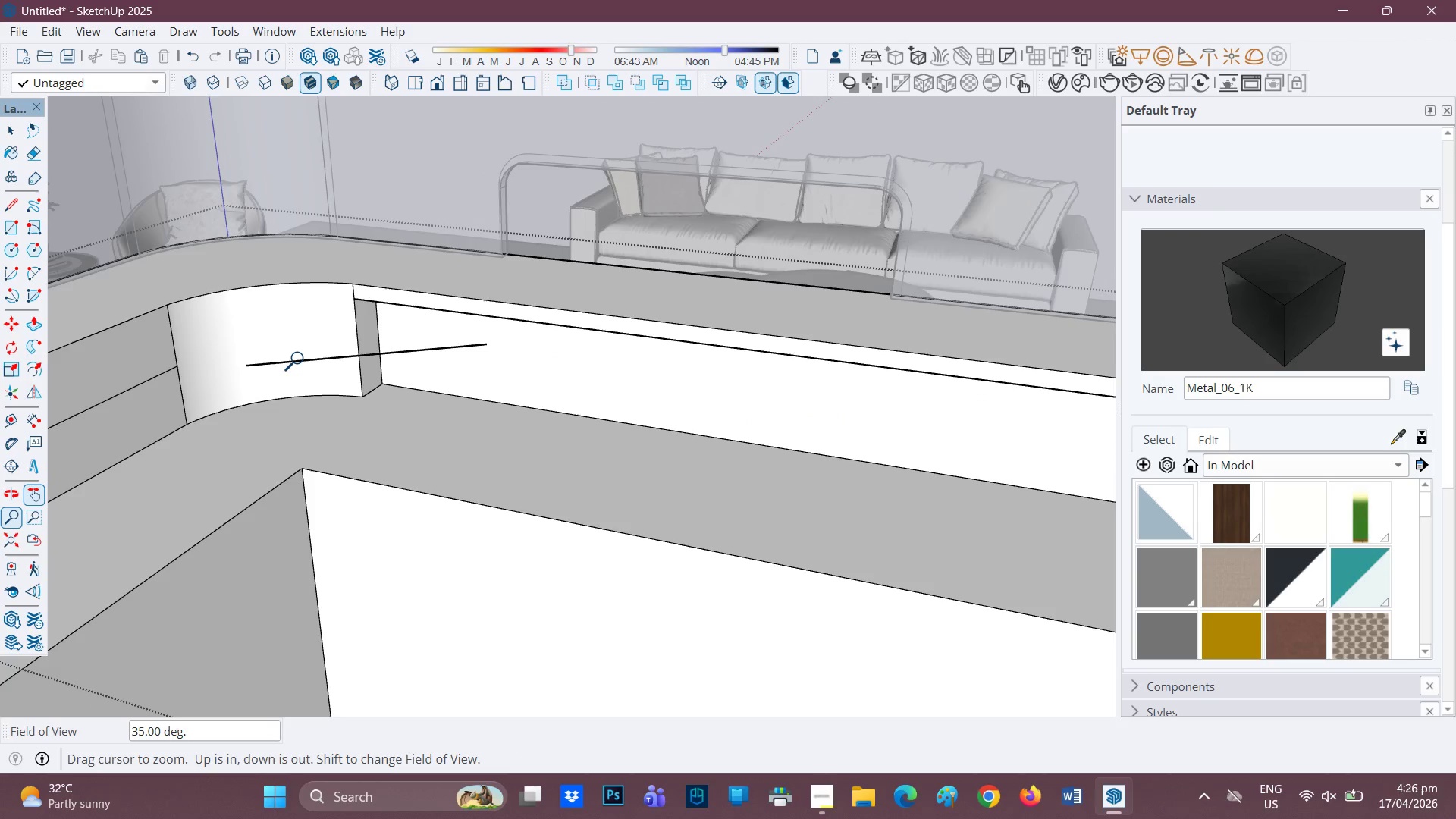 
key(Control+ControlLeft)
 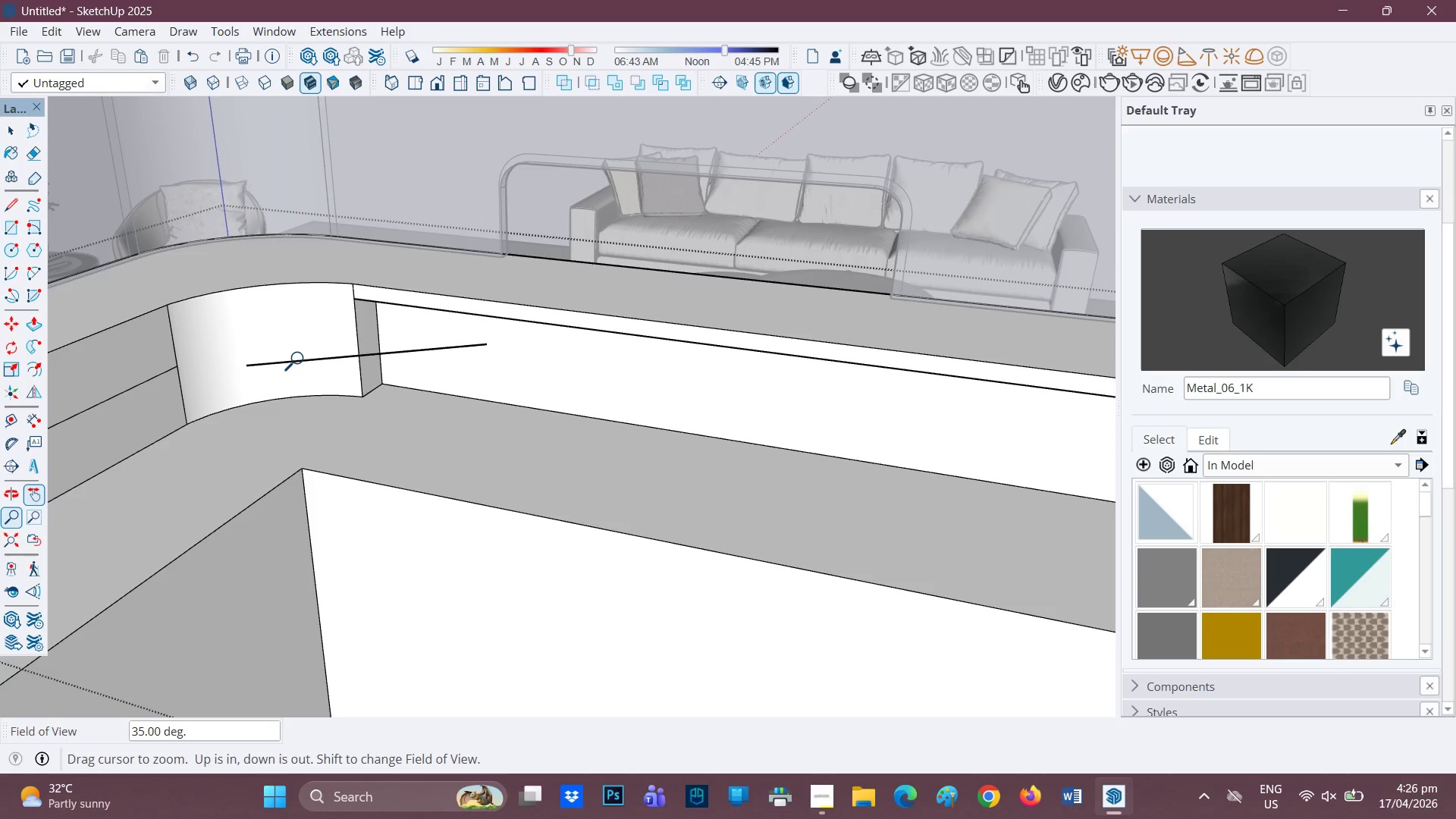 
key(Control+Z)
 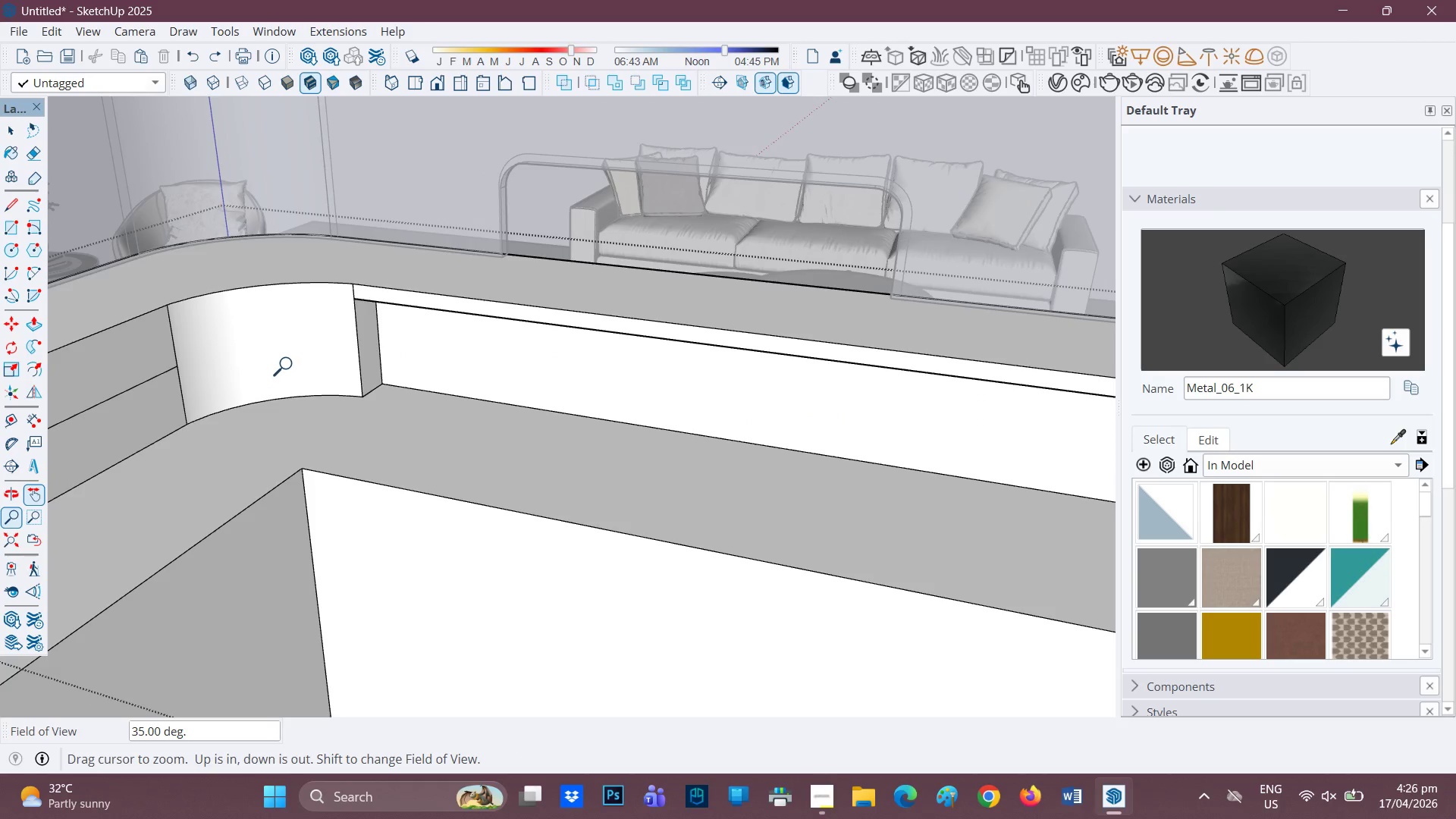 
type(hp)
 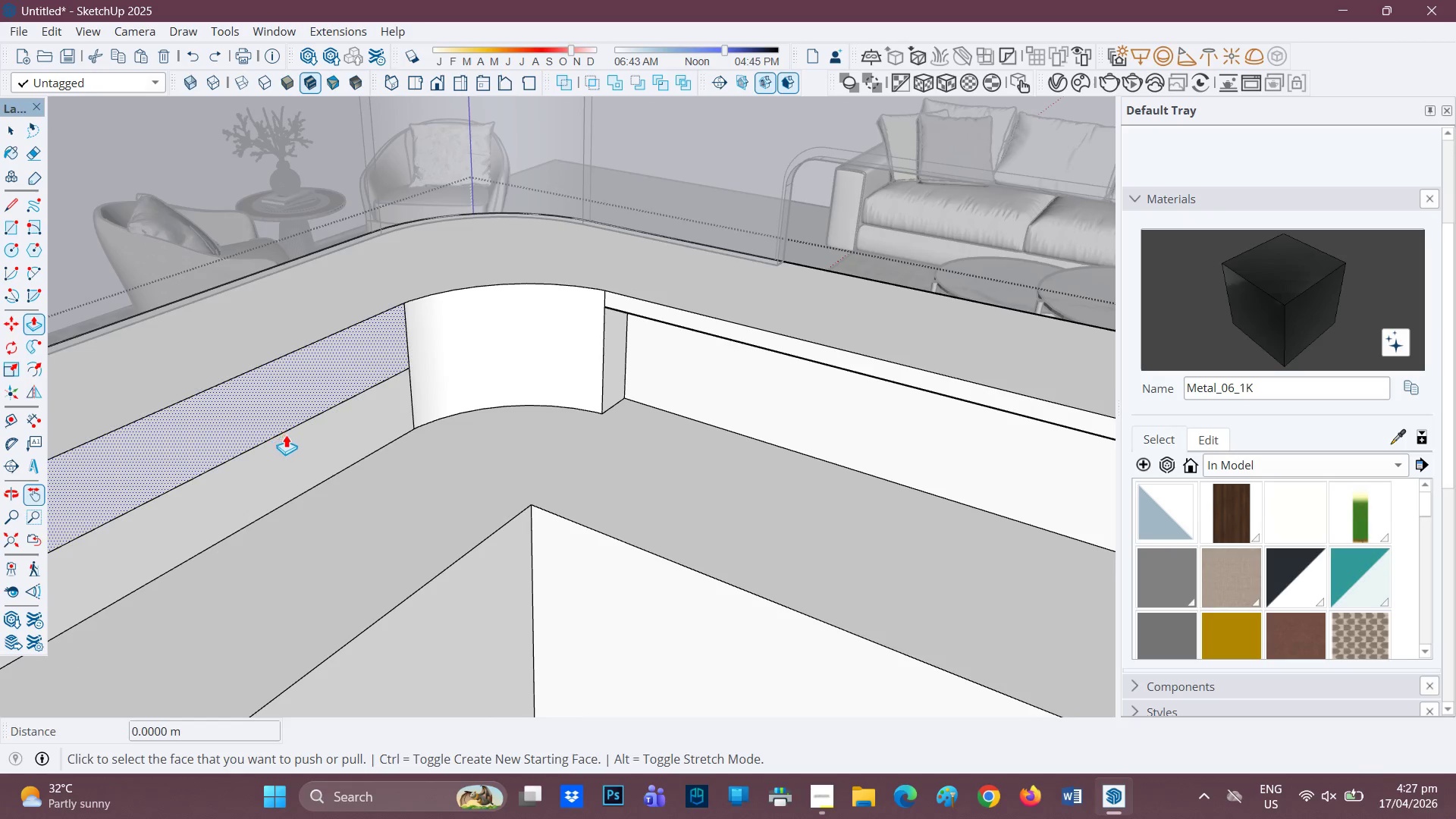 
left_click_drag(start_coordinate=[290, 364], to_coordinate=[591, 347])
 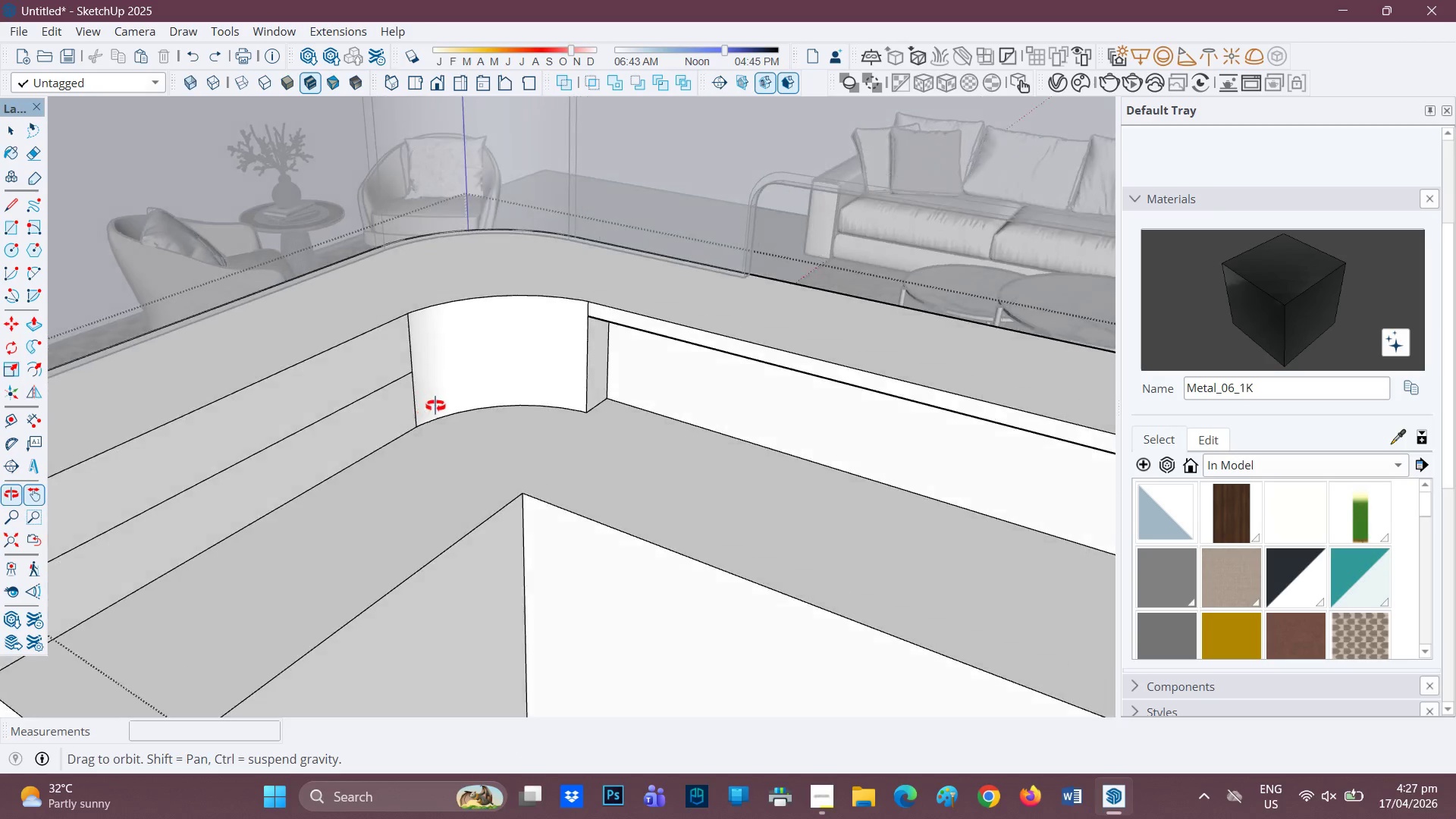 
scroll: coordinate [403, 416], scroll_direction: up, amount: 1.0
 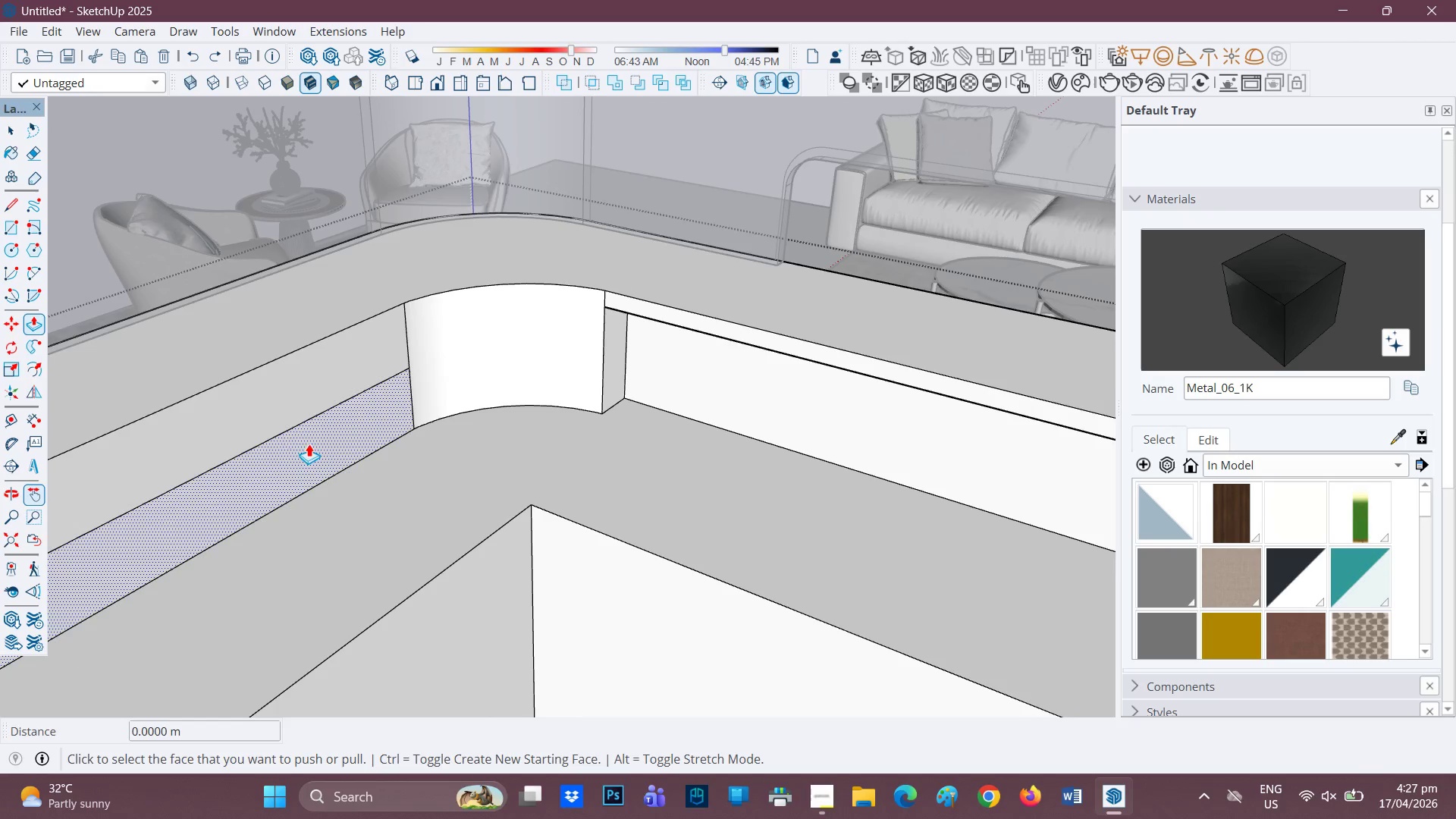 
left_click([309, 444])
 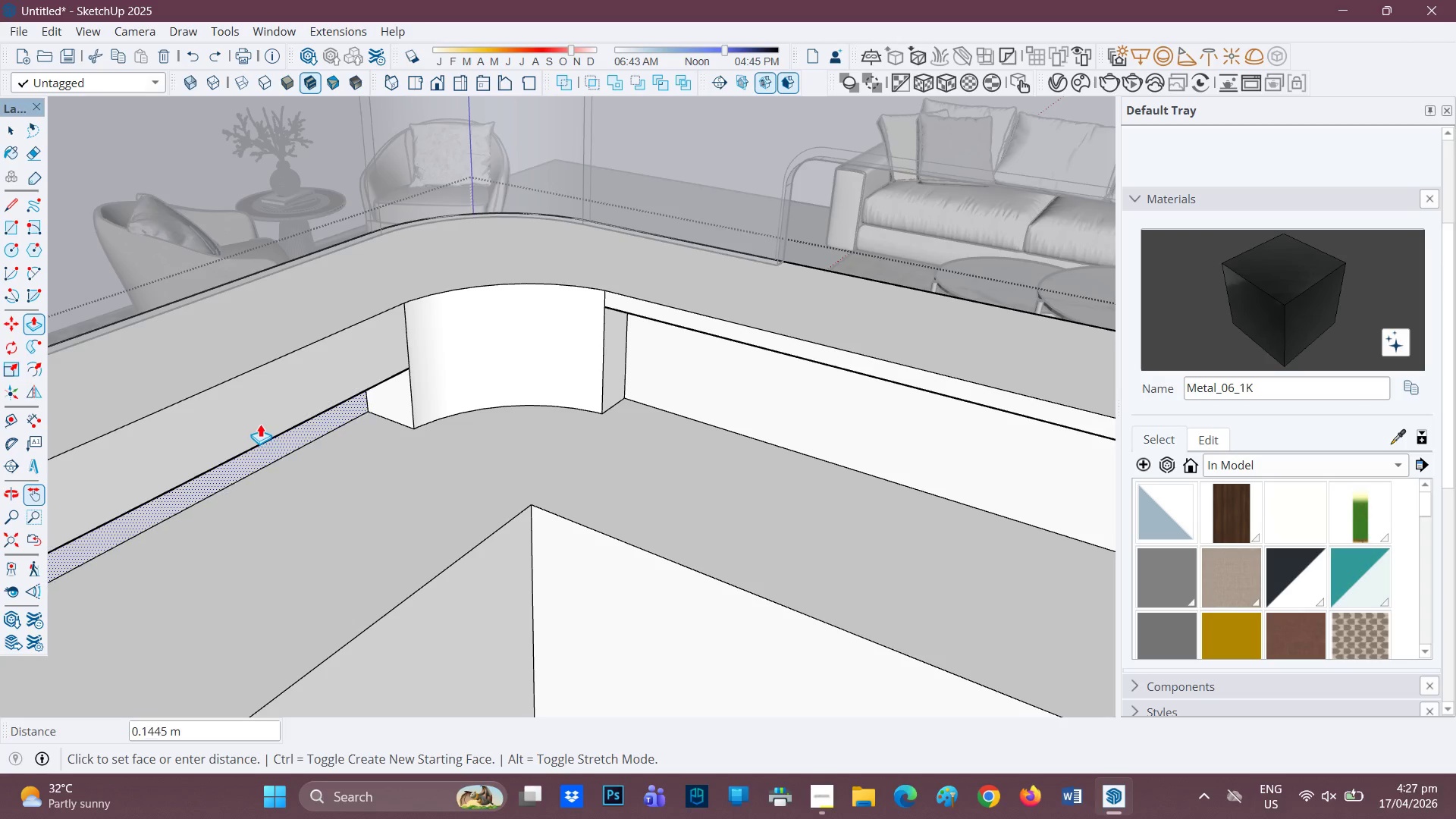 
left_click([259, 422])
 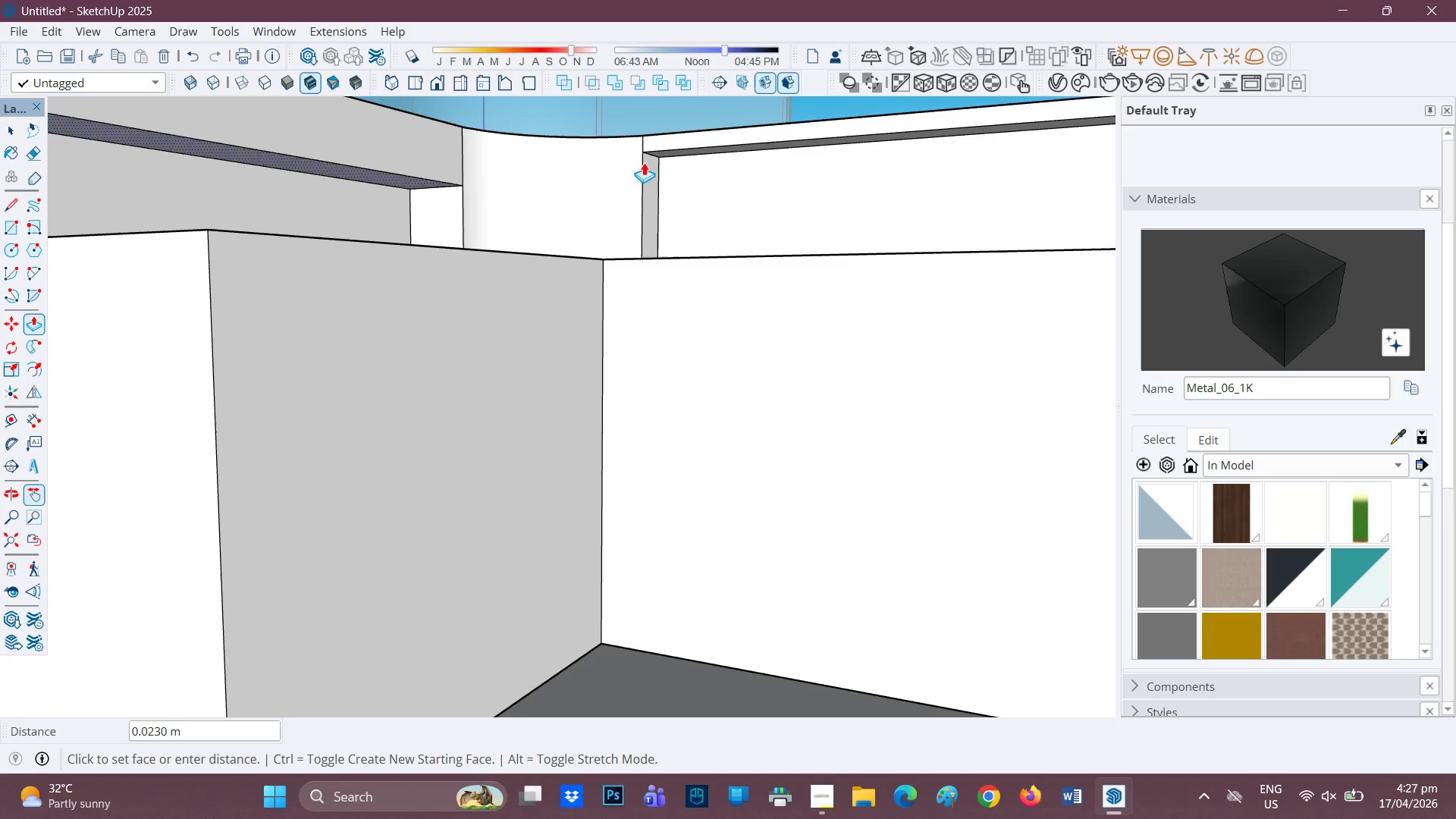 
scroll: coordinate [303, 358], scroll_direction: down, amount: 2.0
 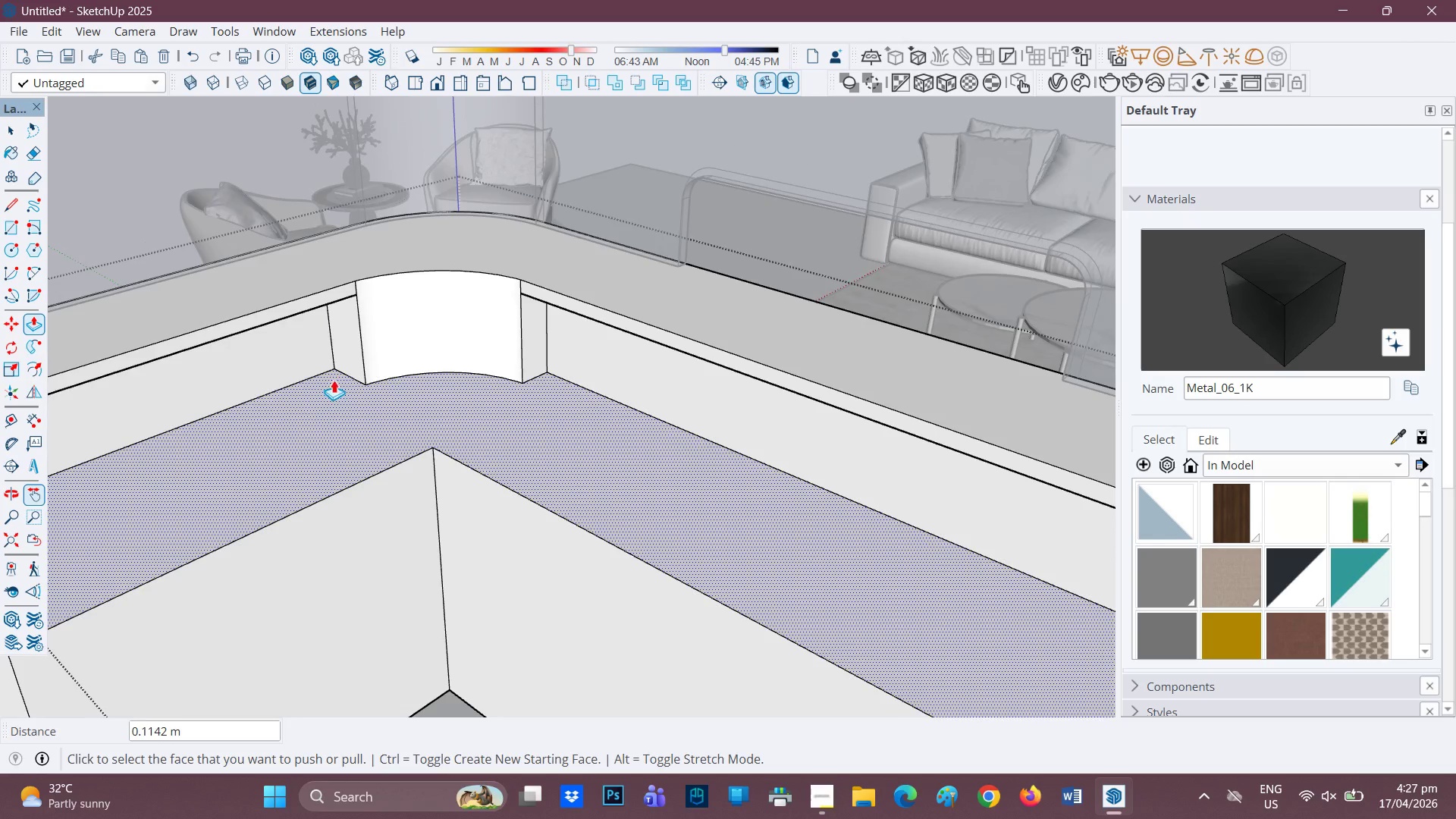 
key(H)
 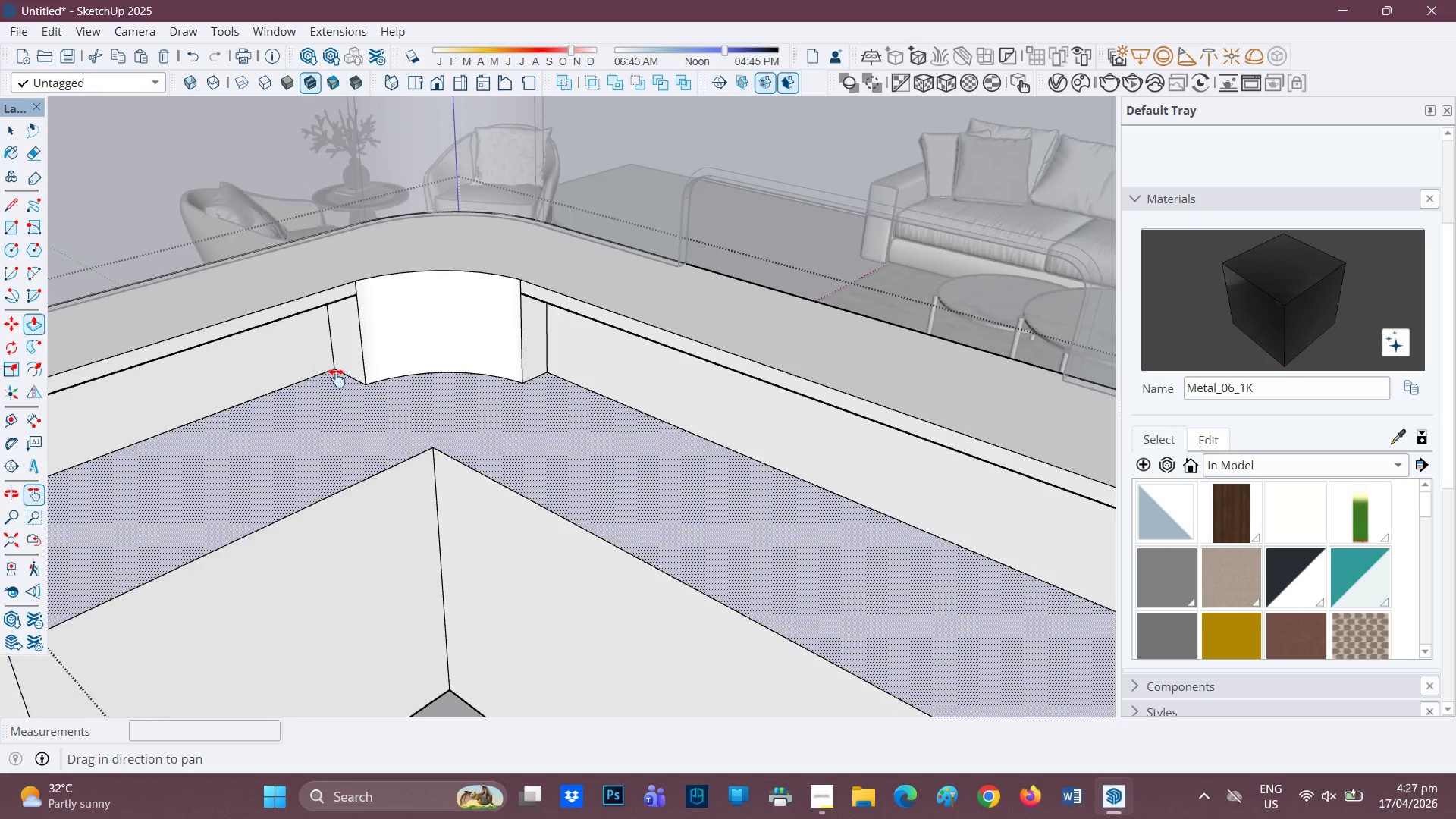 
left_click_drag(start_coordinate=[336, 378], to_coordinate=[635, 348])
 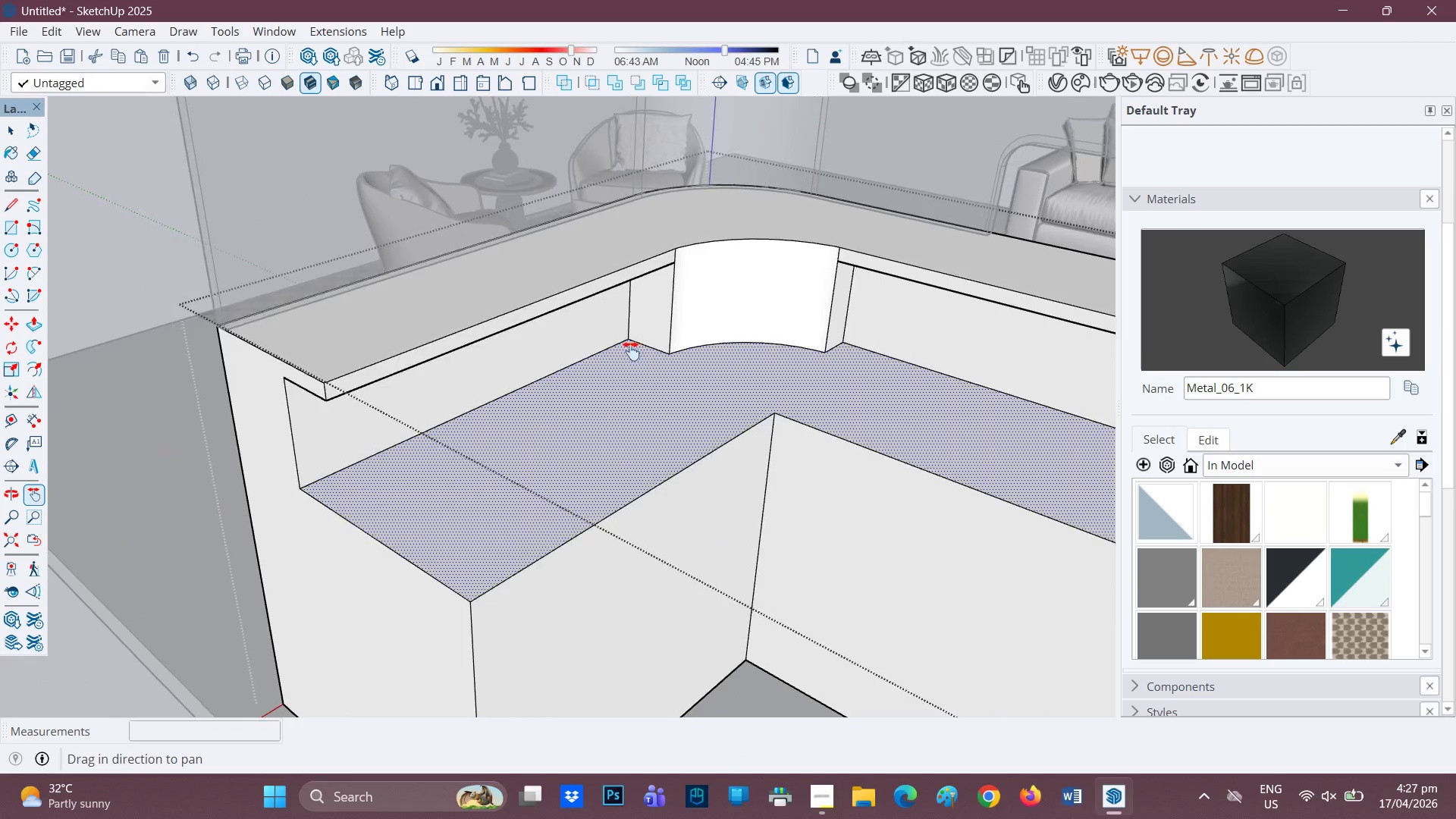 
scroll: coordinate [632, 350], scroll_direction: down, amount: 1.0
 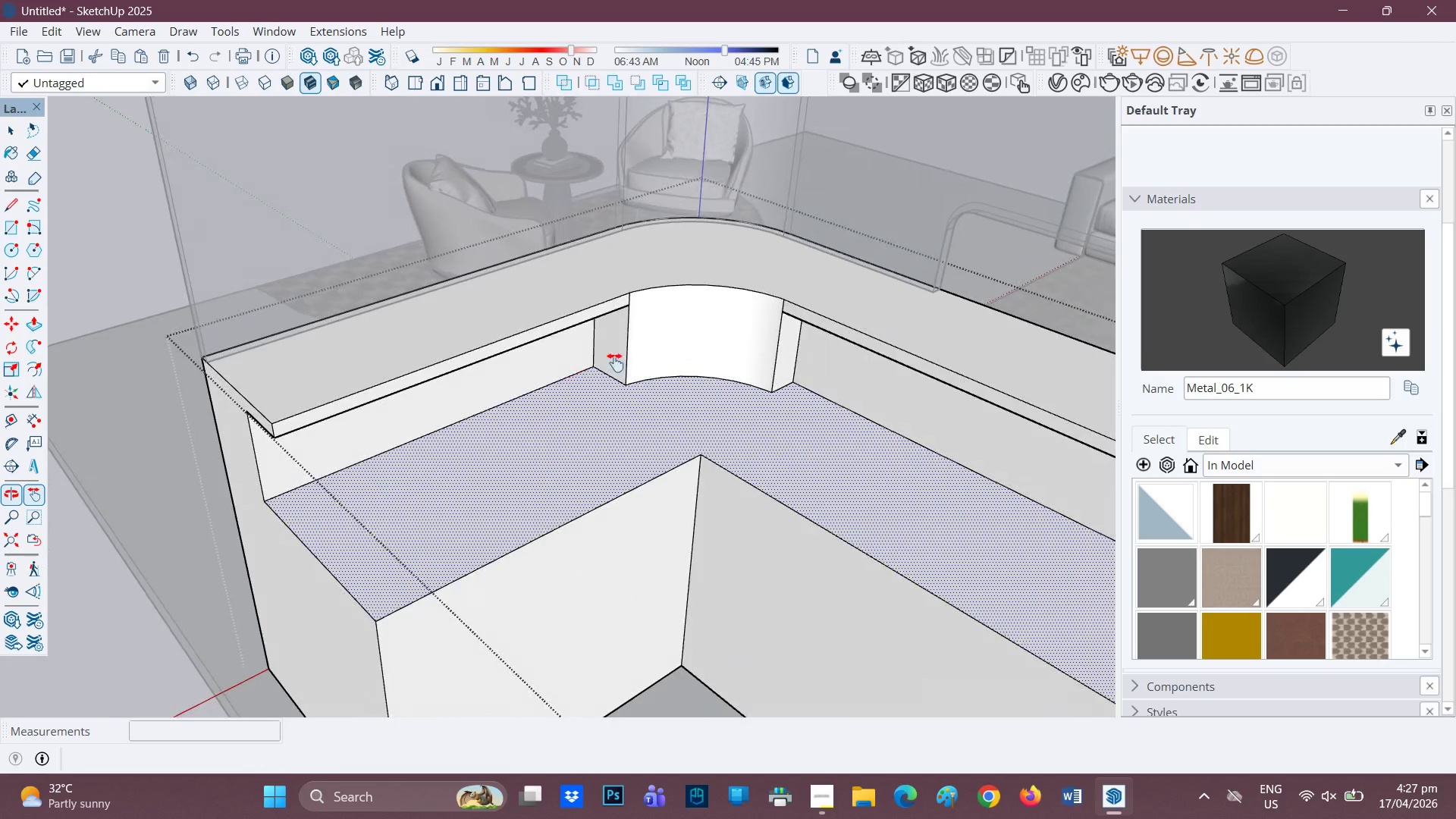 
scroll: coordinate [686, 347], scroll_direction: up, amount: 4.0
 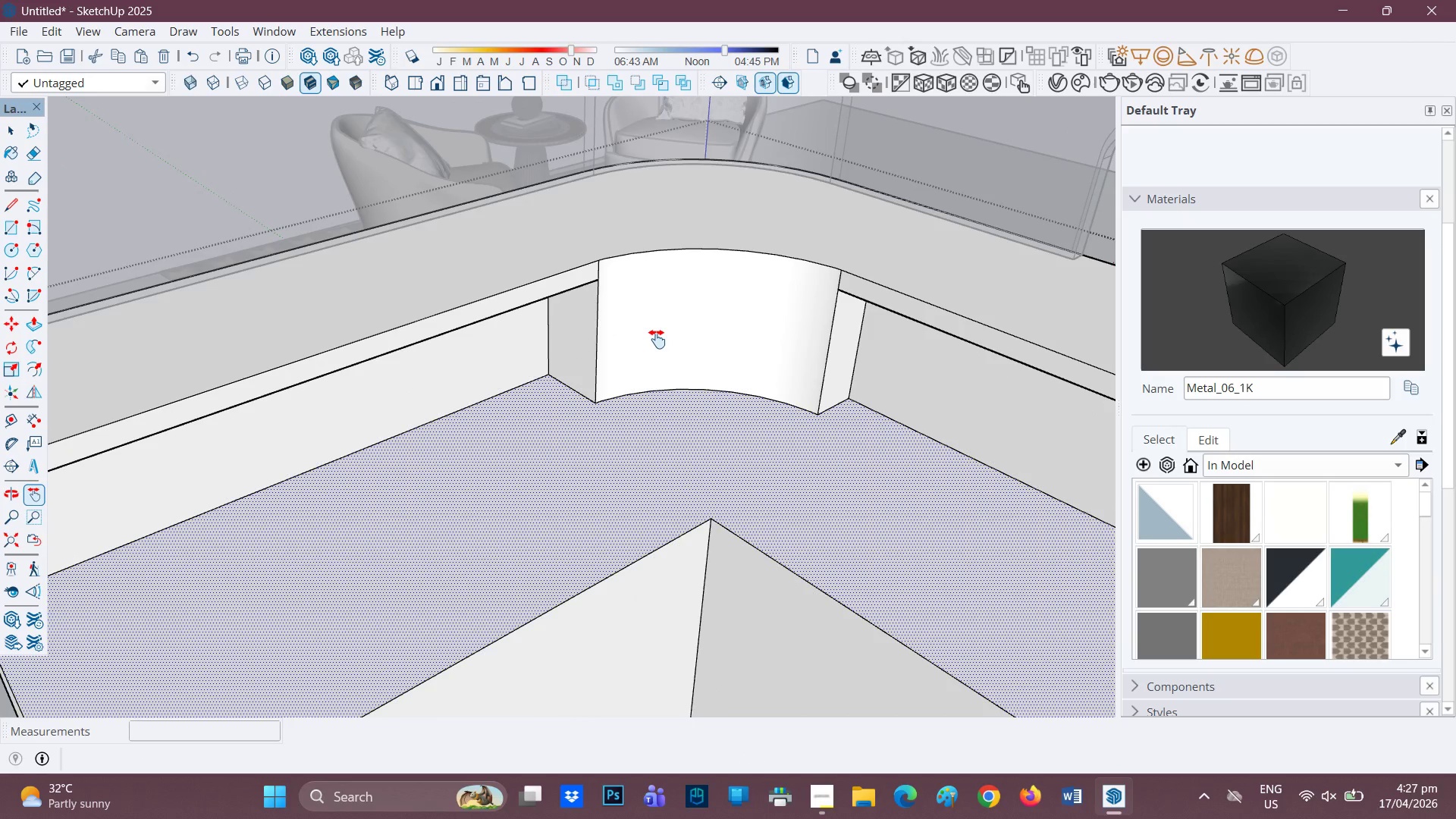 
key(F)
 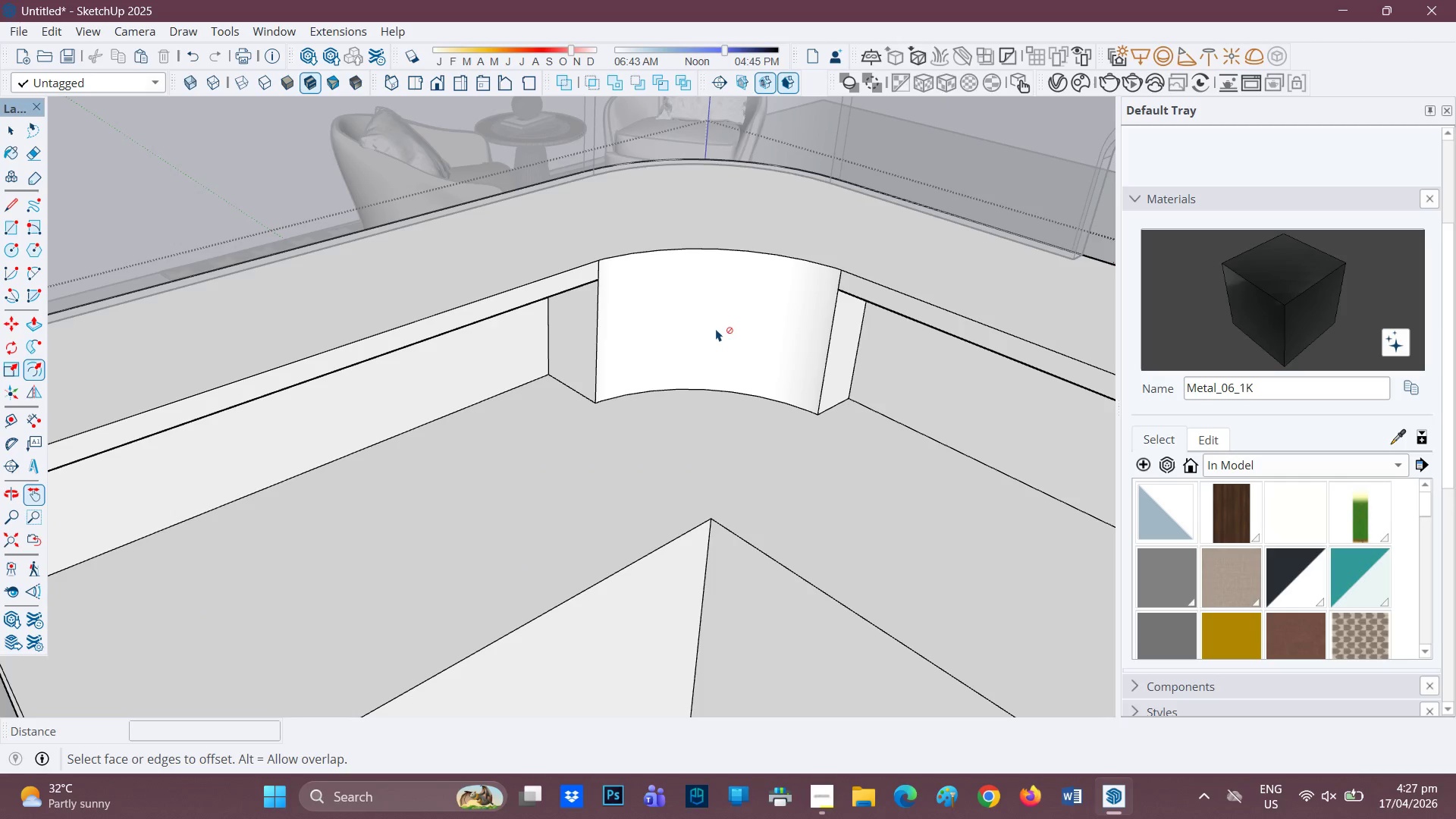 
key(Space)
 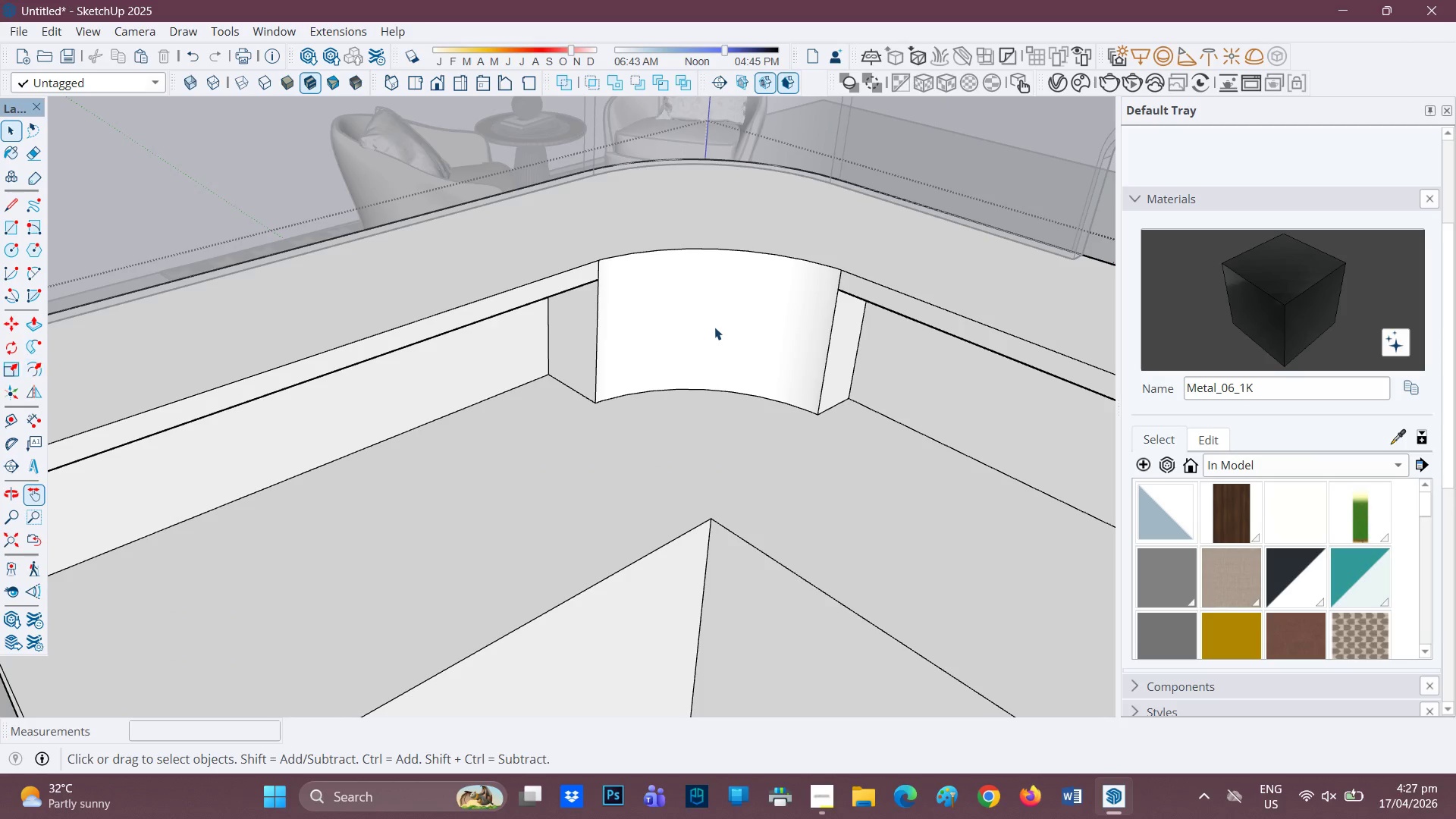 
left_click([714, 326])
 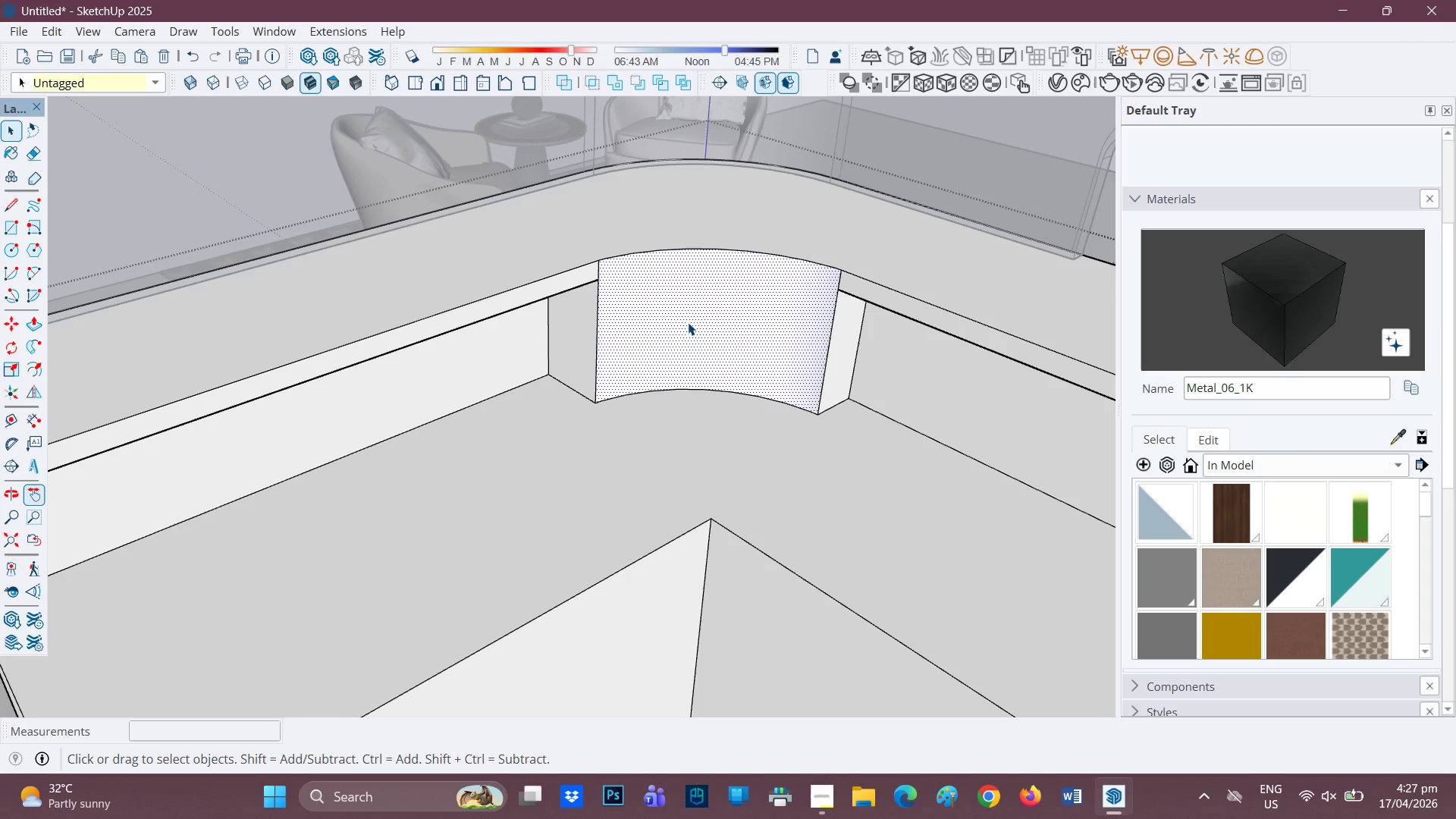 
key(F)
 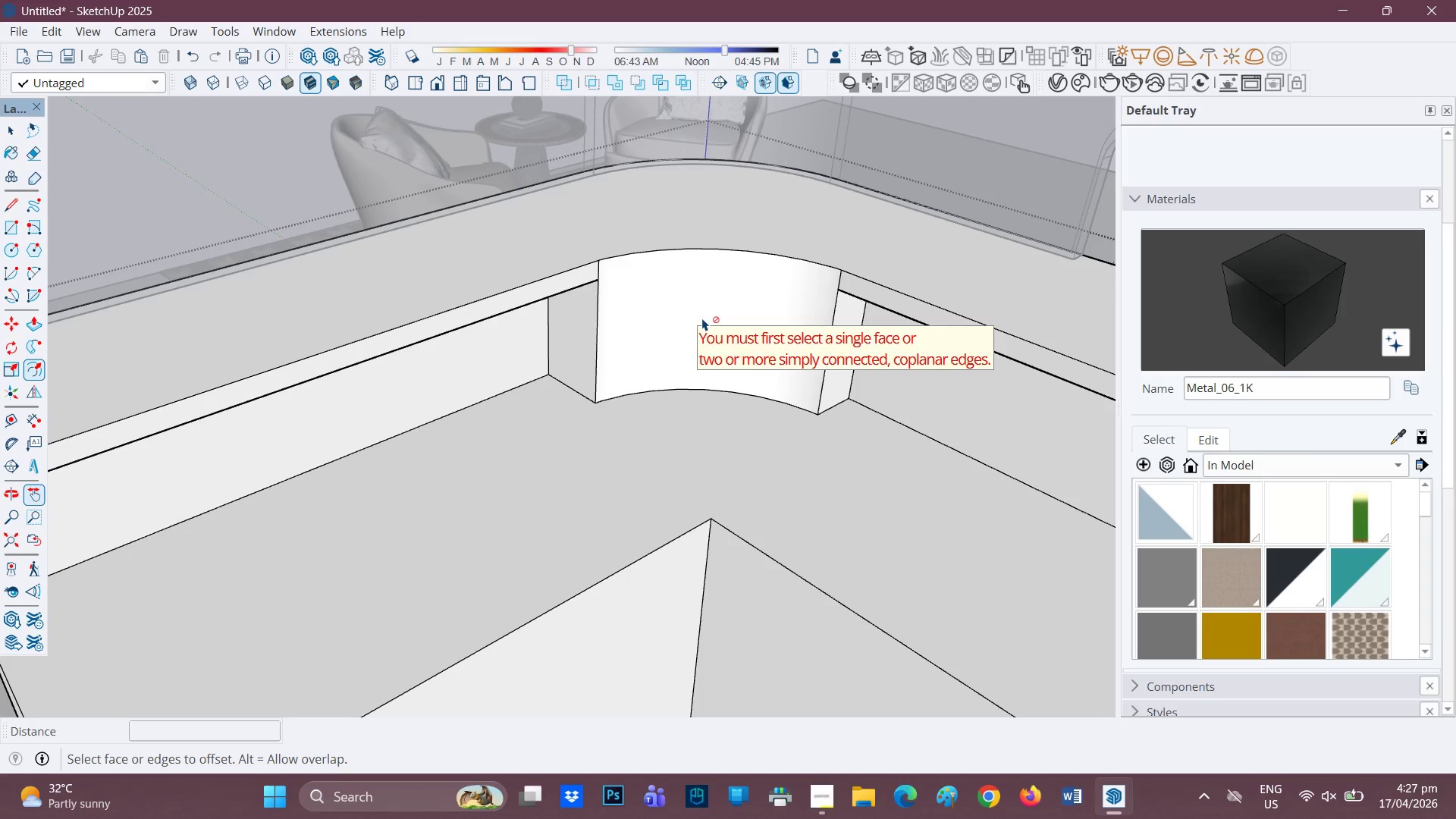 
left_click([702, 318])
 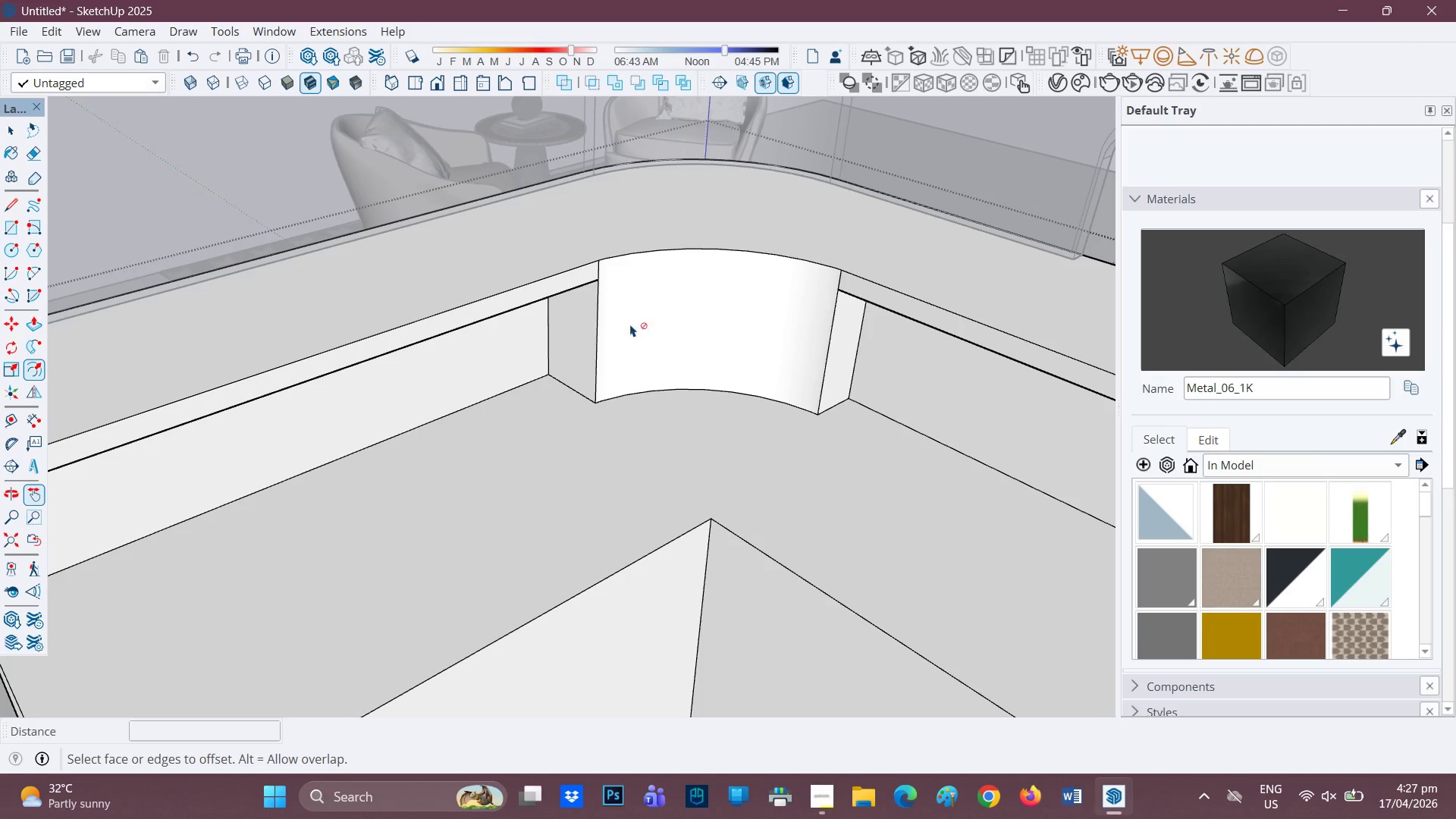 
key(Space)
 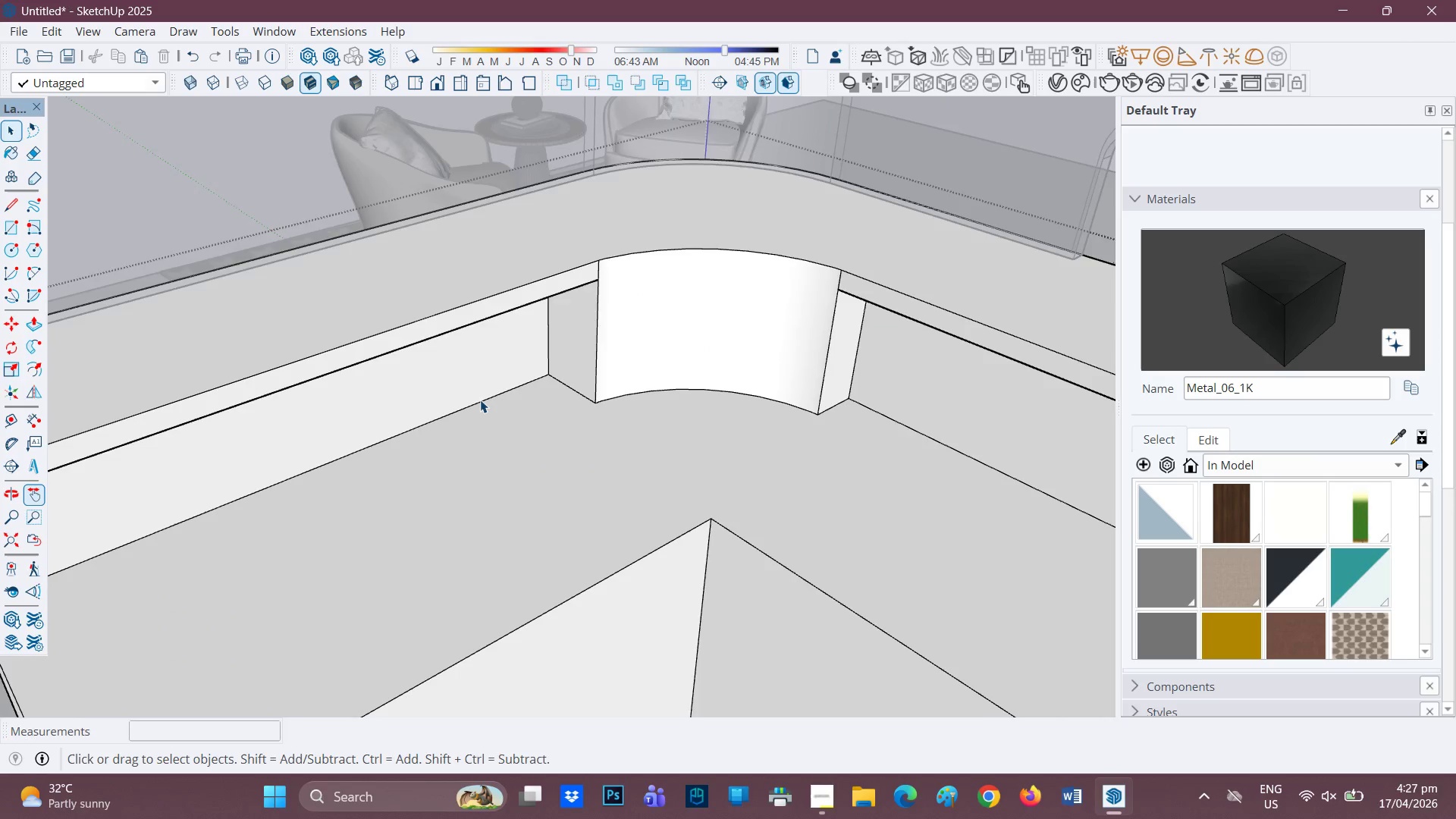 
scroll: coordinate [496, 309], scroll_direction: down, amount: 2.0
 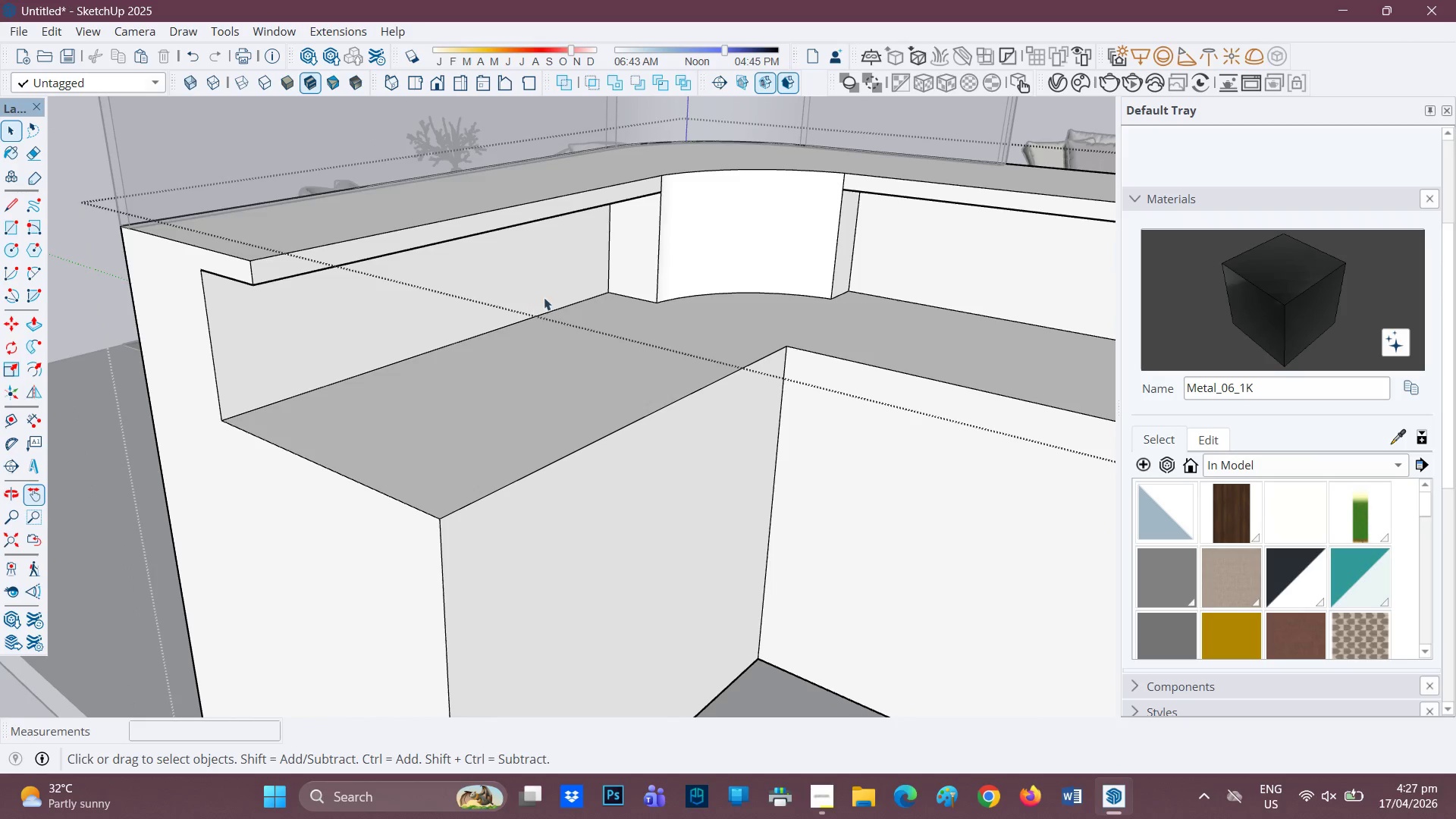 
scroll: coordinate [356, 278], scroll_direction: up, amount: 2.0
 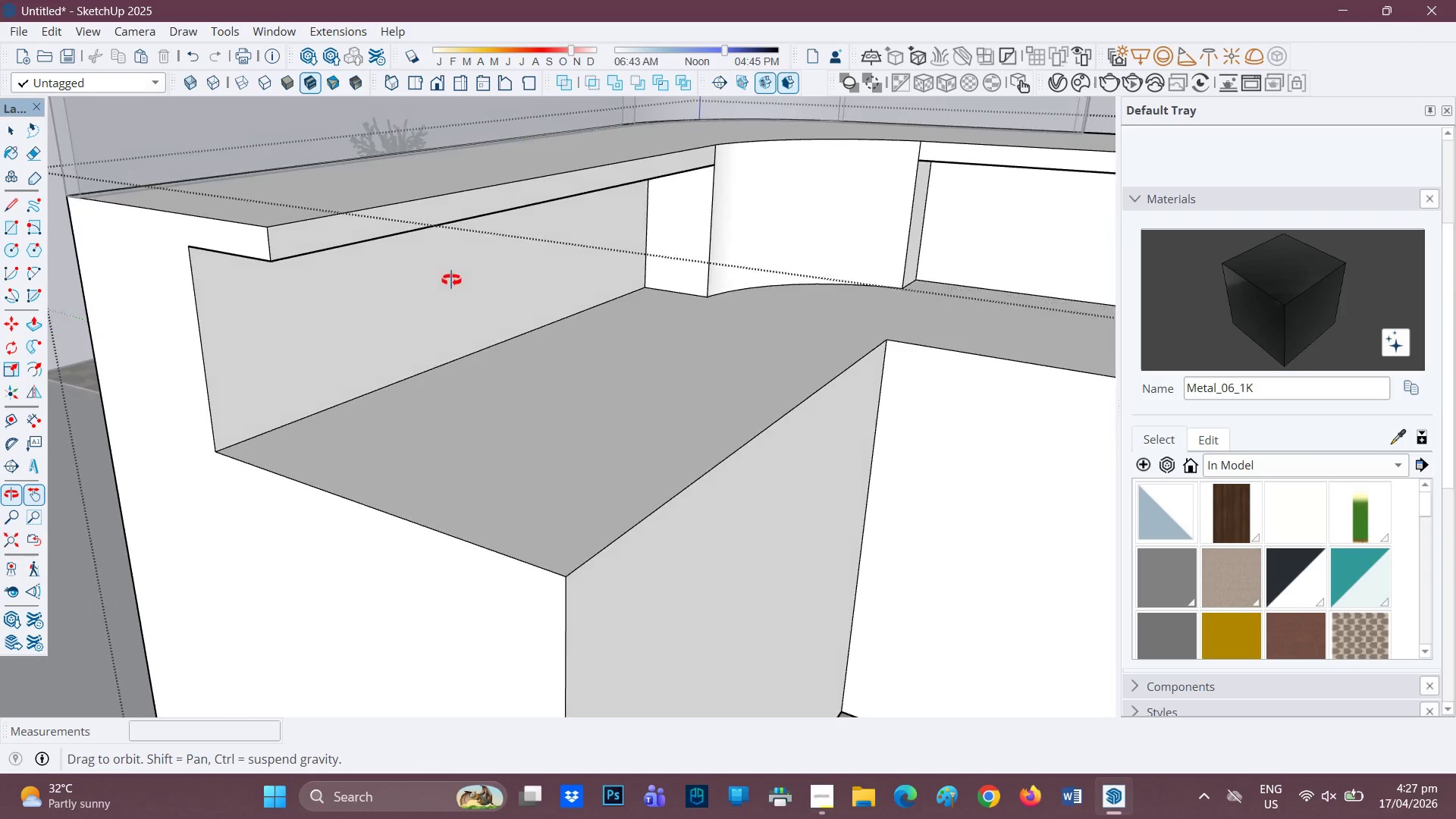 
key(P)
 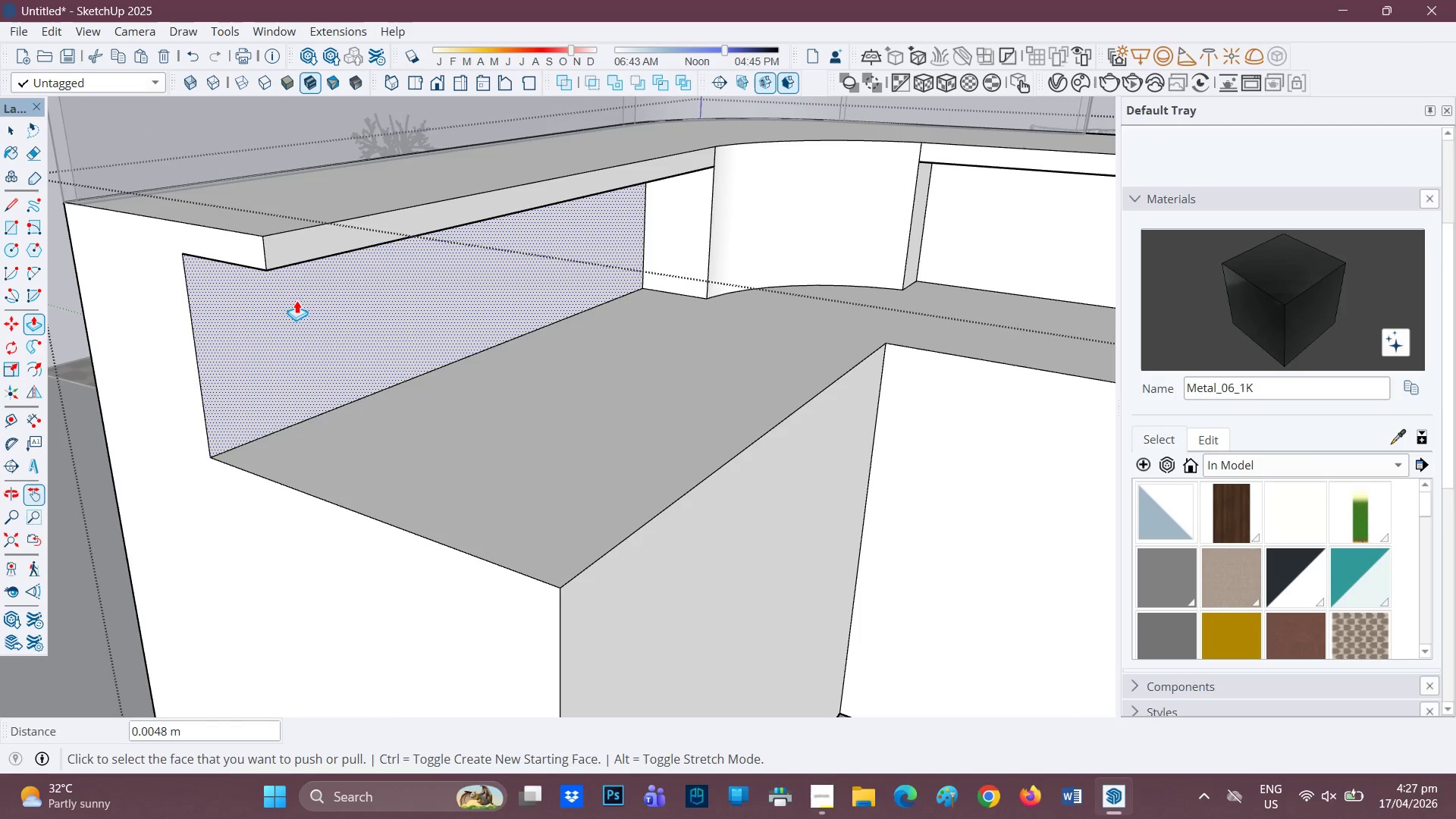 
left_click([268, 321])
 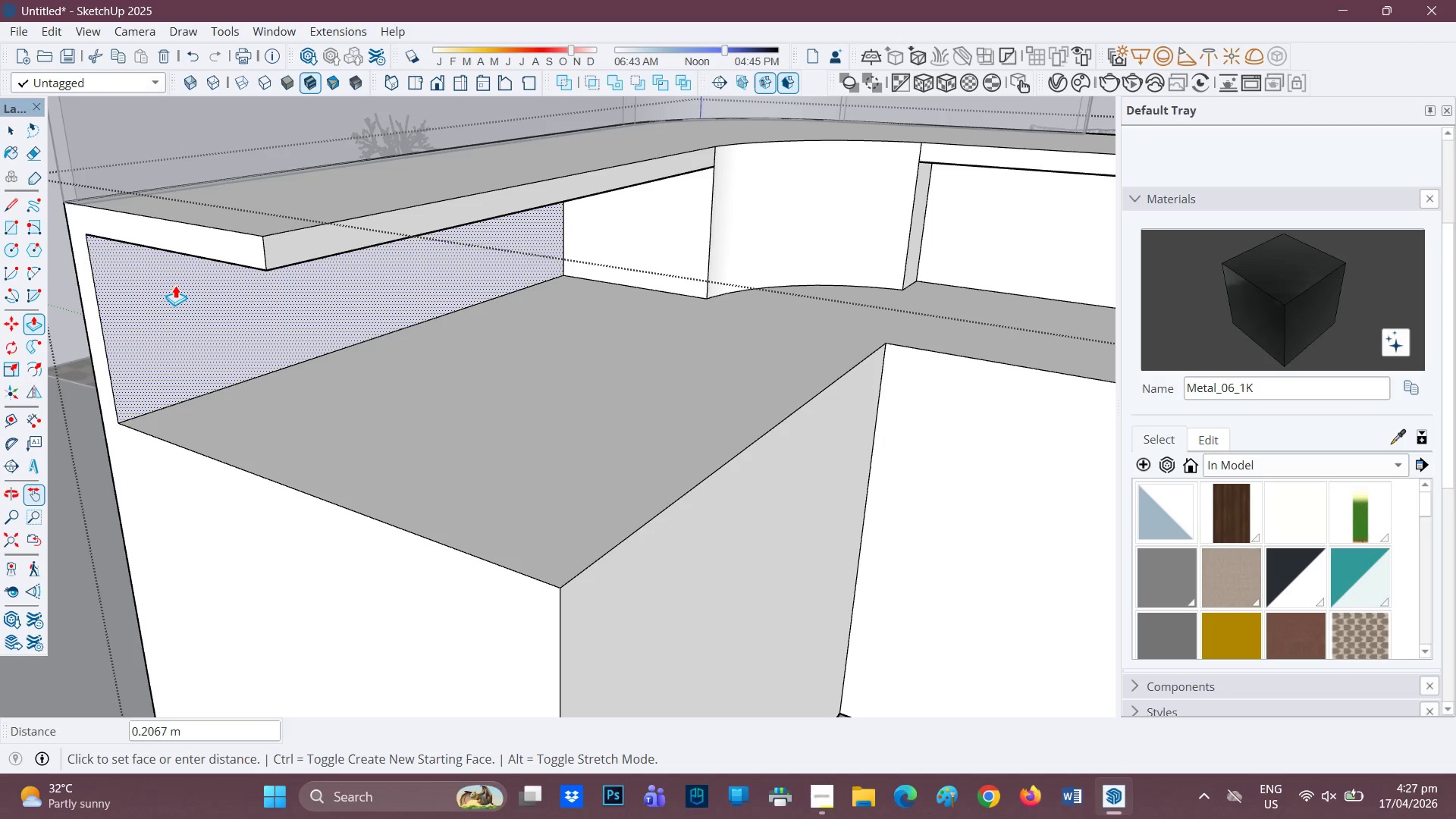 
wait(7.66)
 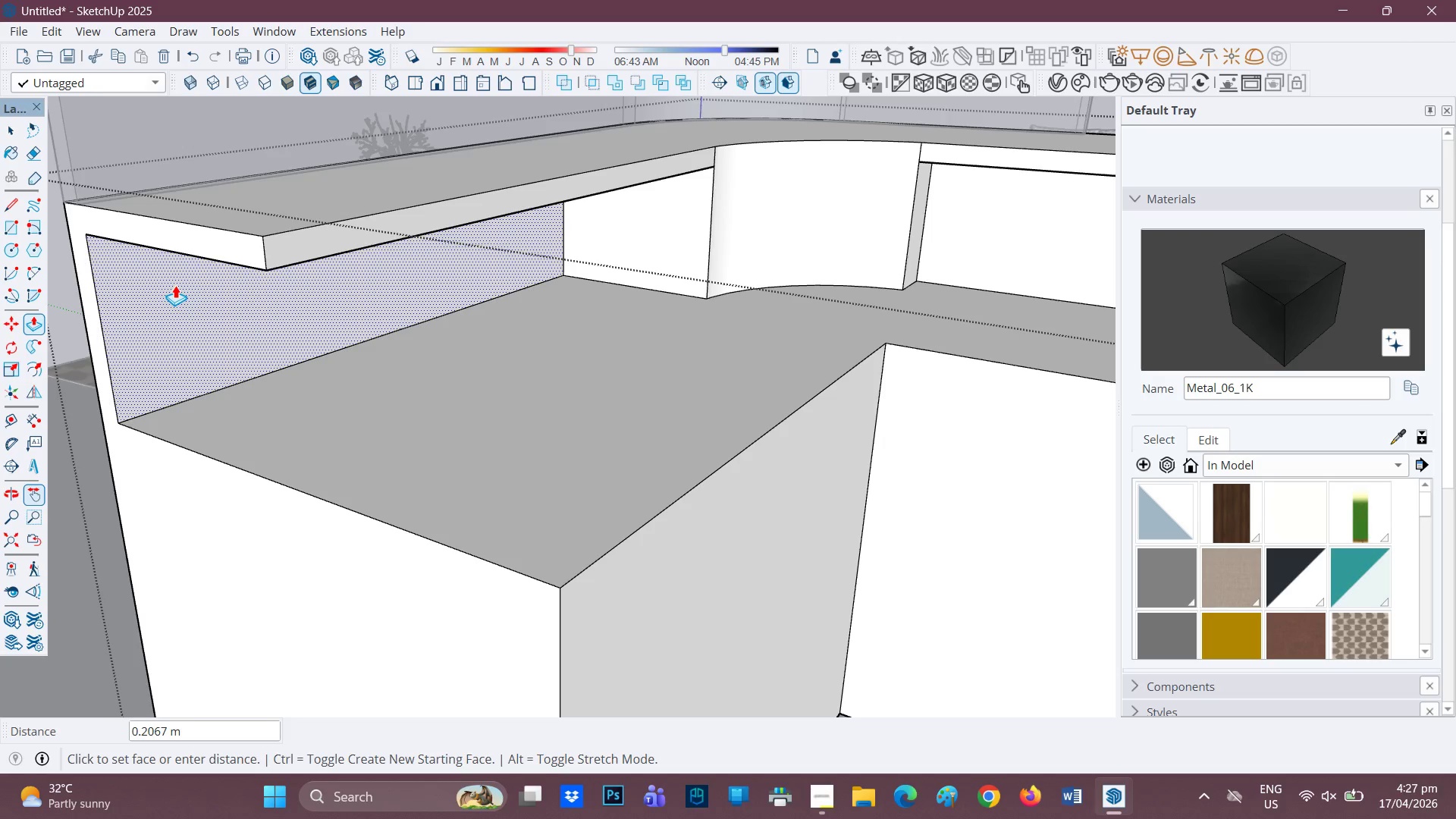 
key(0)
 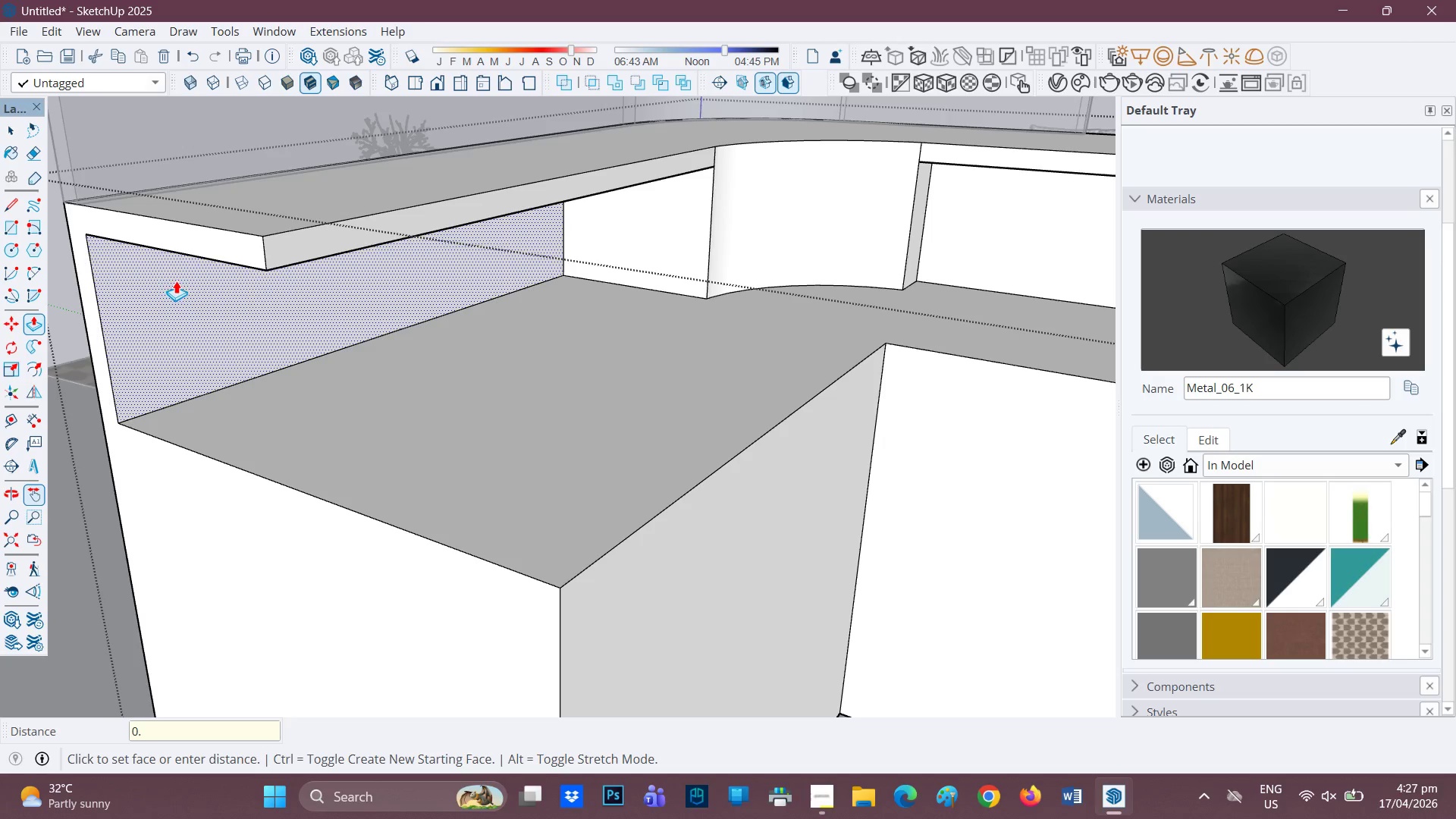 
key(Period)
 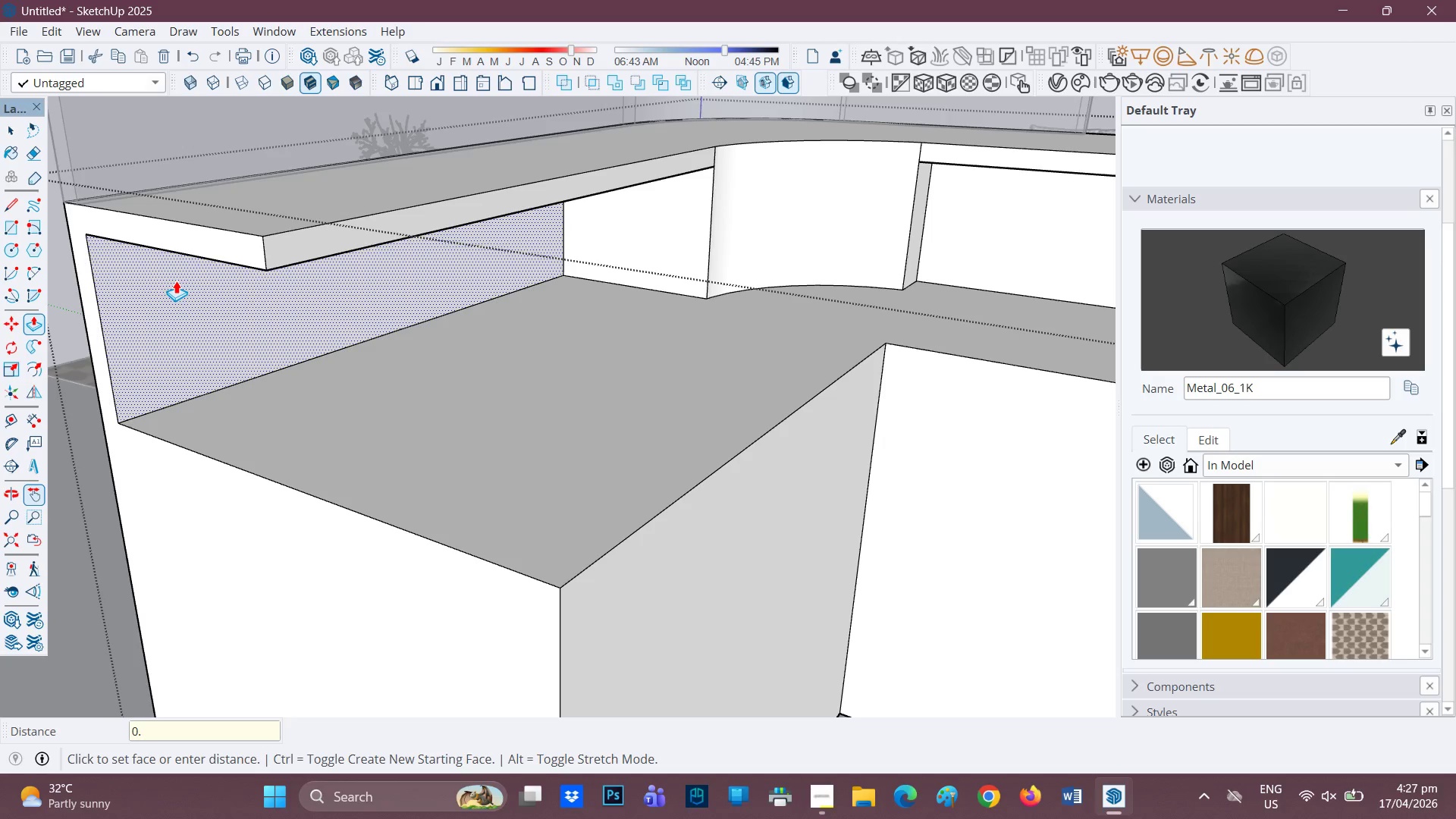 
key(2)
 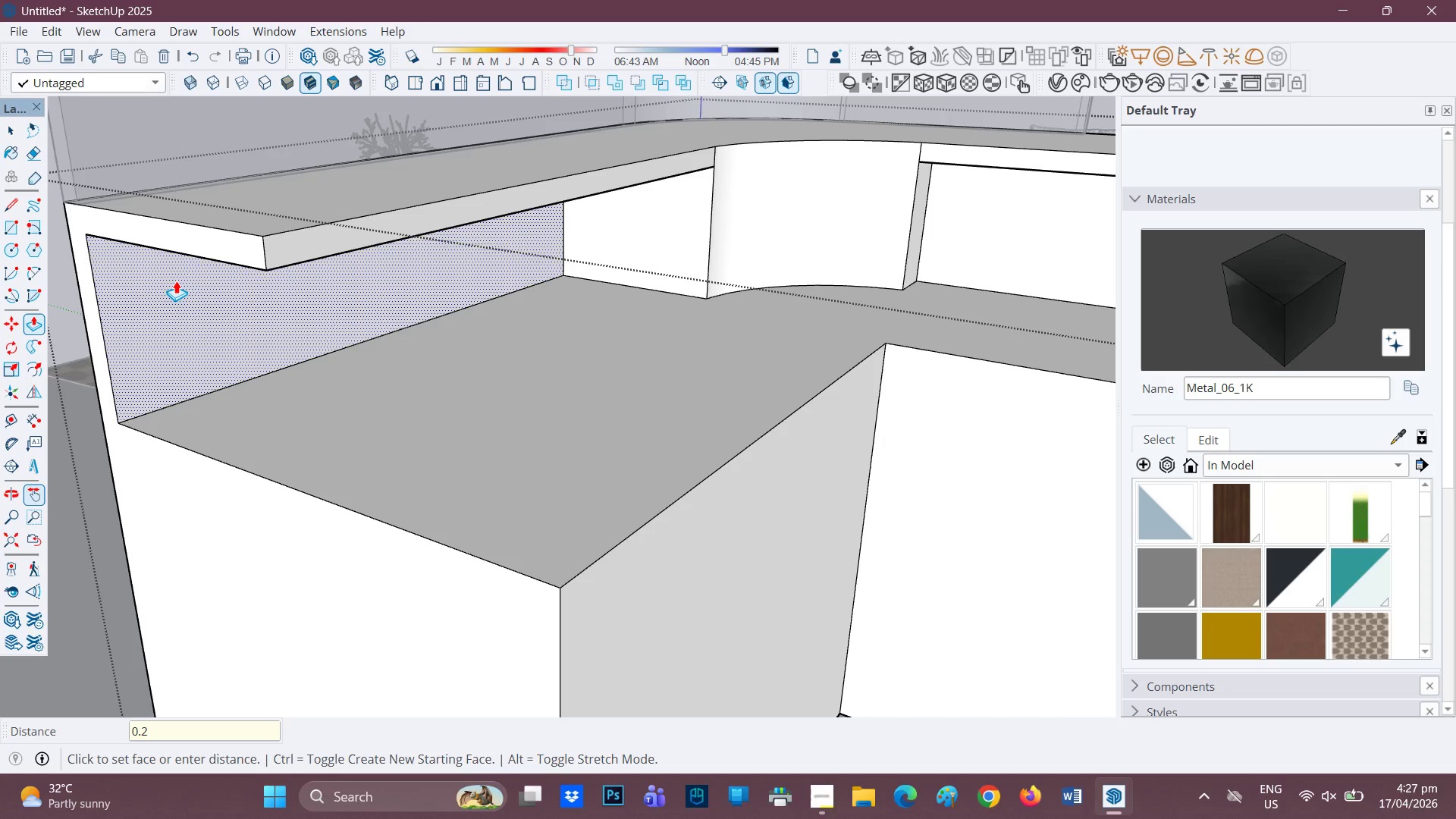 
key(Enter)
 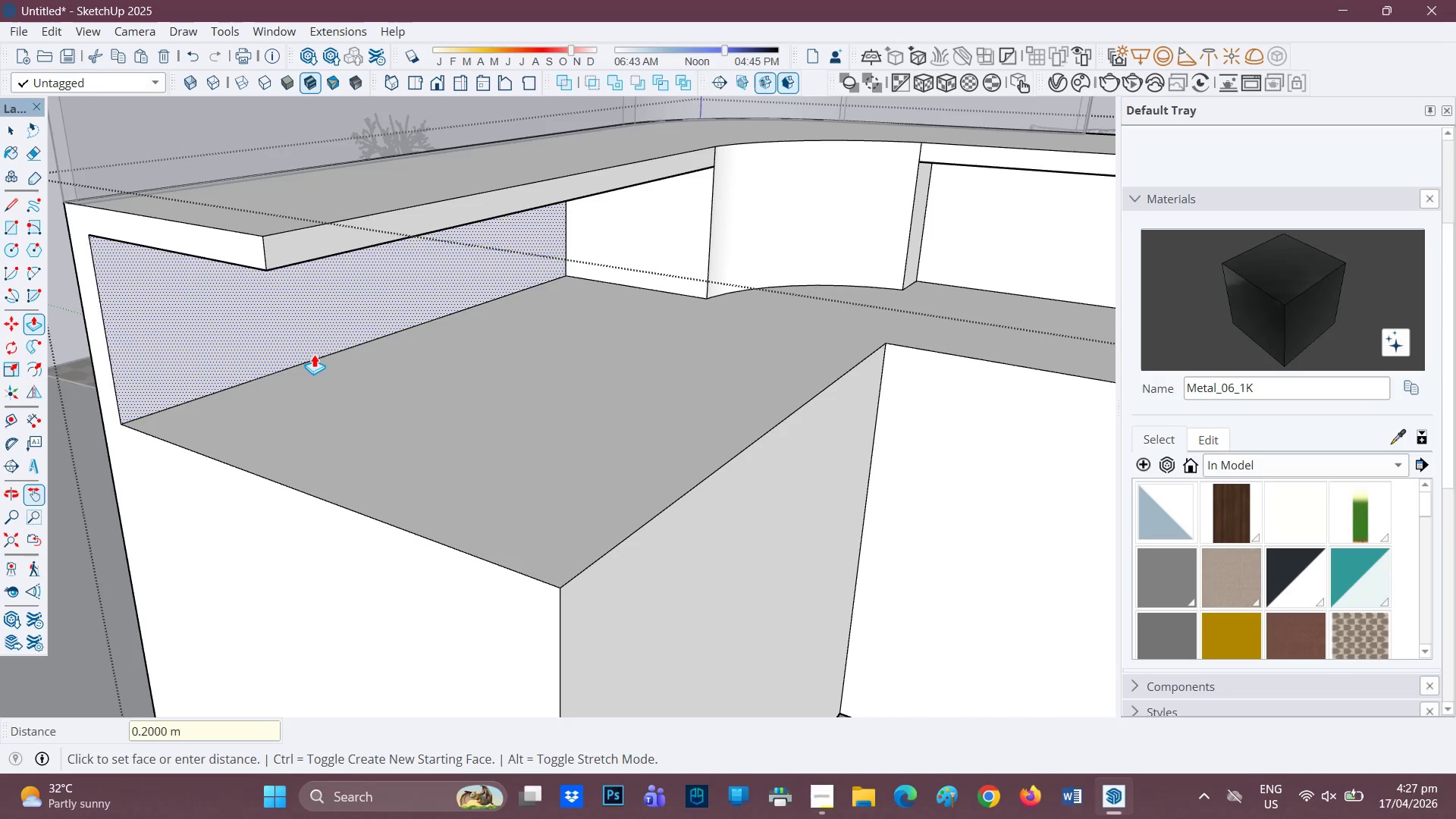 
scroll: coordinate [469, 383], scroll_direction: down, amount: 5.0
 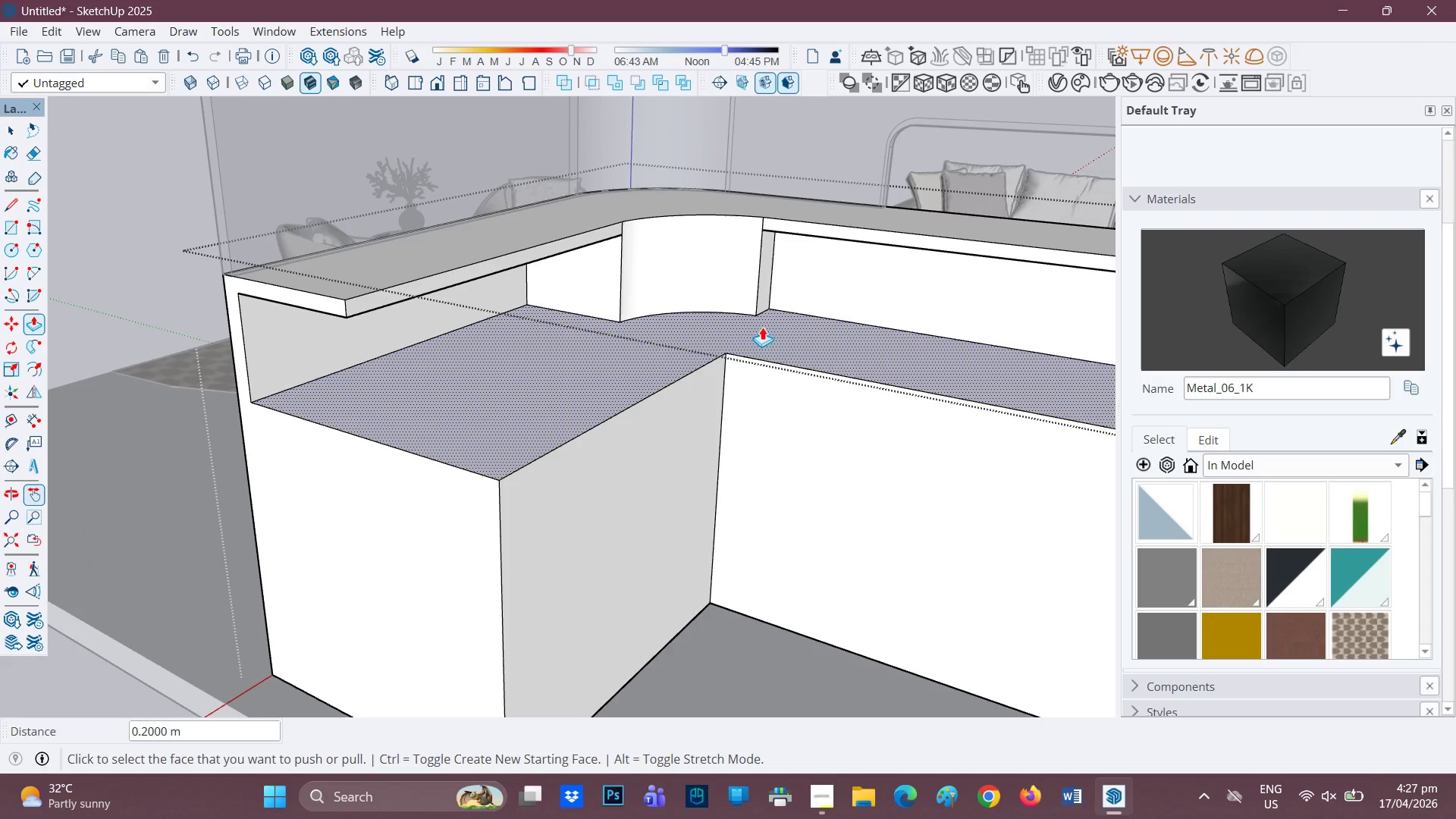 
key(H)
 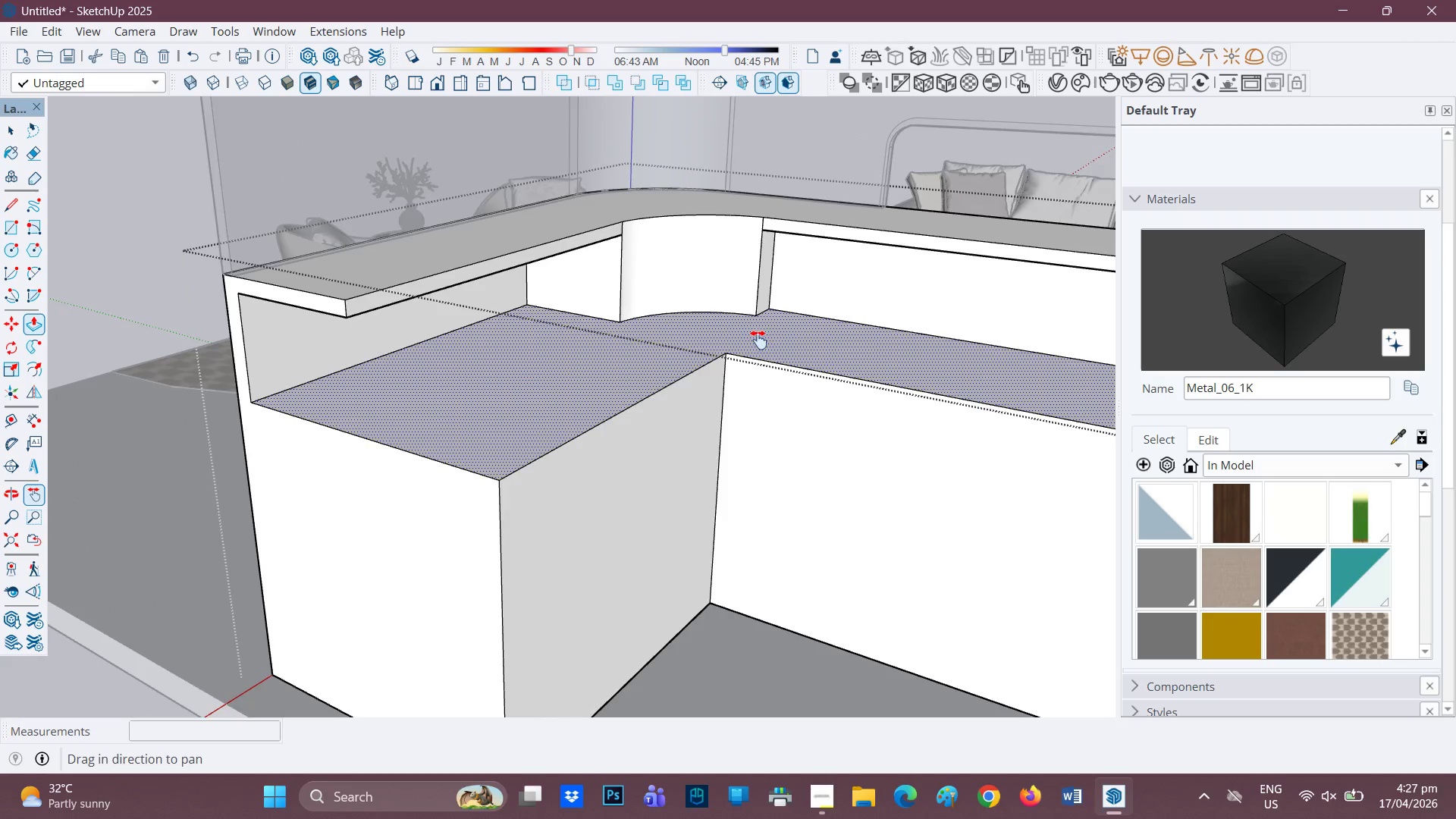 
left_click_drag(start_coordinate=[760, 339], to_coordinate=[293, 353])
 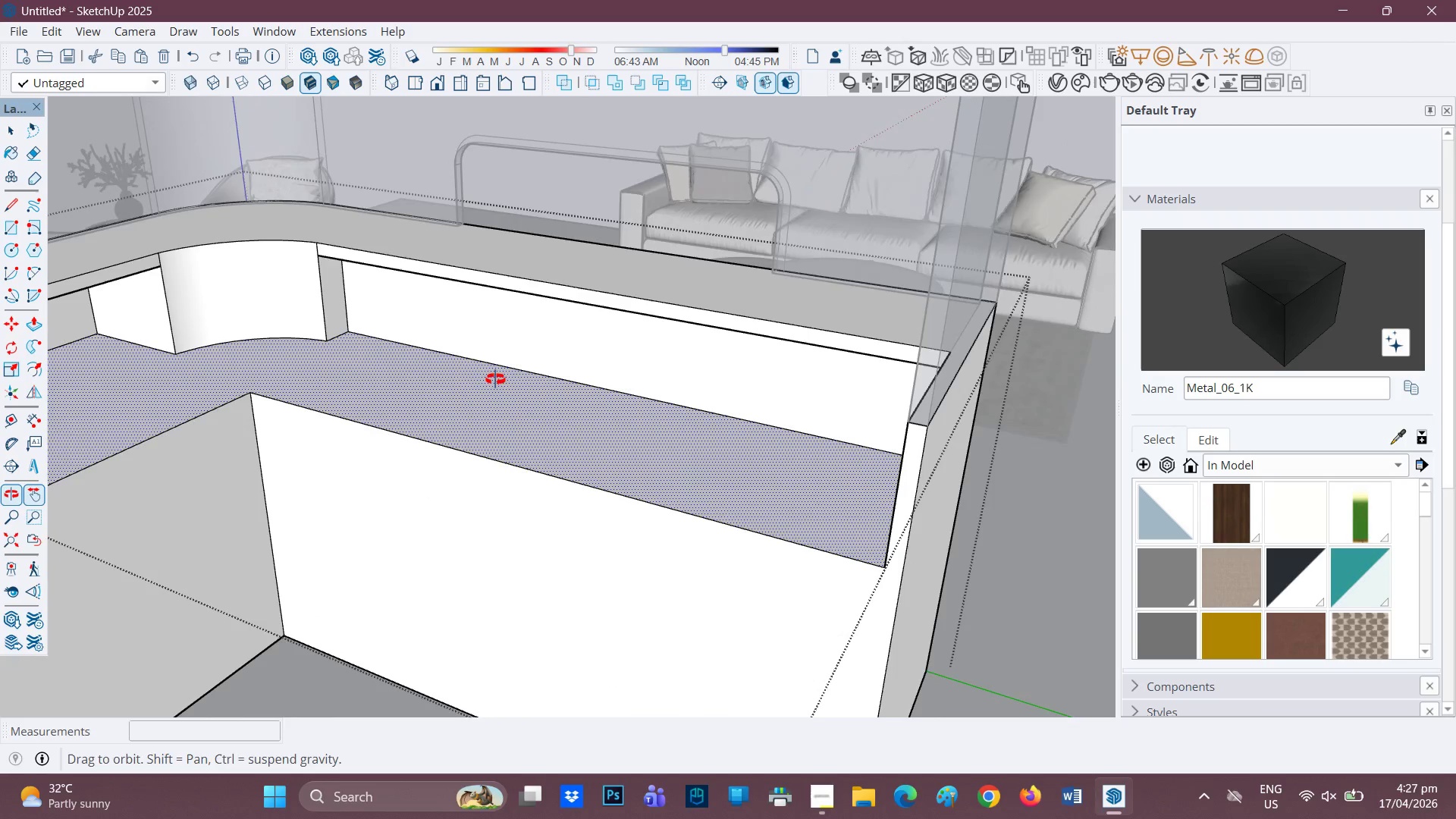 
key(Space)
 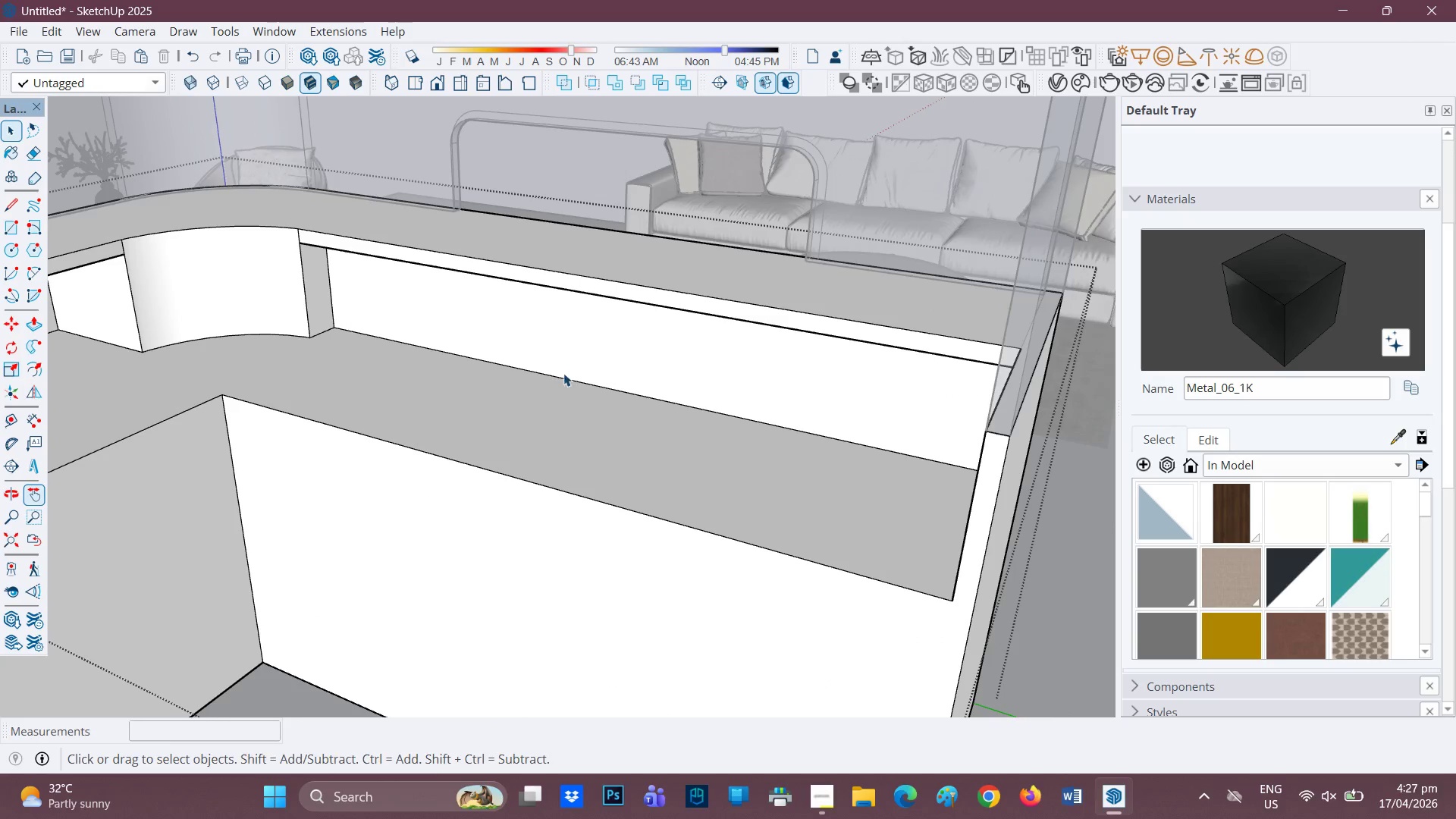 
scroll: coordinate [492, 374], scroll_direction: up, amount: 1.0
 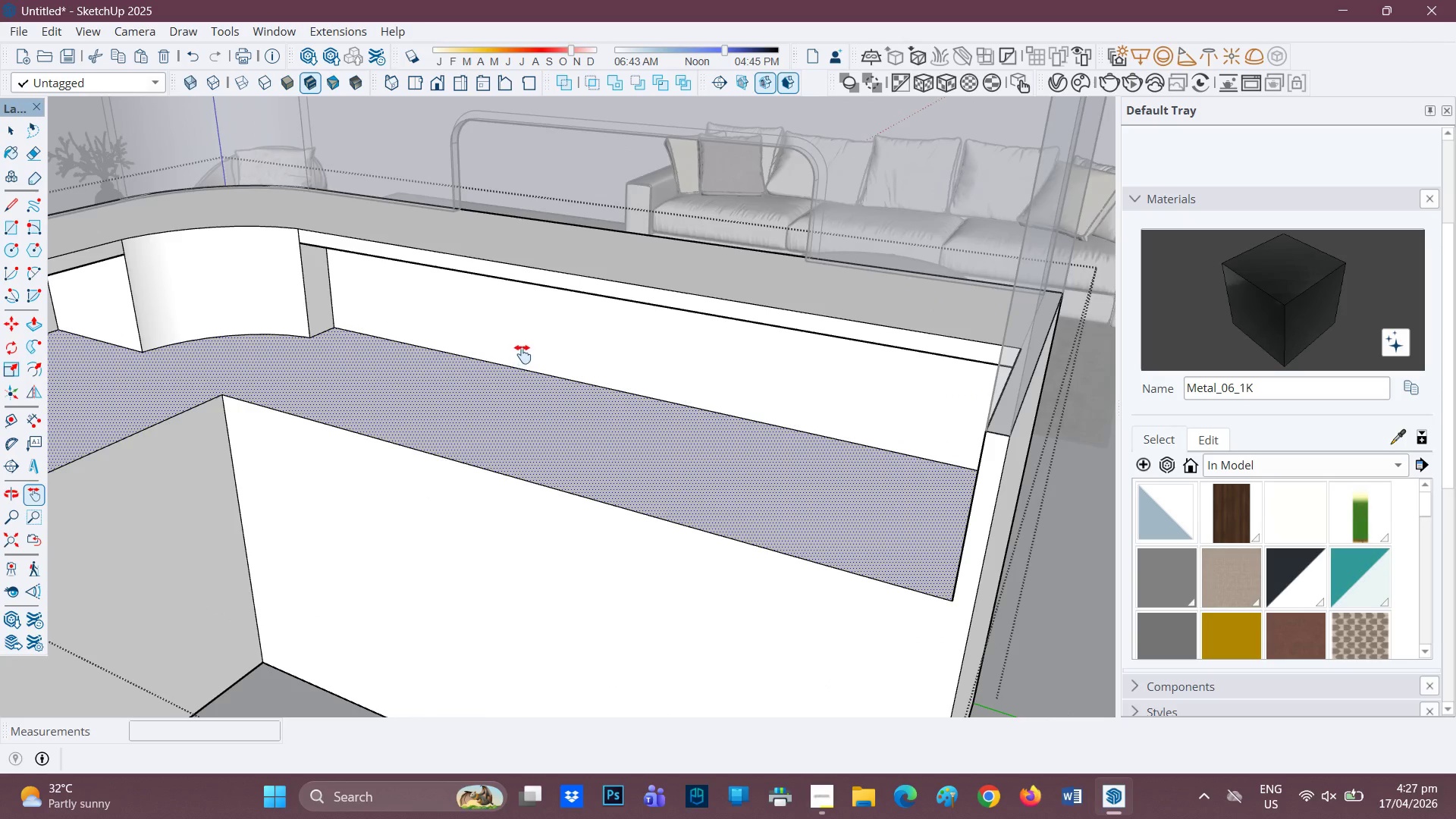 
key(P)
 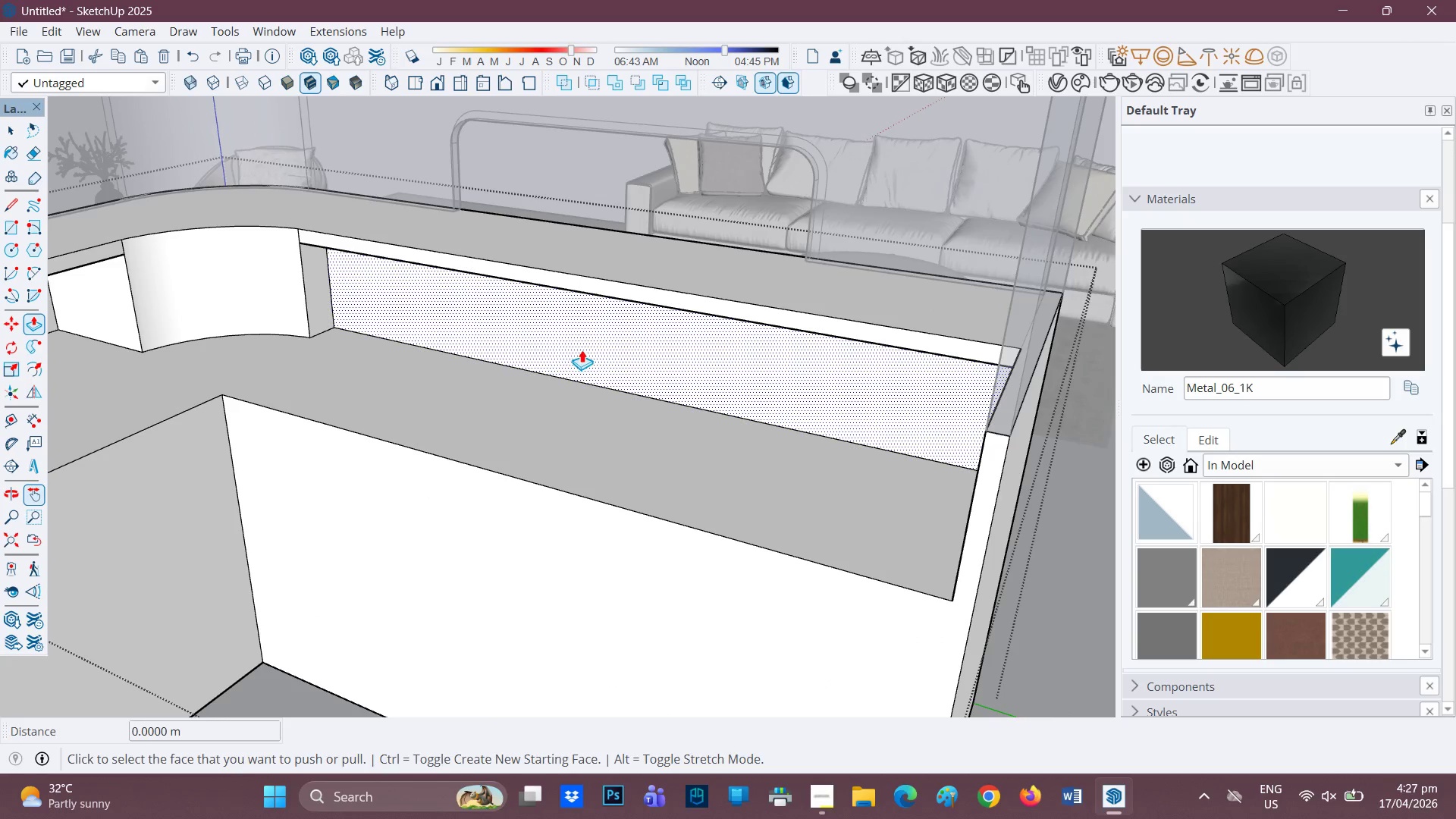 
left_click([582, 350])
 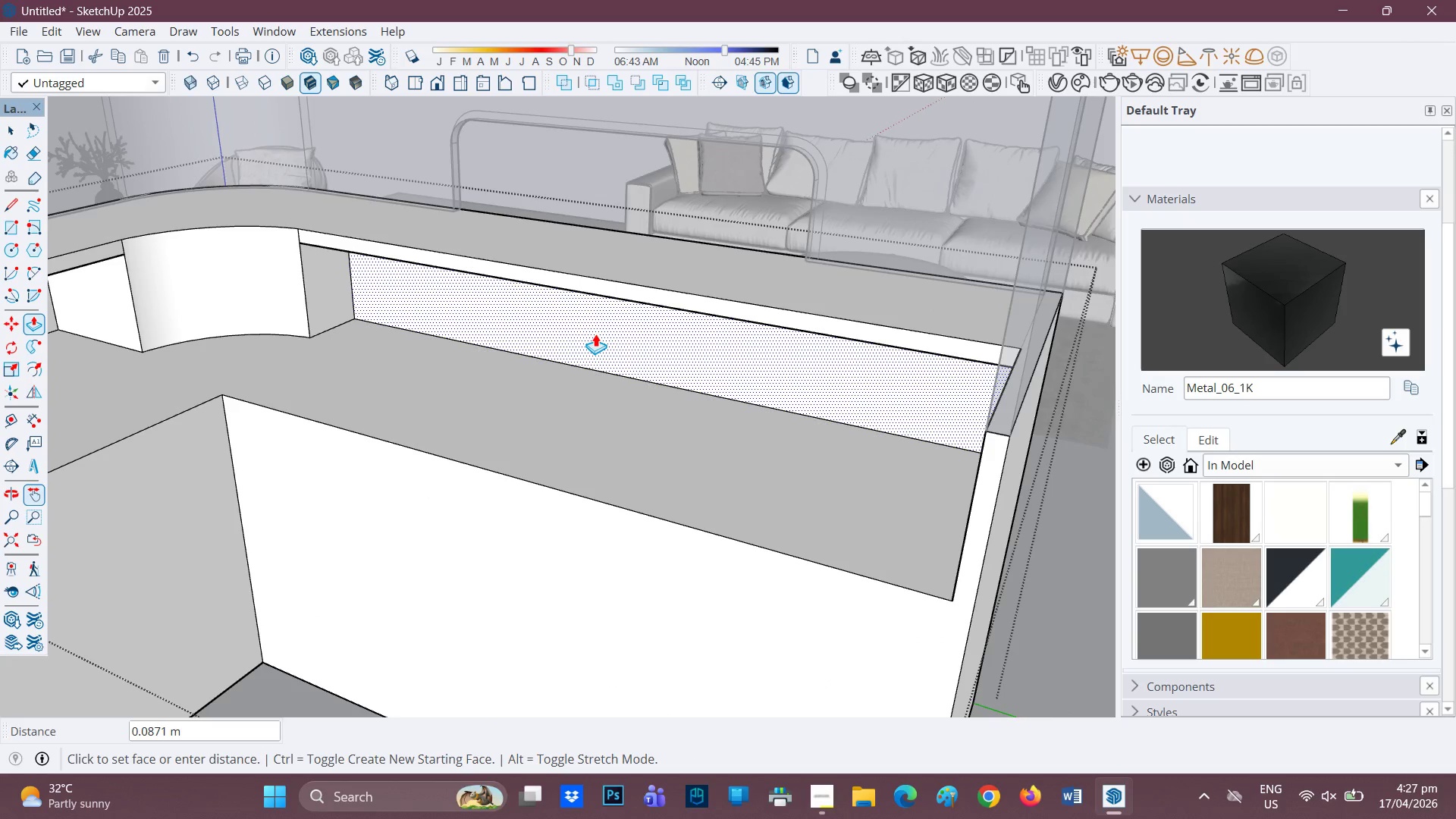 
key(0)
 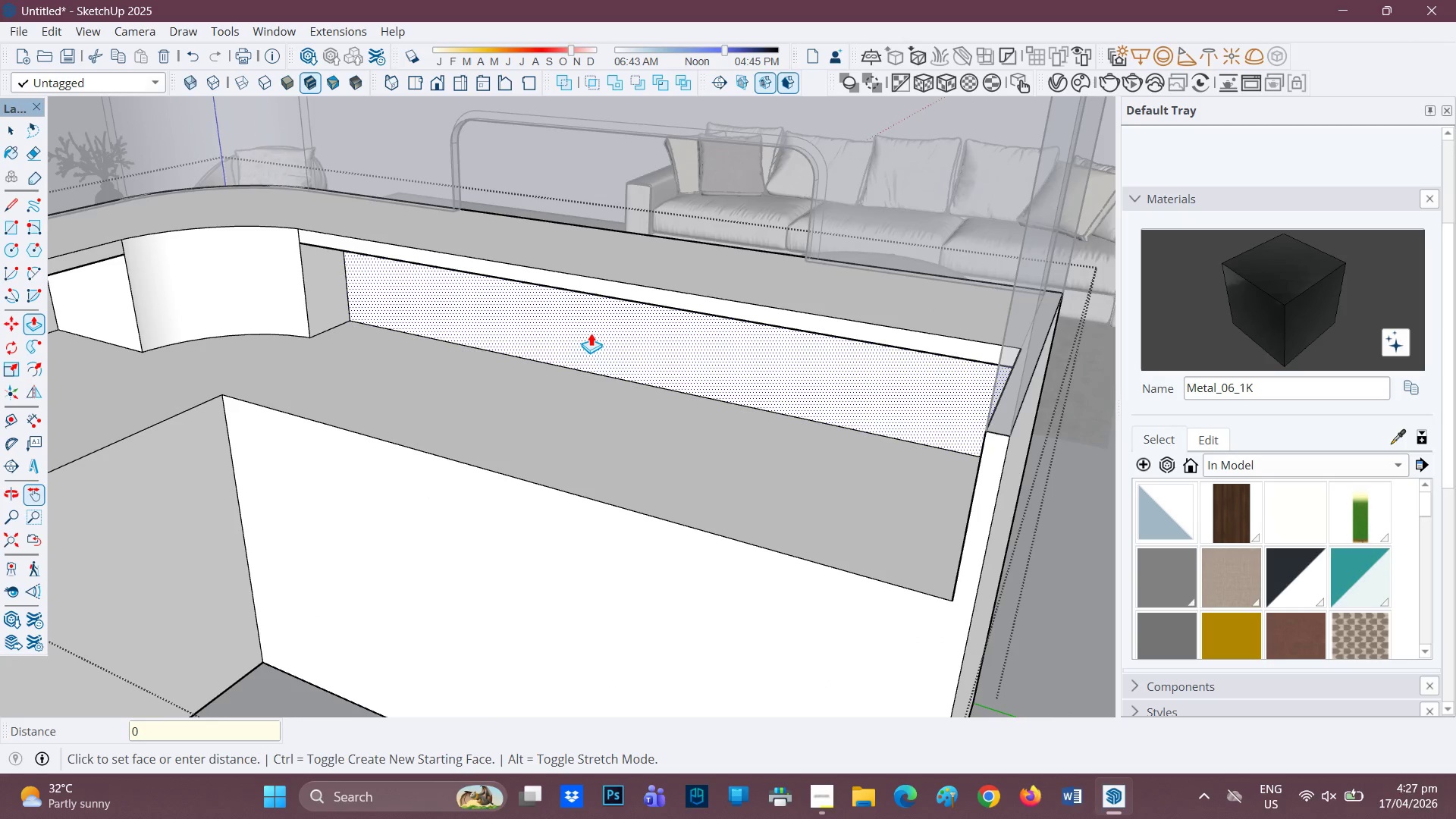 
key(Period)
 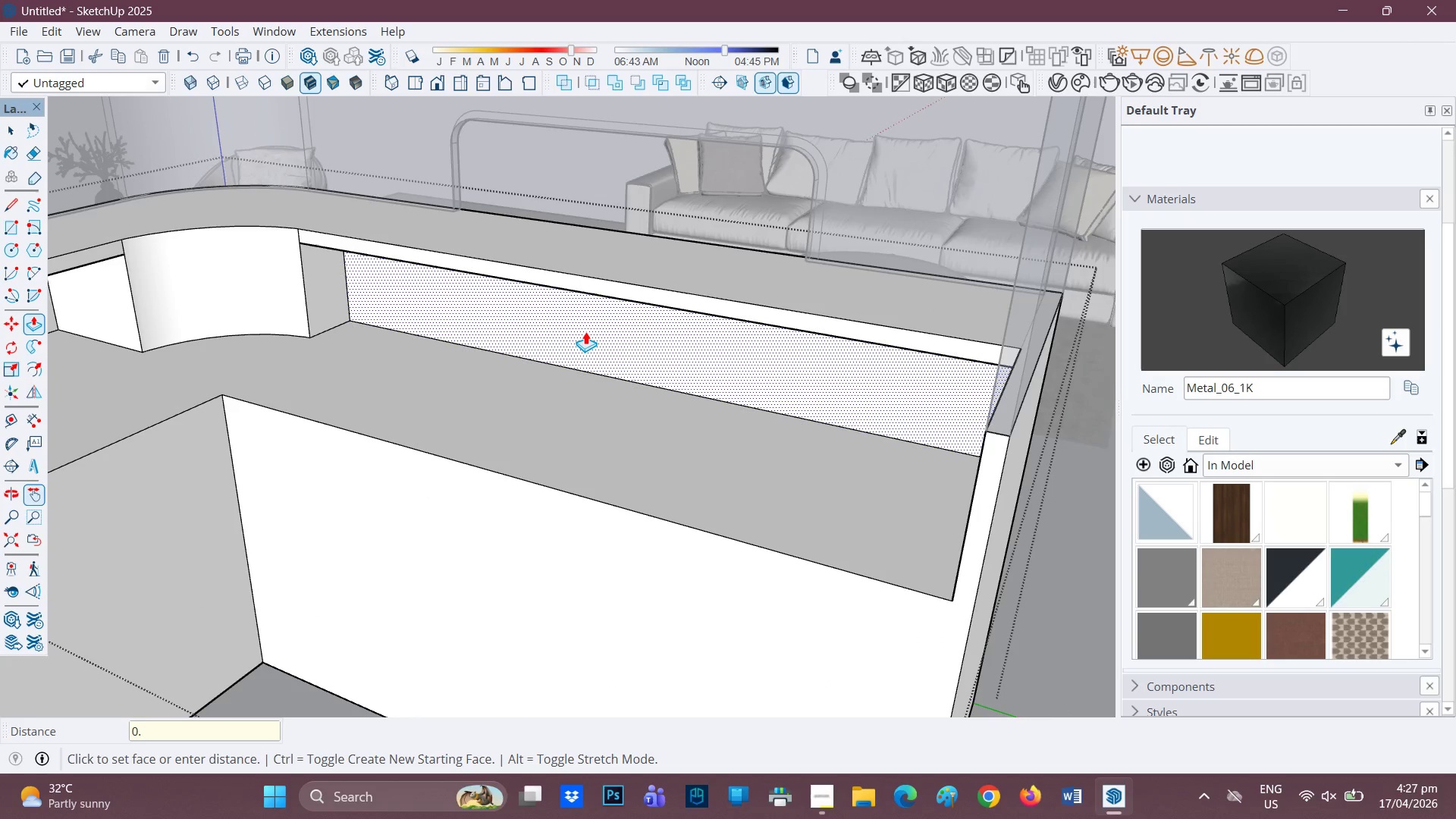 
key(2)
 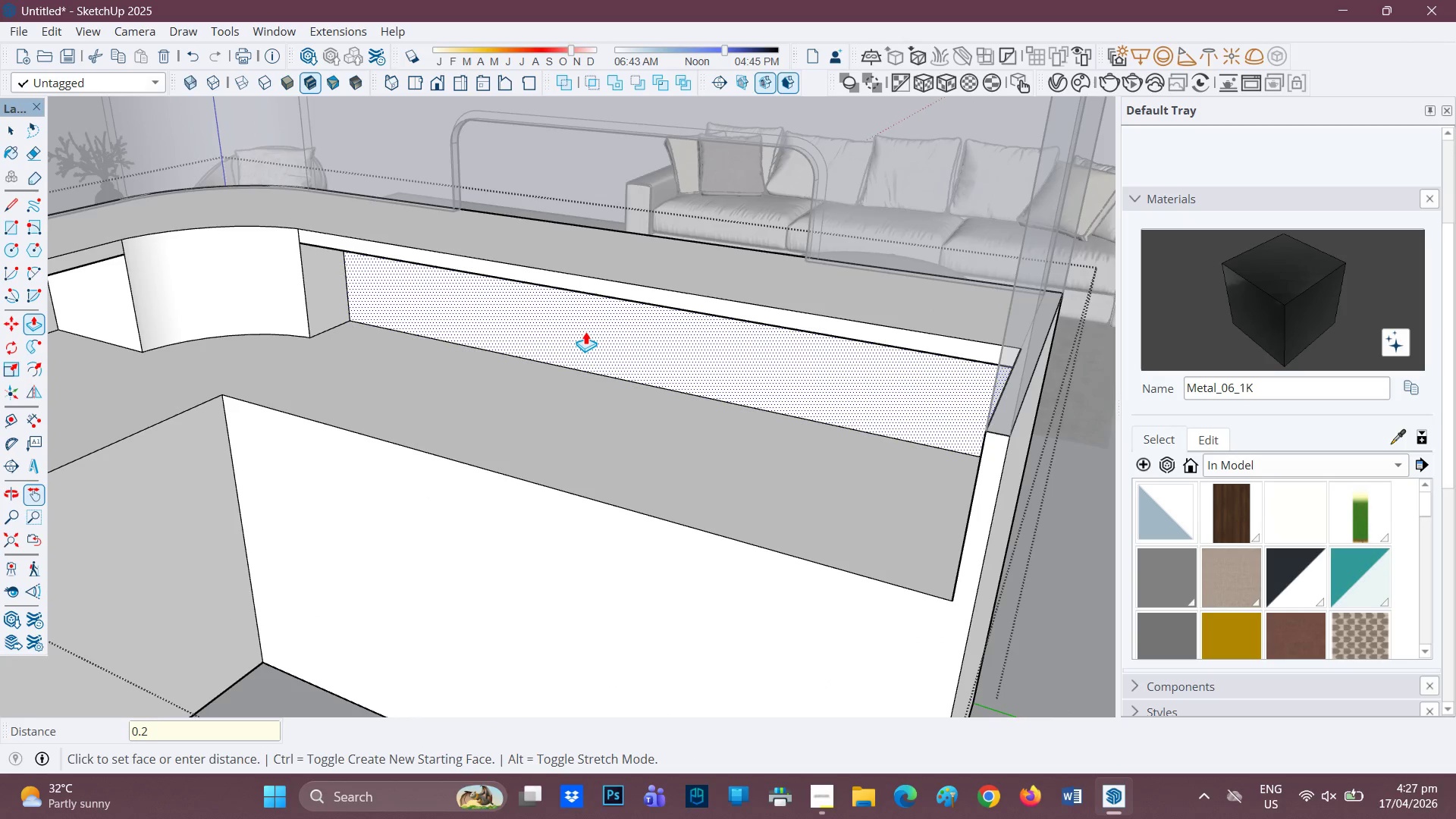 
key(Enter)
 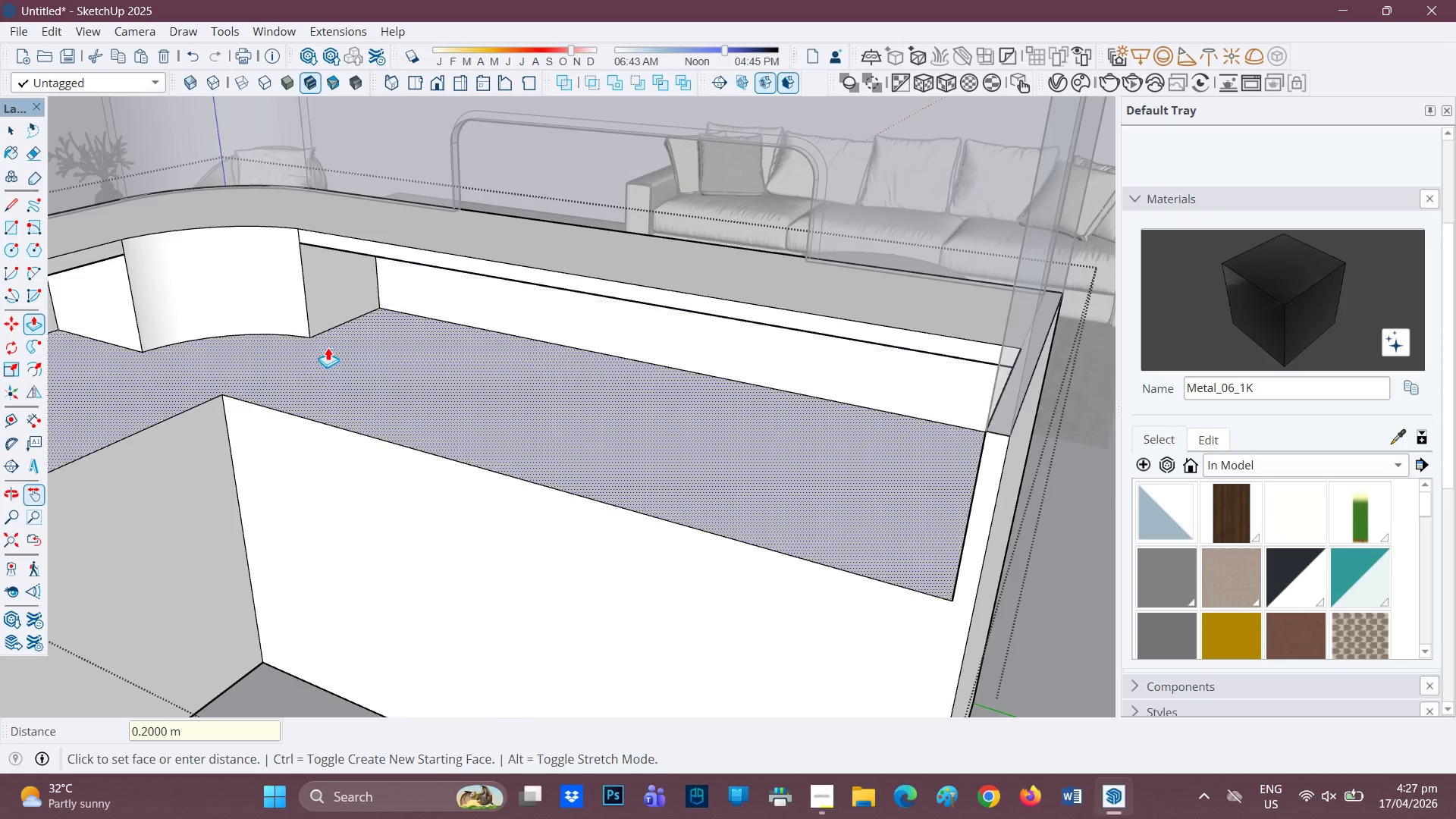 
scroll: coordinate [412, 416], scroll_direction: down, amount: 9.0
 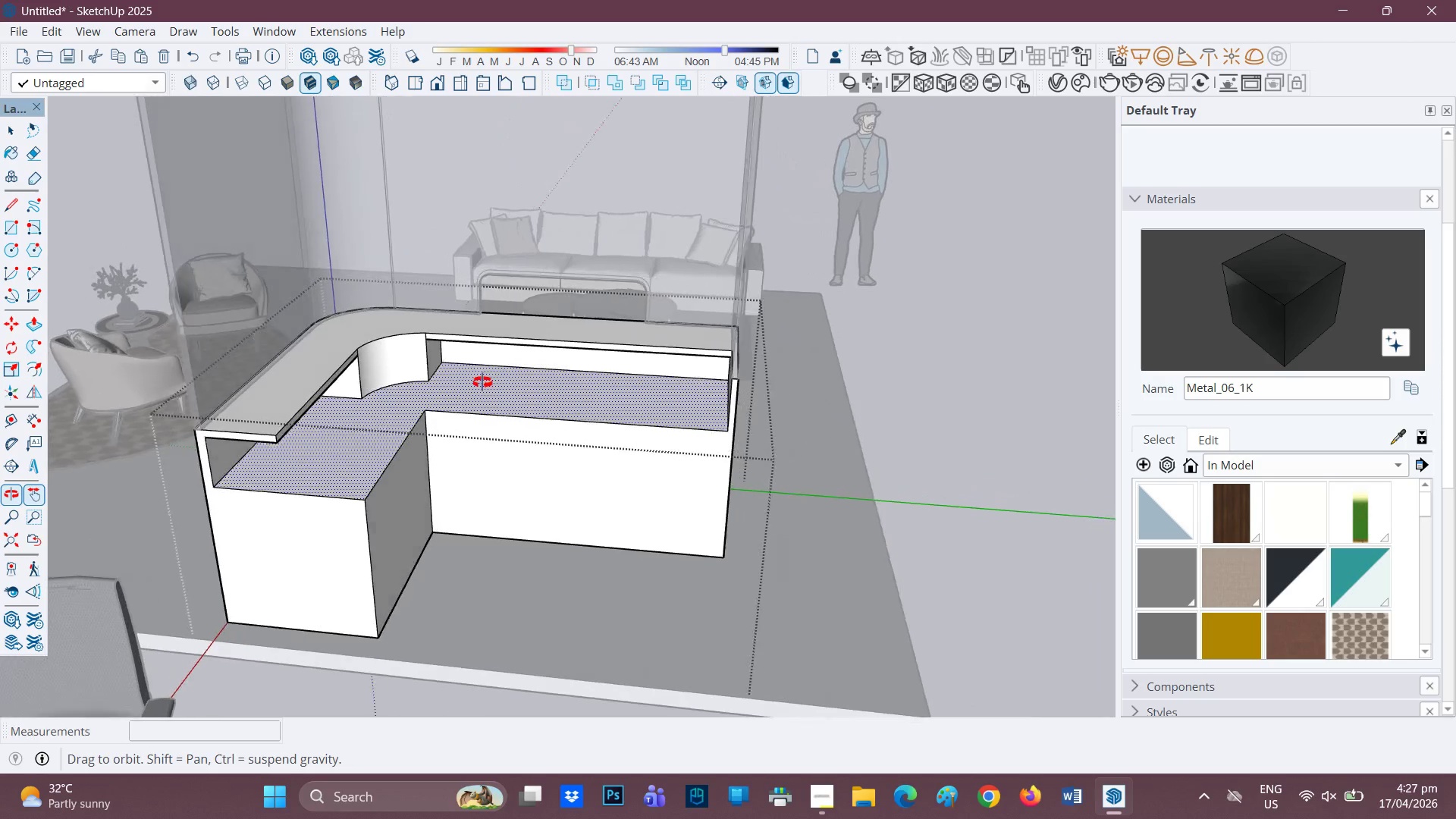 
scroll: coordinate [489, 366], scroll_direction: up, amount: 6.0
 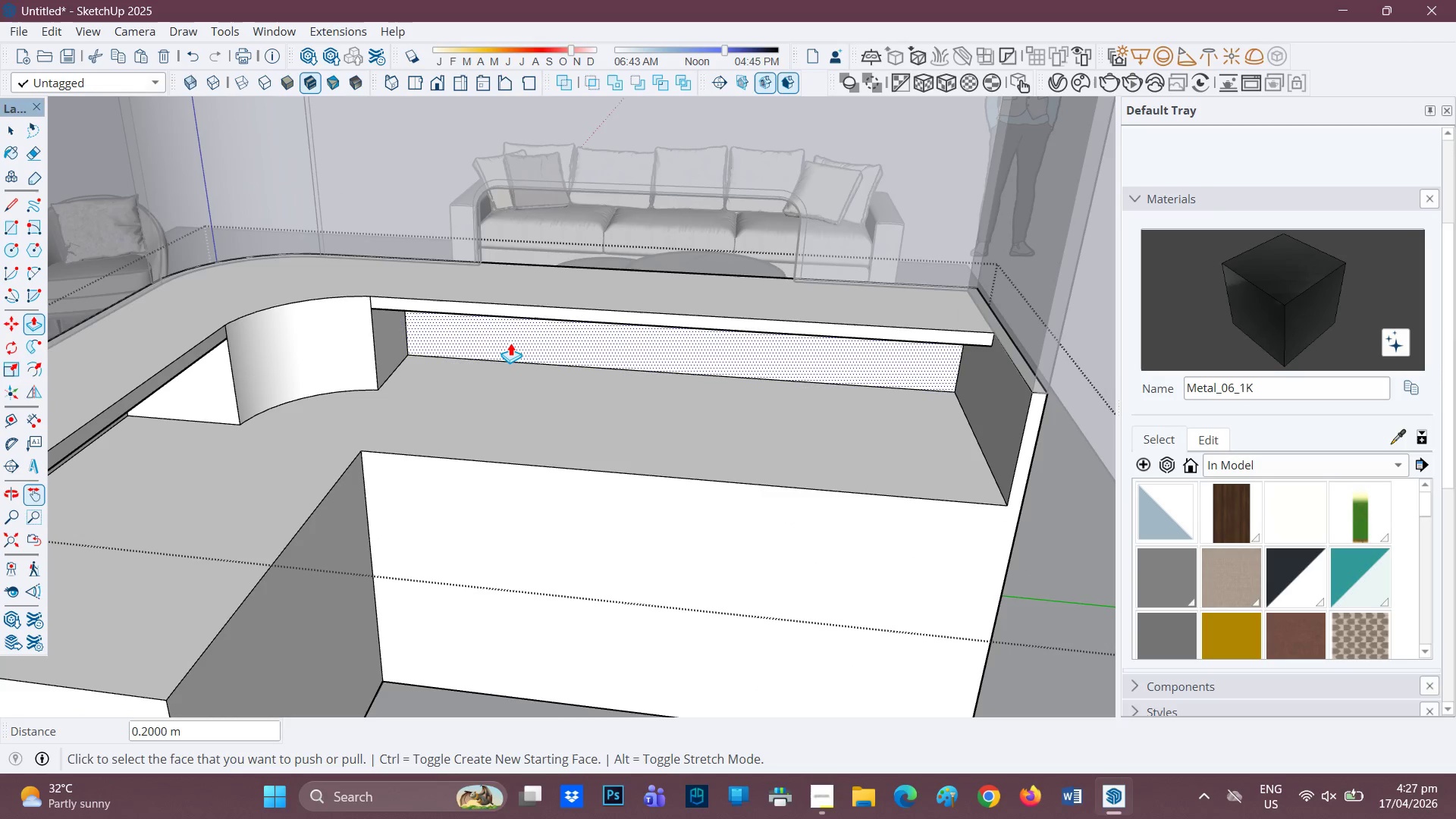 
scroll: coordinate [497, 389], scroll_direction: down, amount: 6.0
 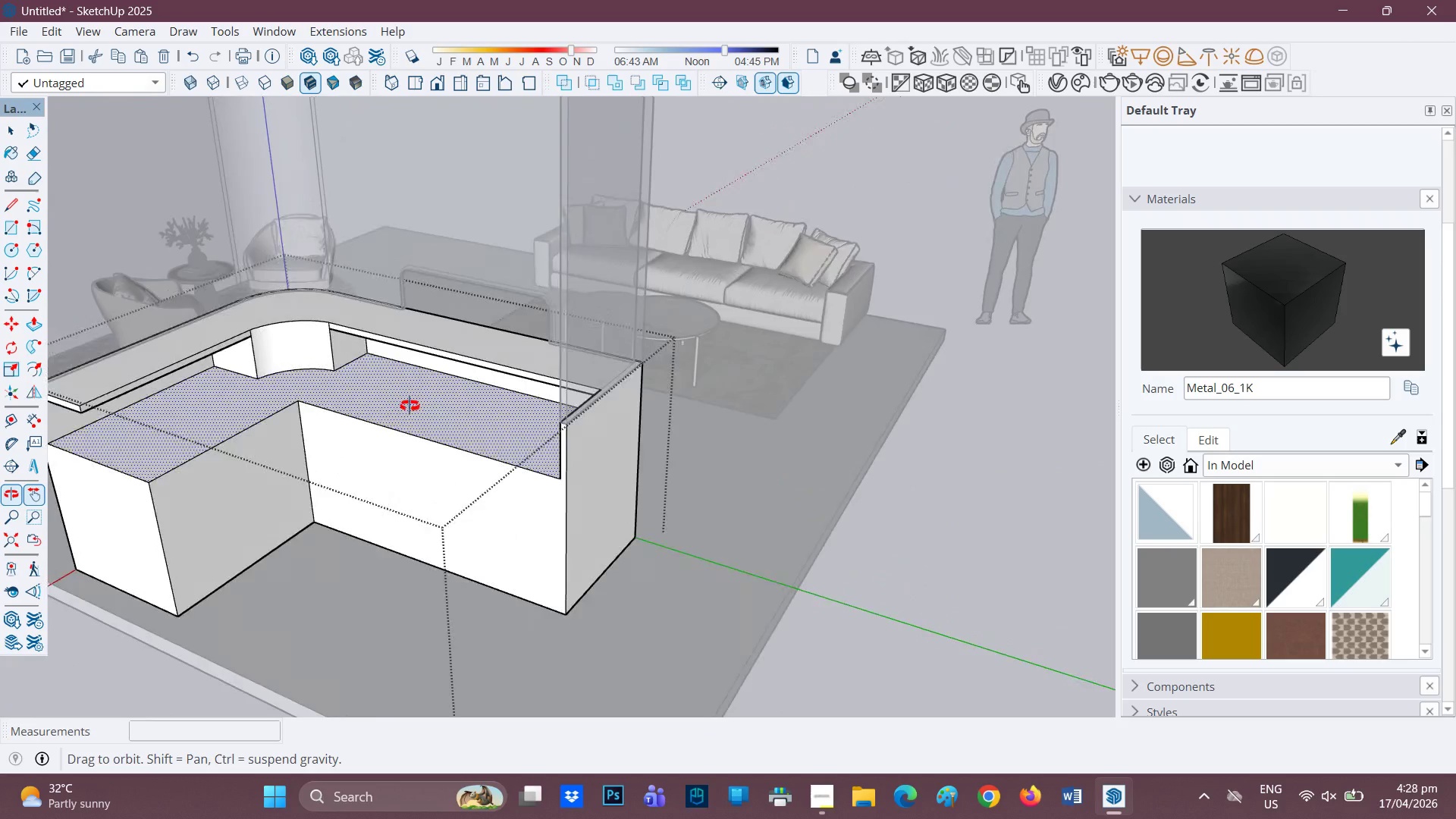 
scroll: coordinate [429, 442], scroll_direction: up, amount: 3.0
 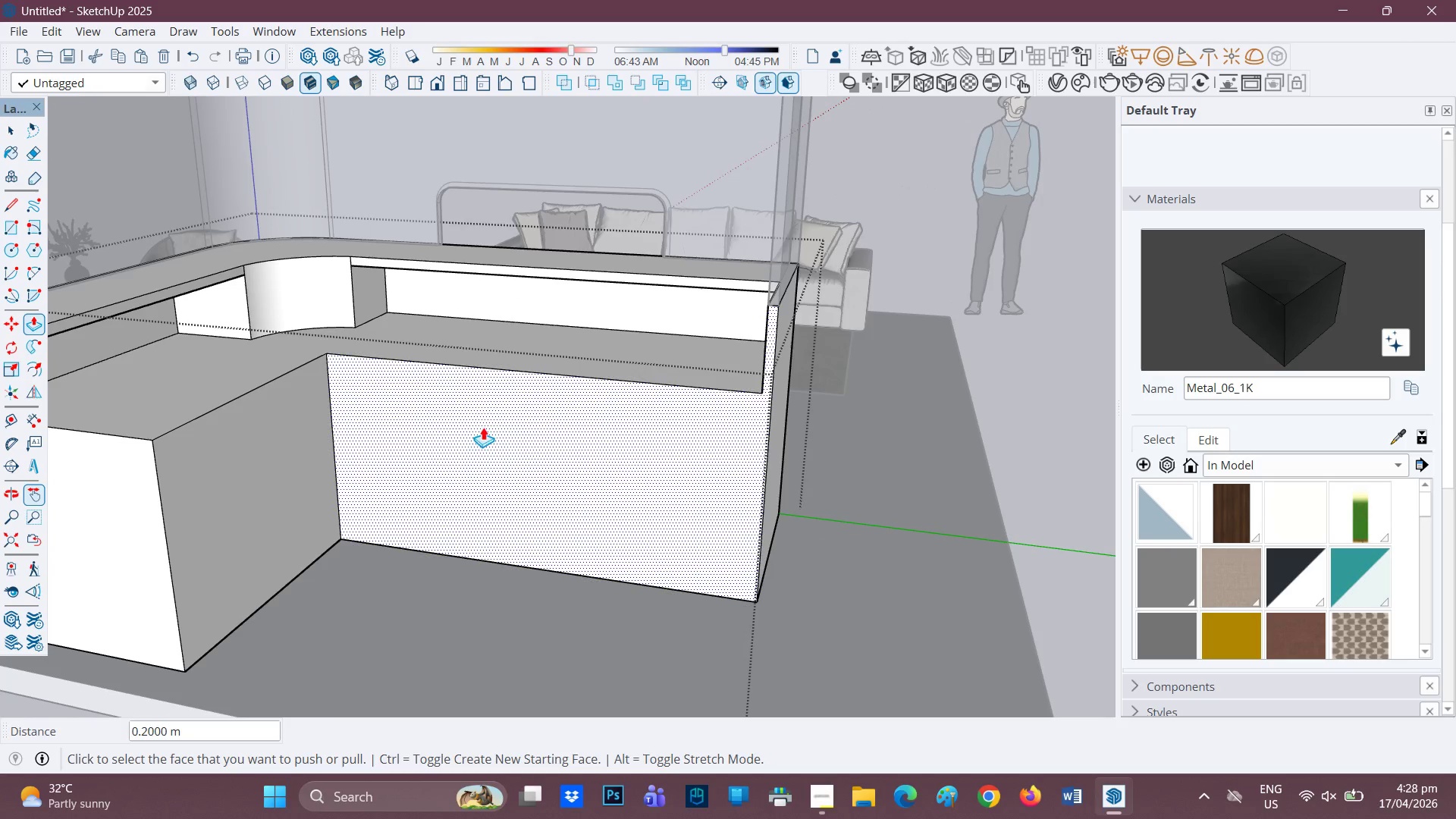 
key(F)
 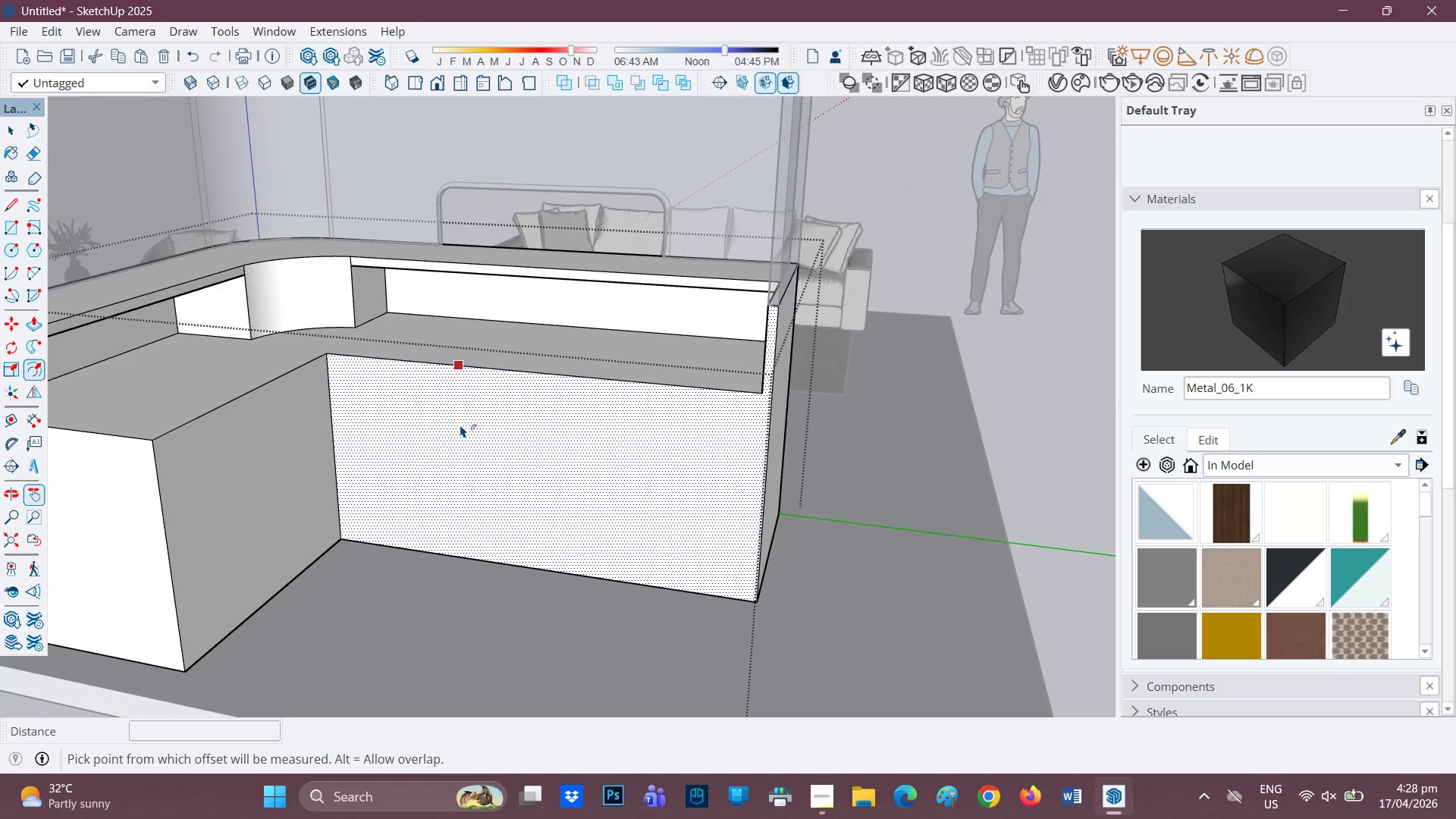 
left_click([460, 425])
 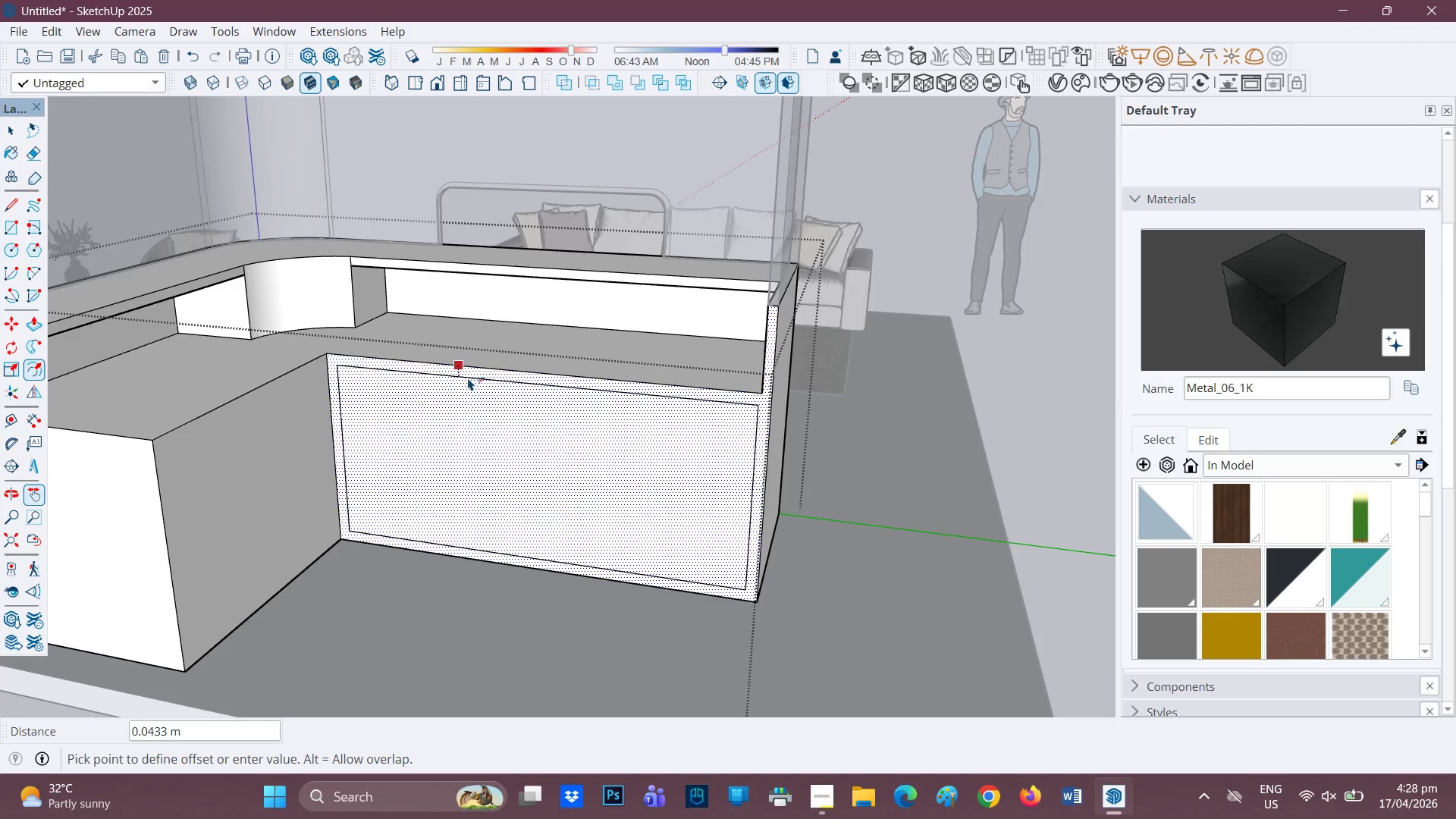 
key(0)
 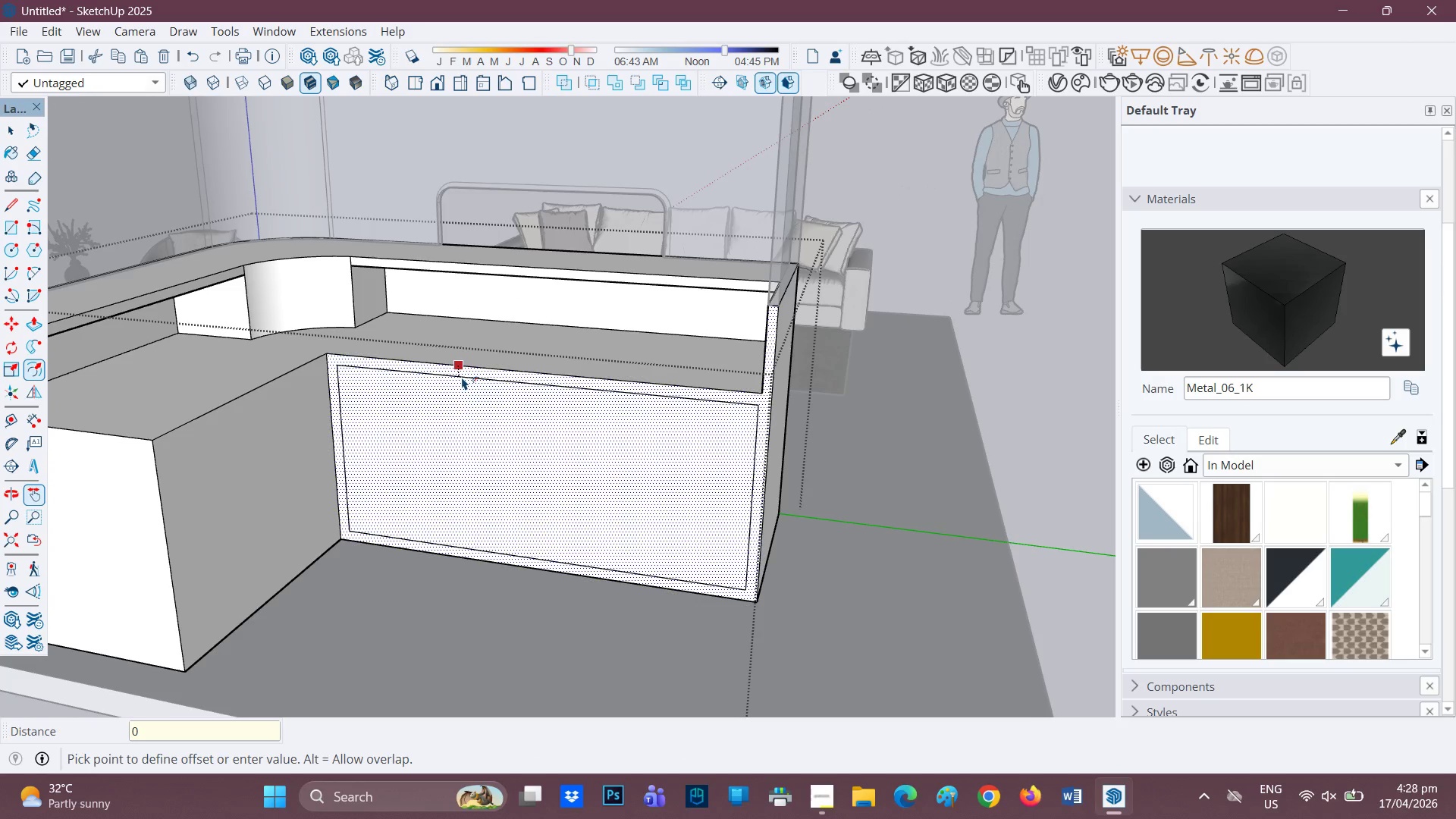 
key(Period)
 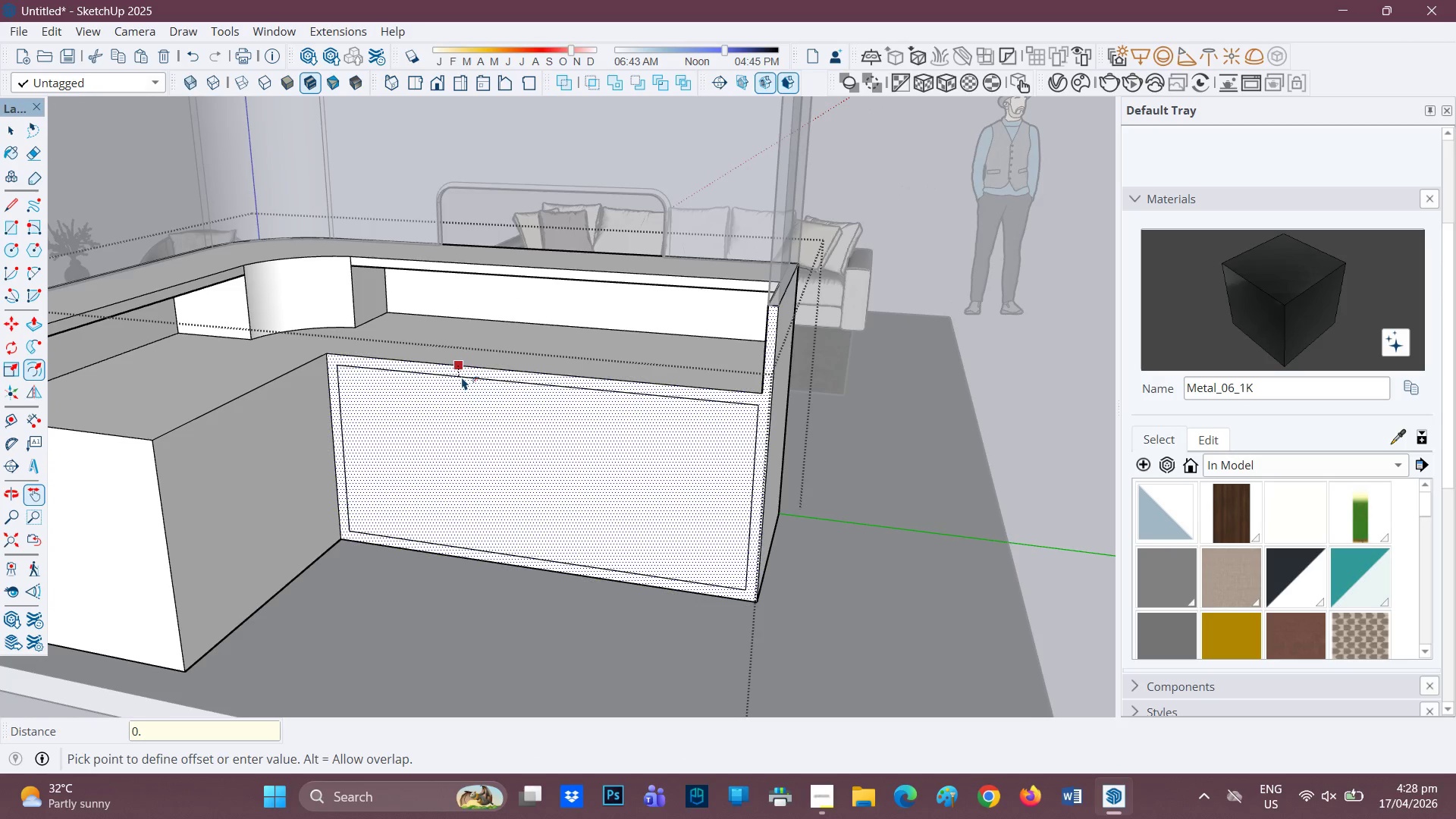 
key(2)
 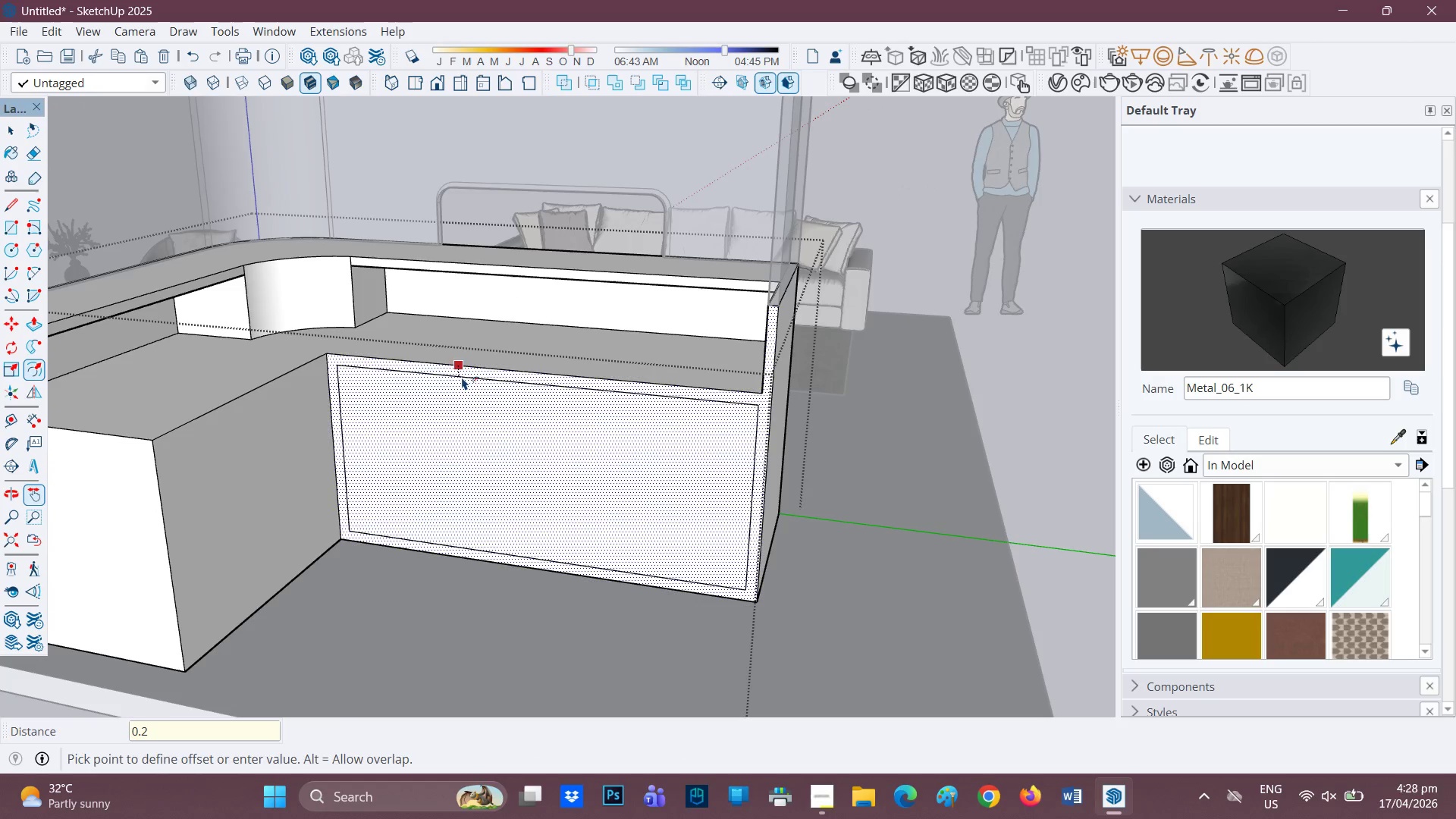 
key(Enter)
 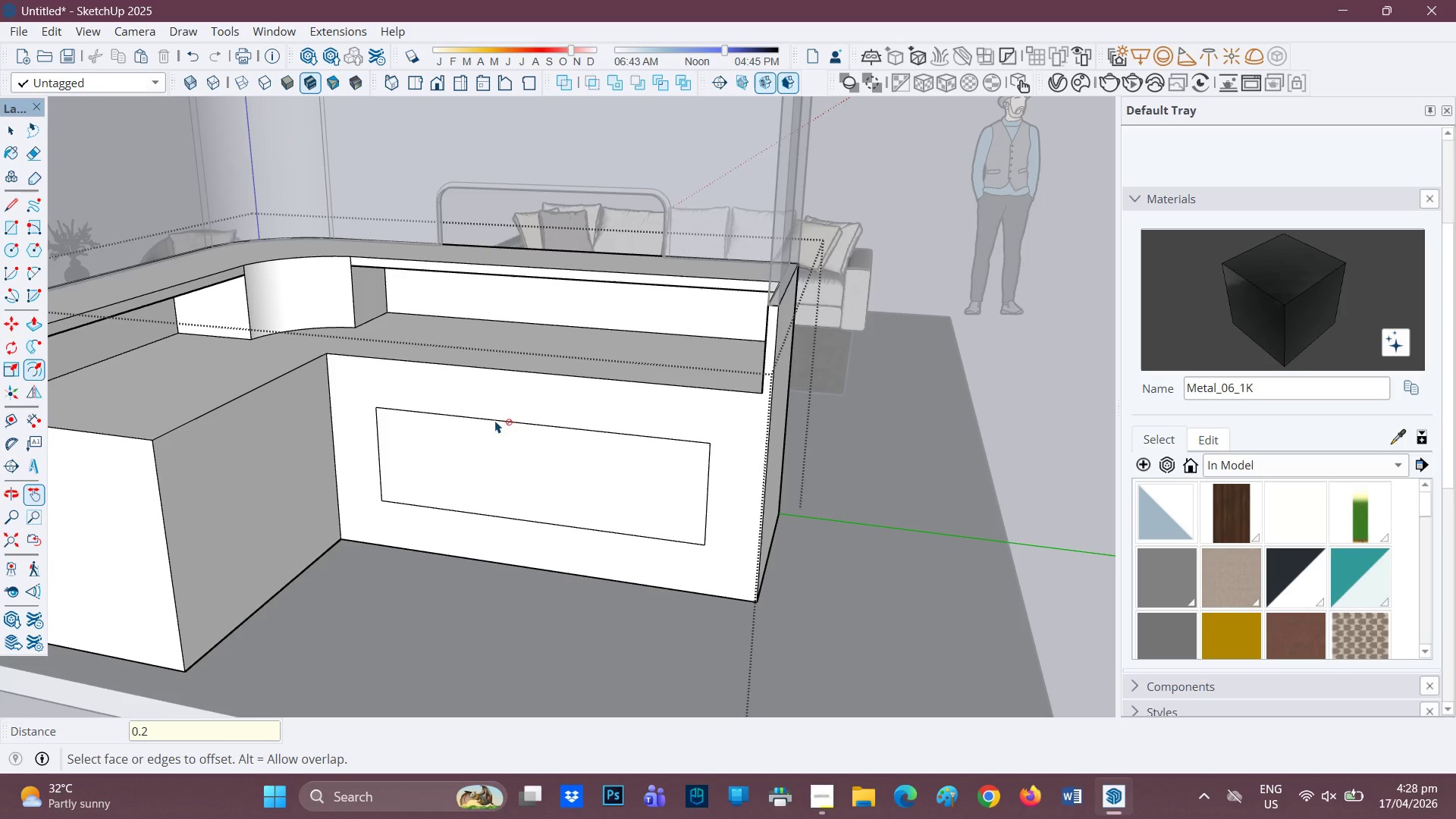 
key(Control+ControlLeft)
 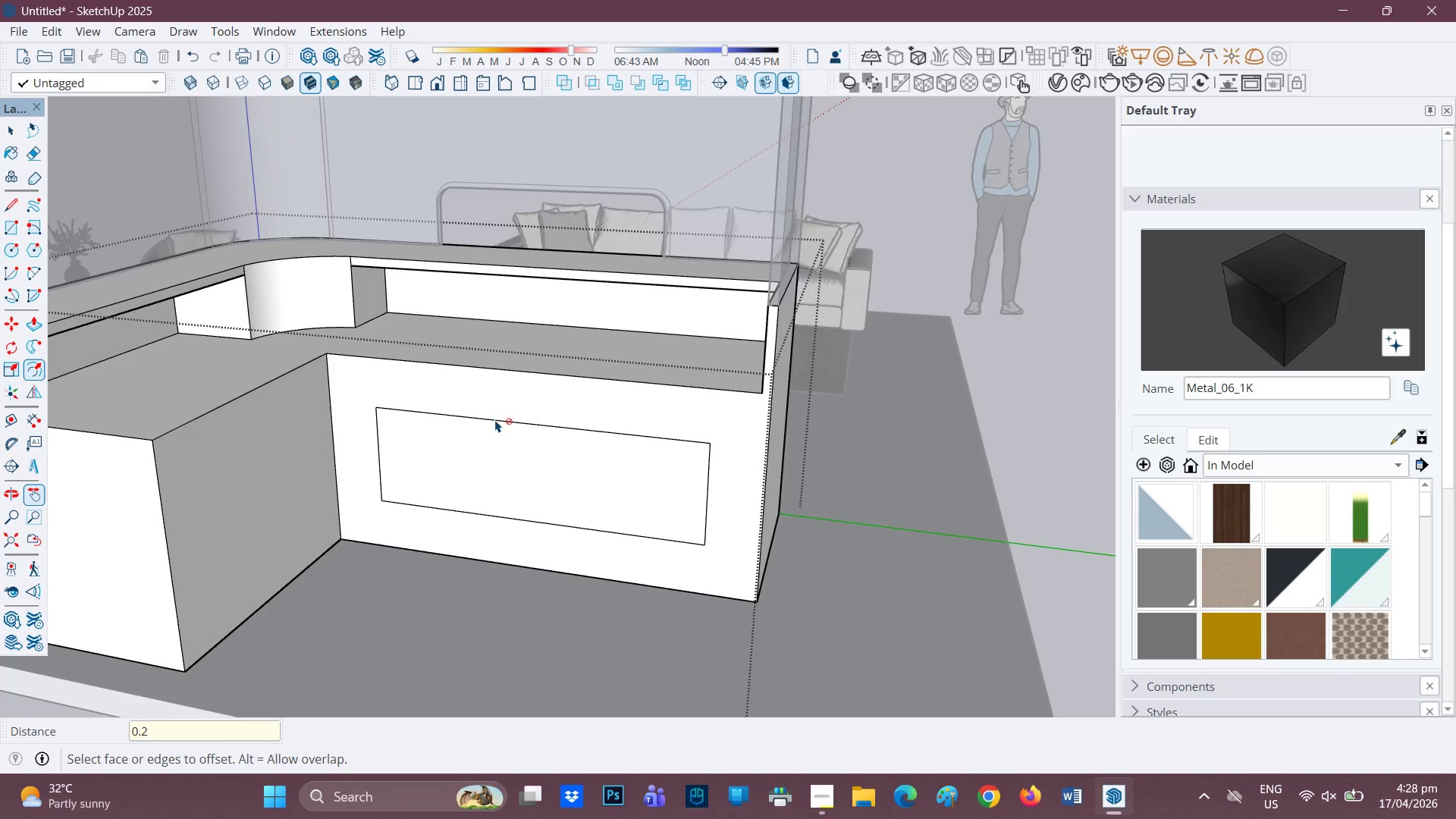 
key(Control+Z)
 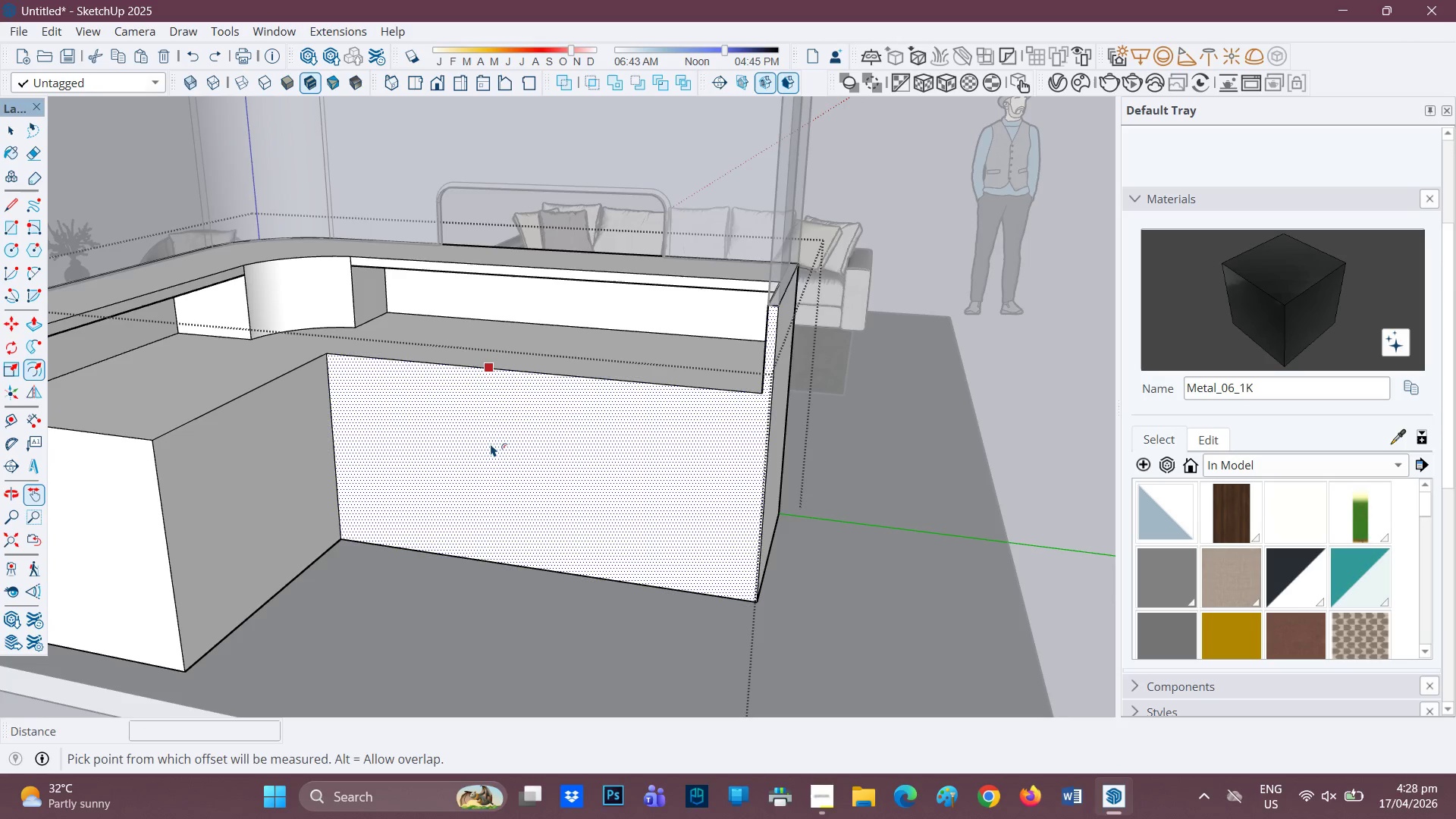 
left_click([491, 444])
 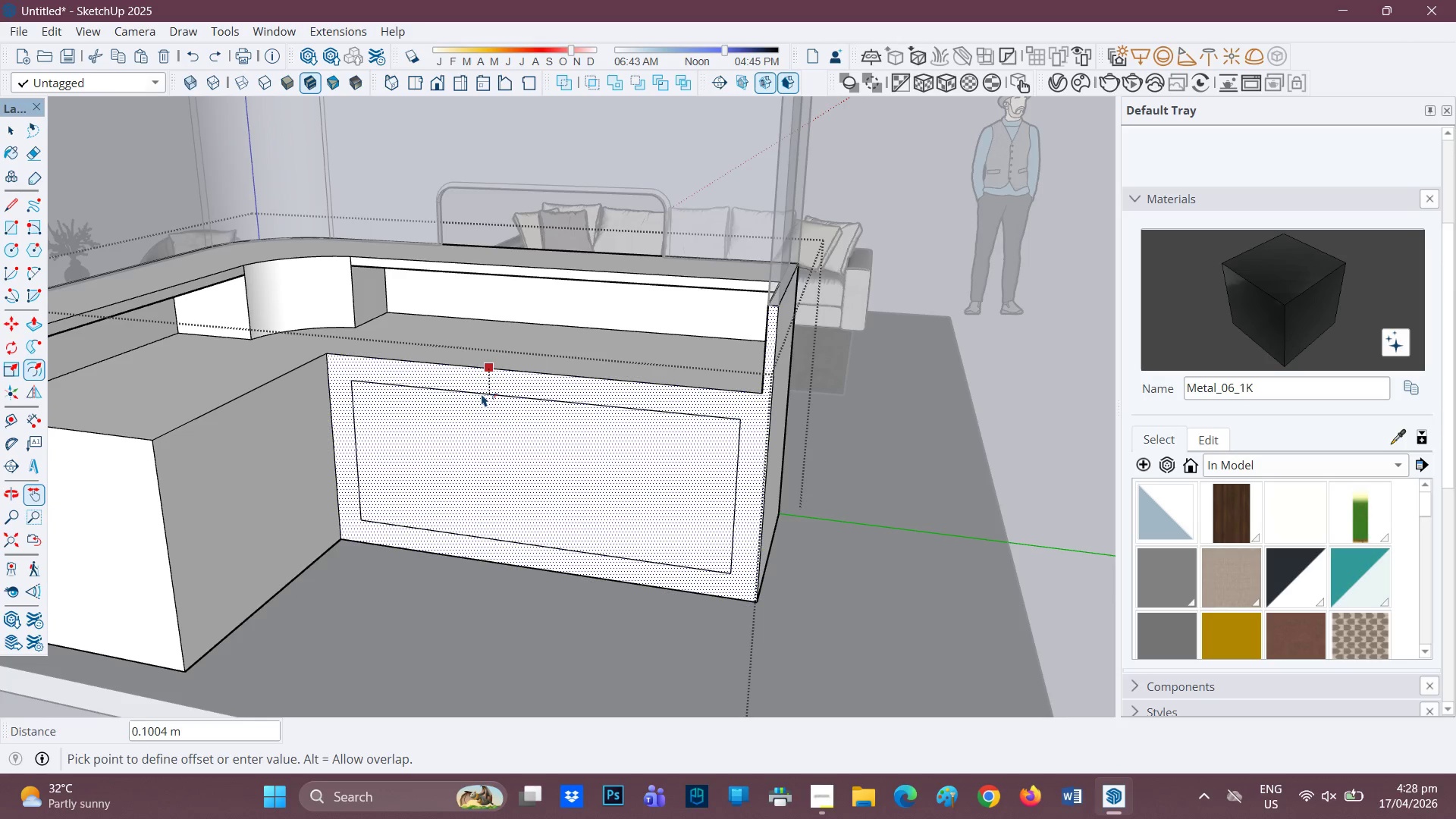 
type(.02)
 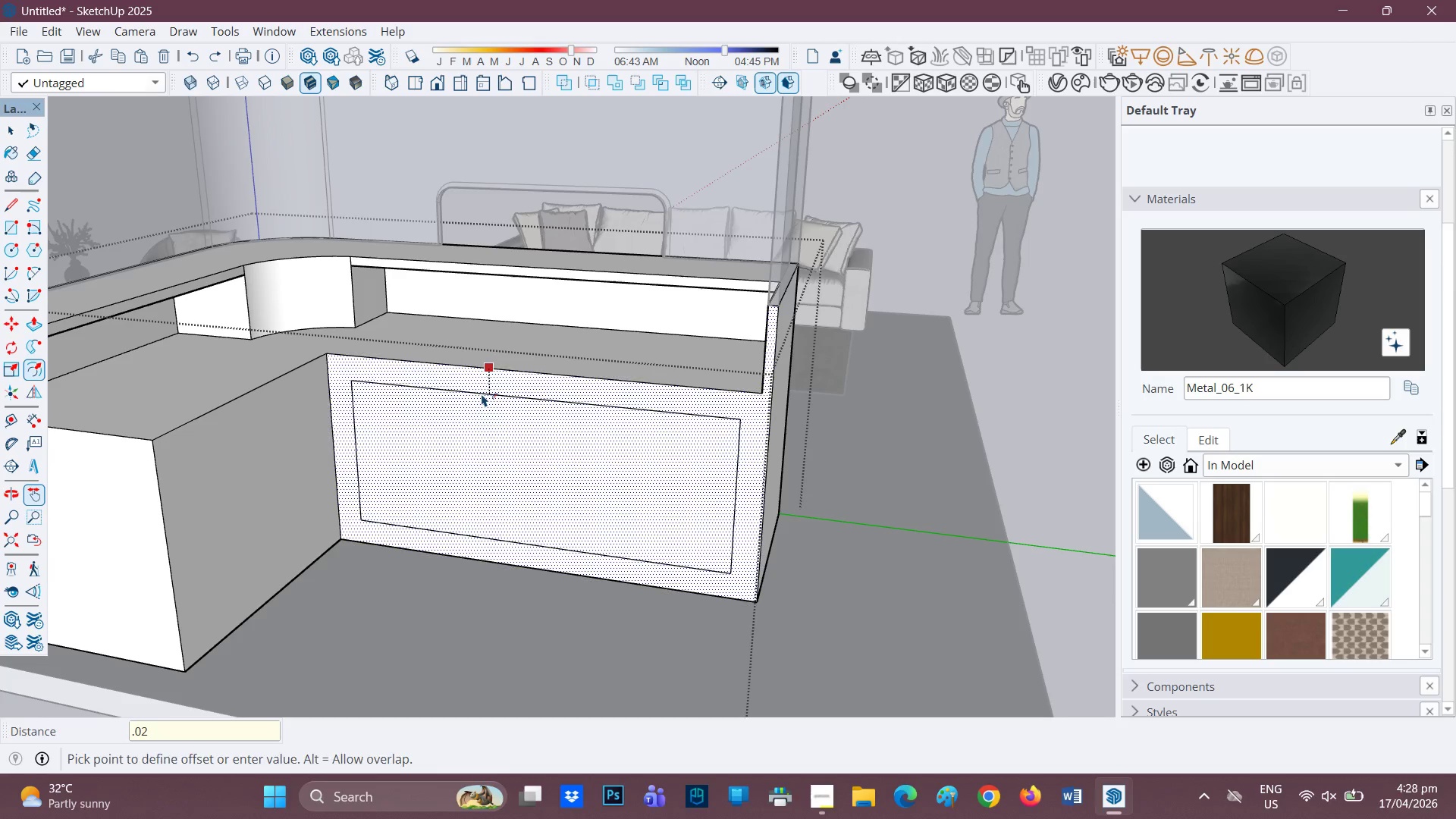 
key(Enter)
 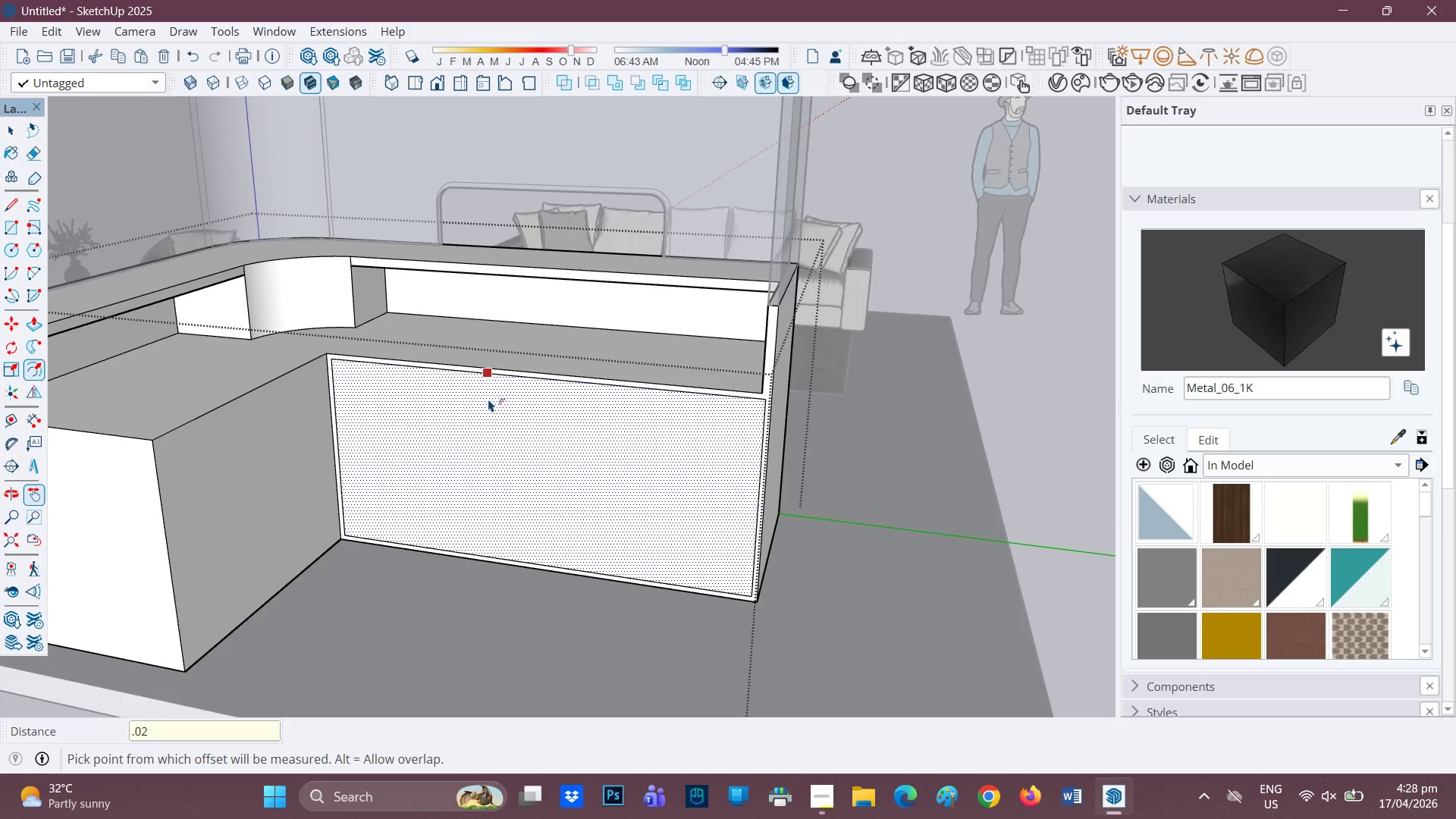 
key(Control+Z)
 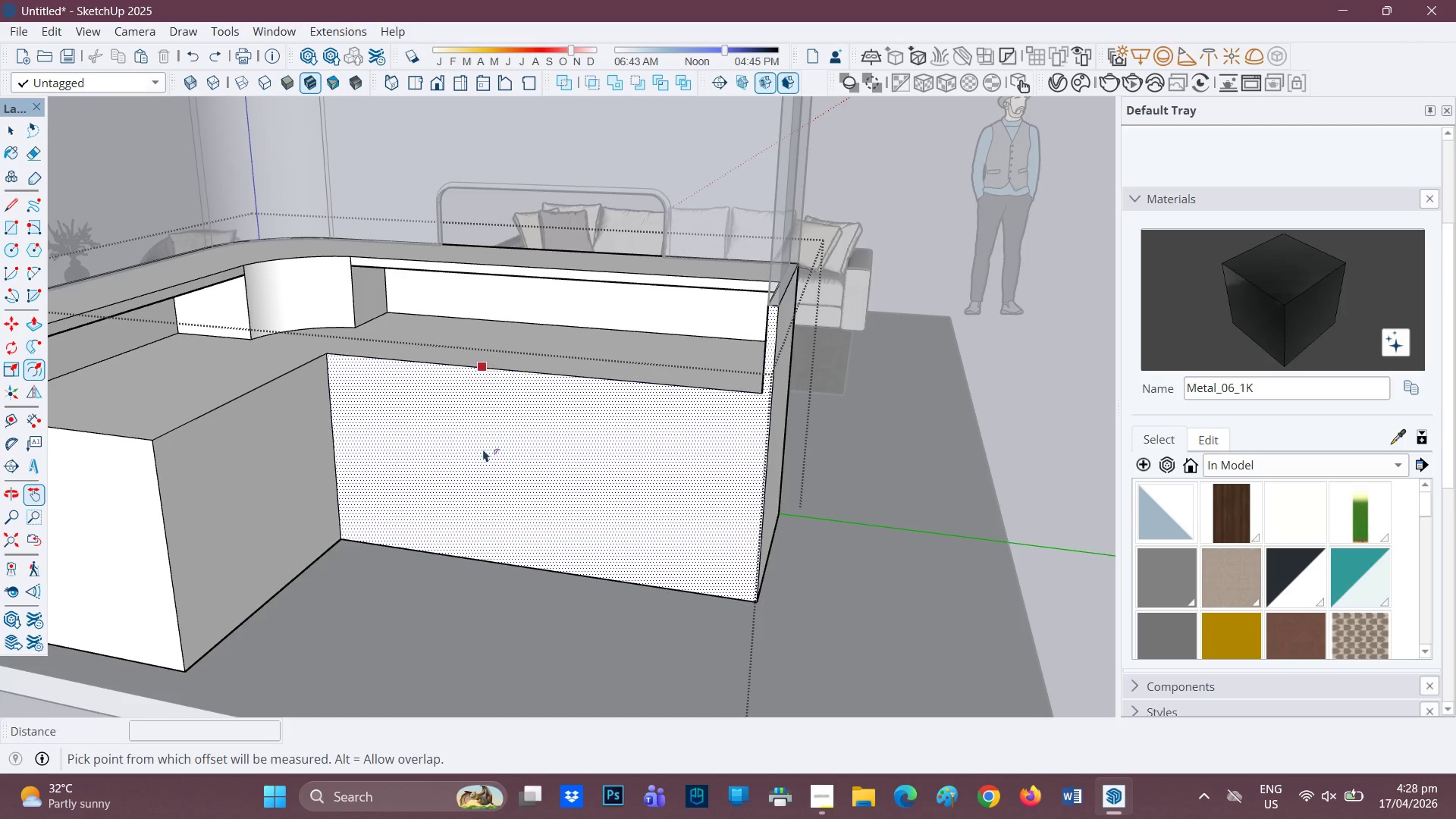 
left_click([482, 452])
 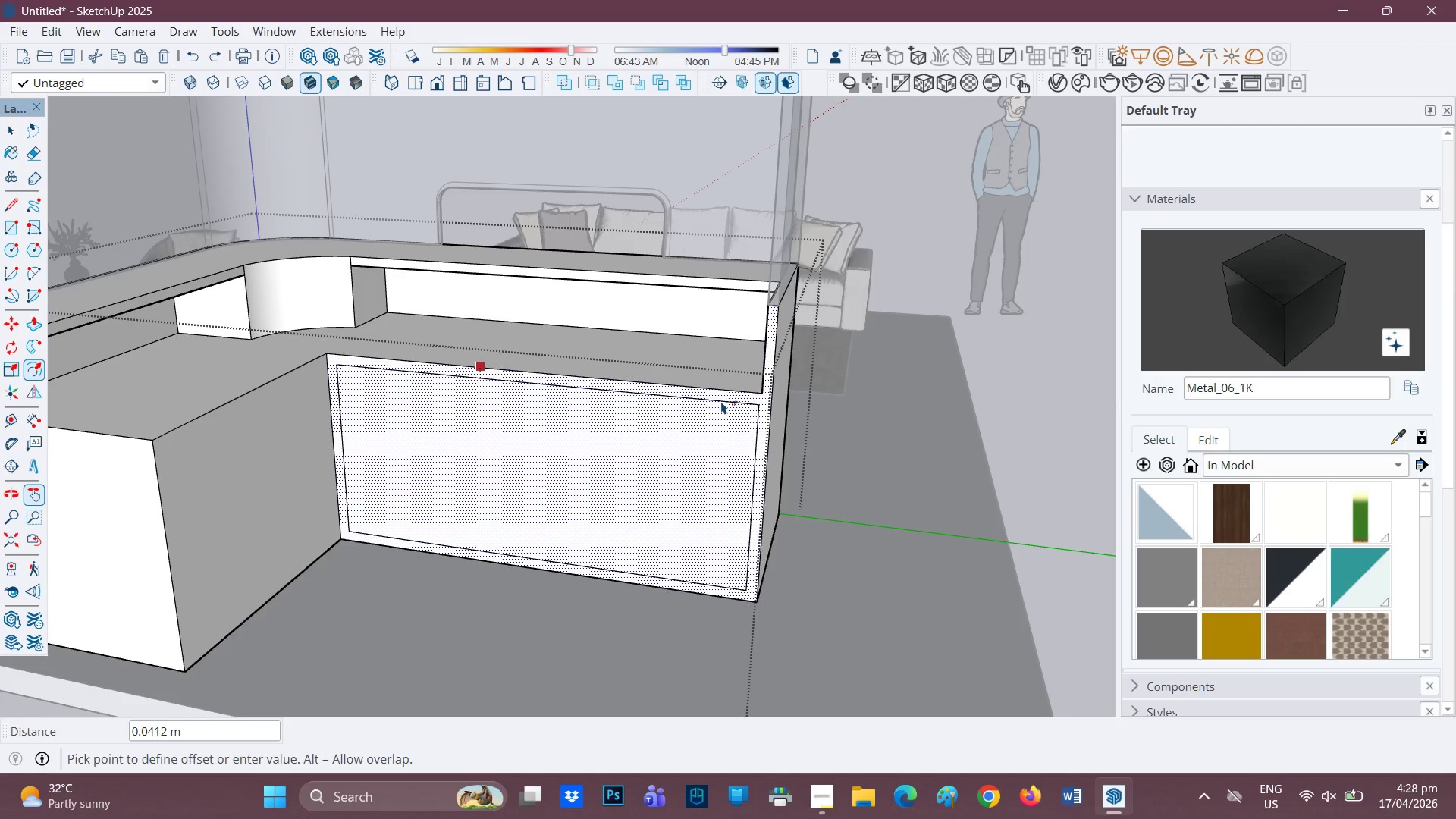 
wait(9.44)
 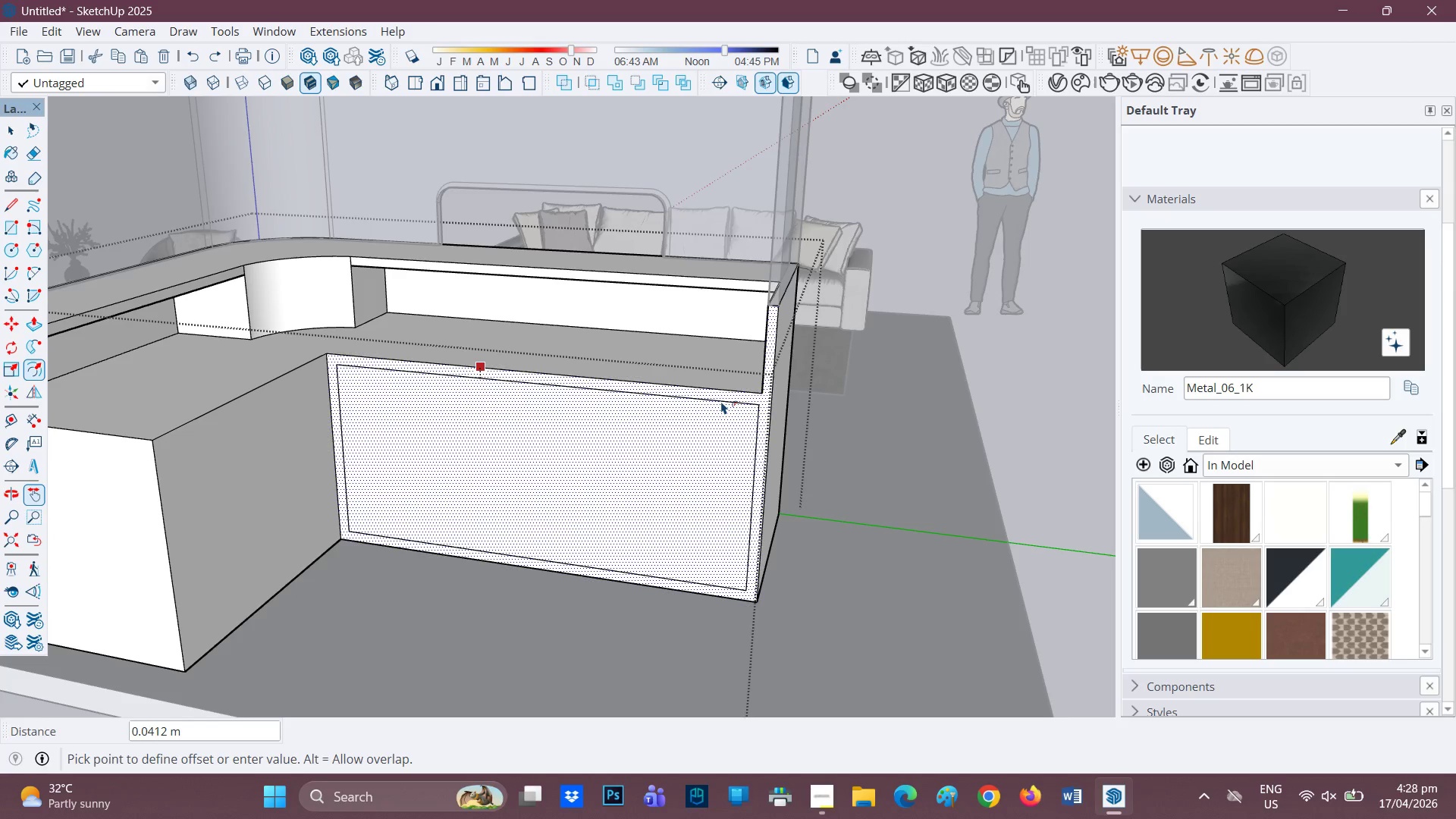 
type(.03)
 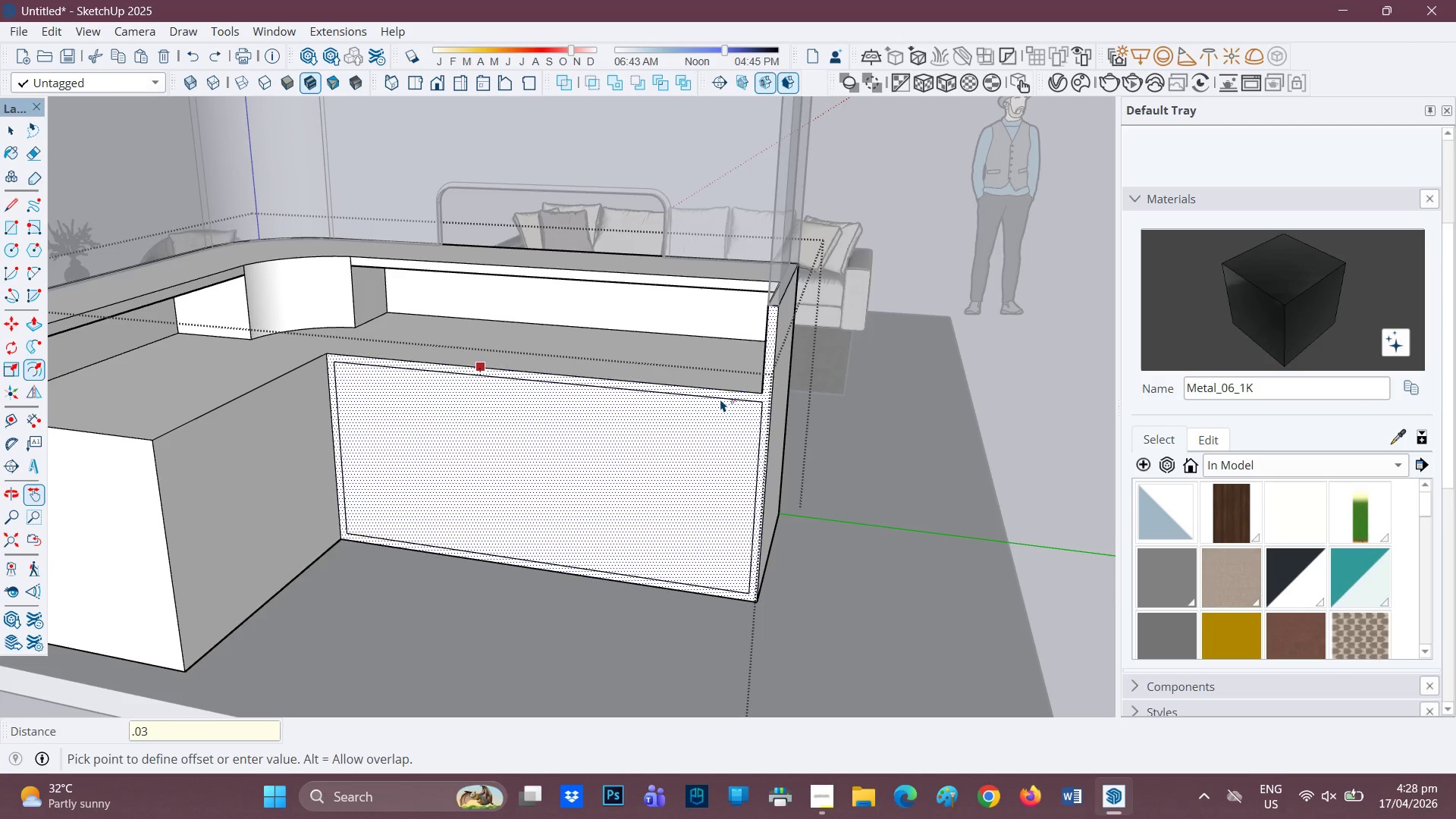 
key(Enter)
 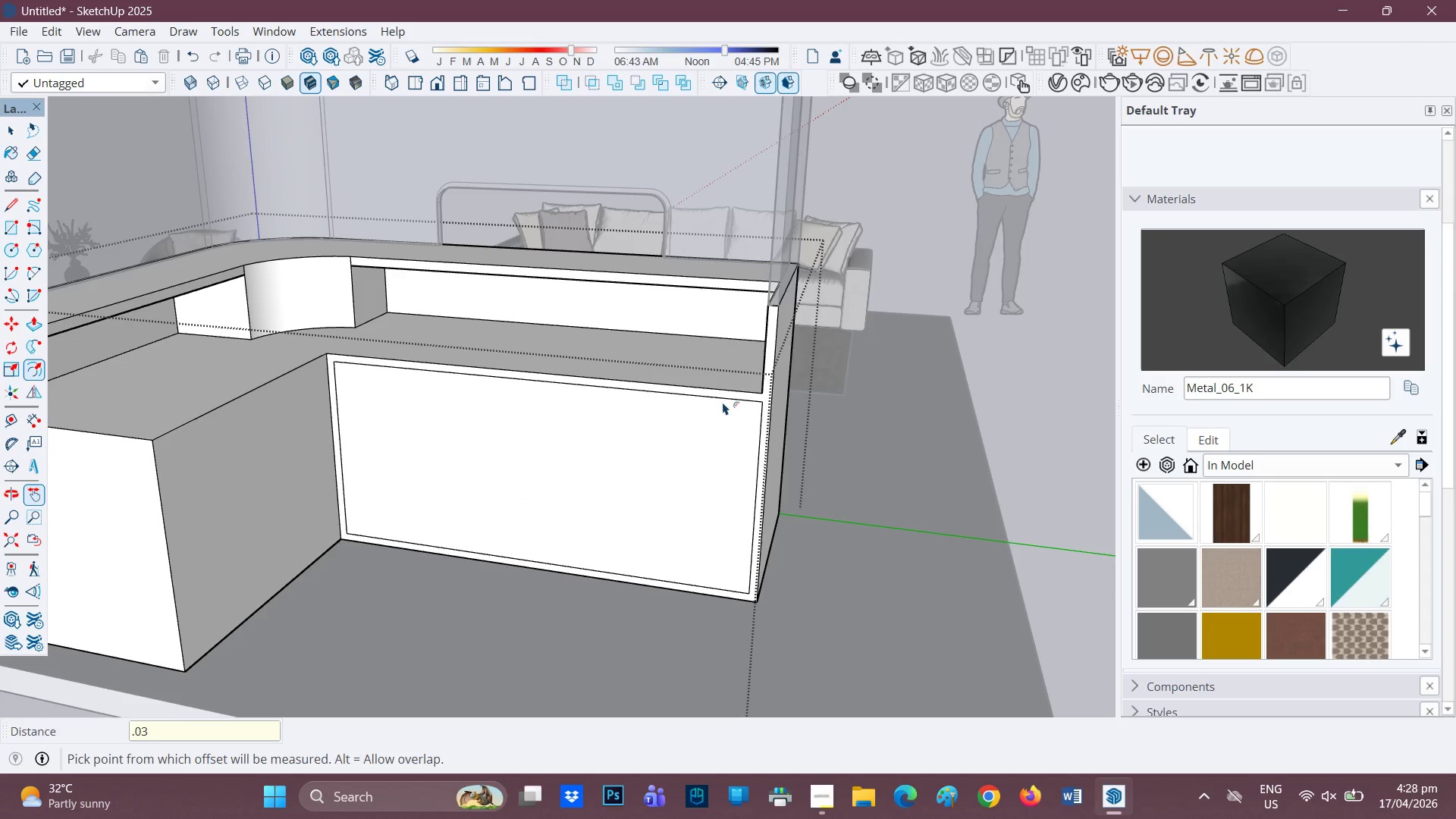 
scroll: coordinate [795, 381], scroll_direction: up, amount: 6.0
 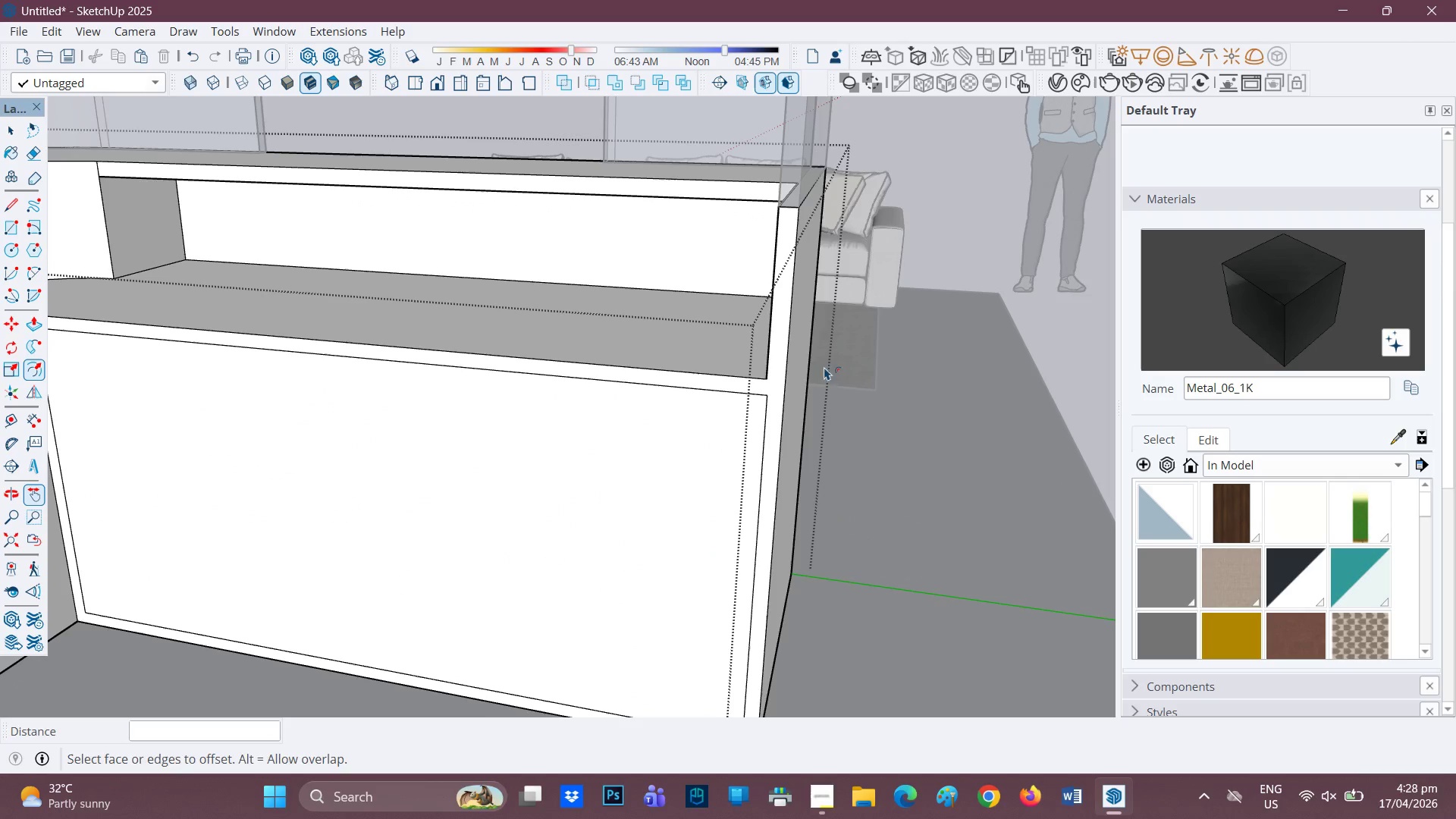 
scroll: coordinate [359, 498], scroll_direction: down, amount: 7.0
 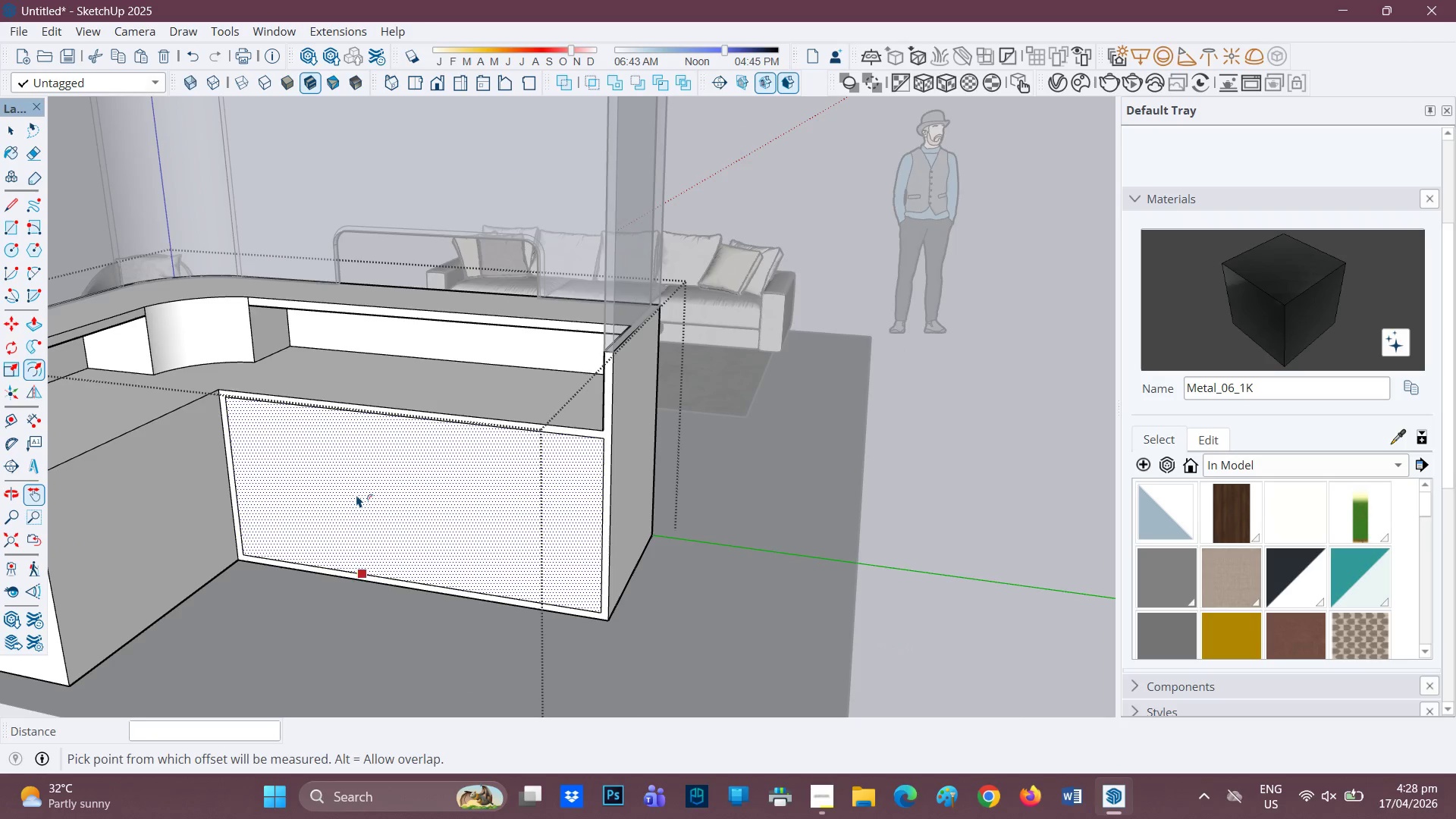 
key(H)
 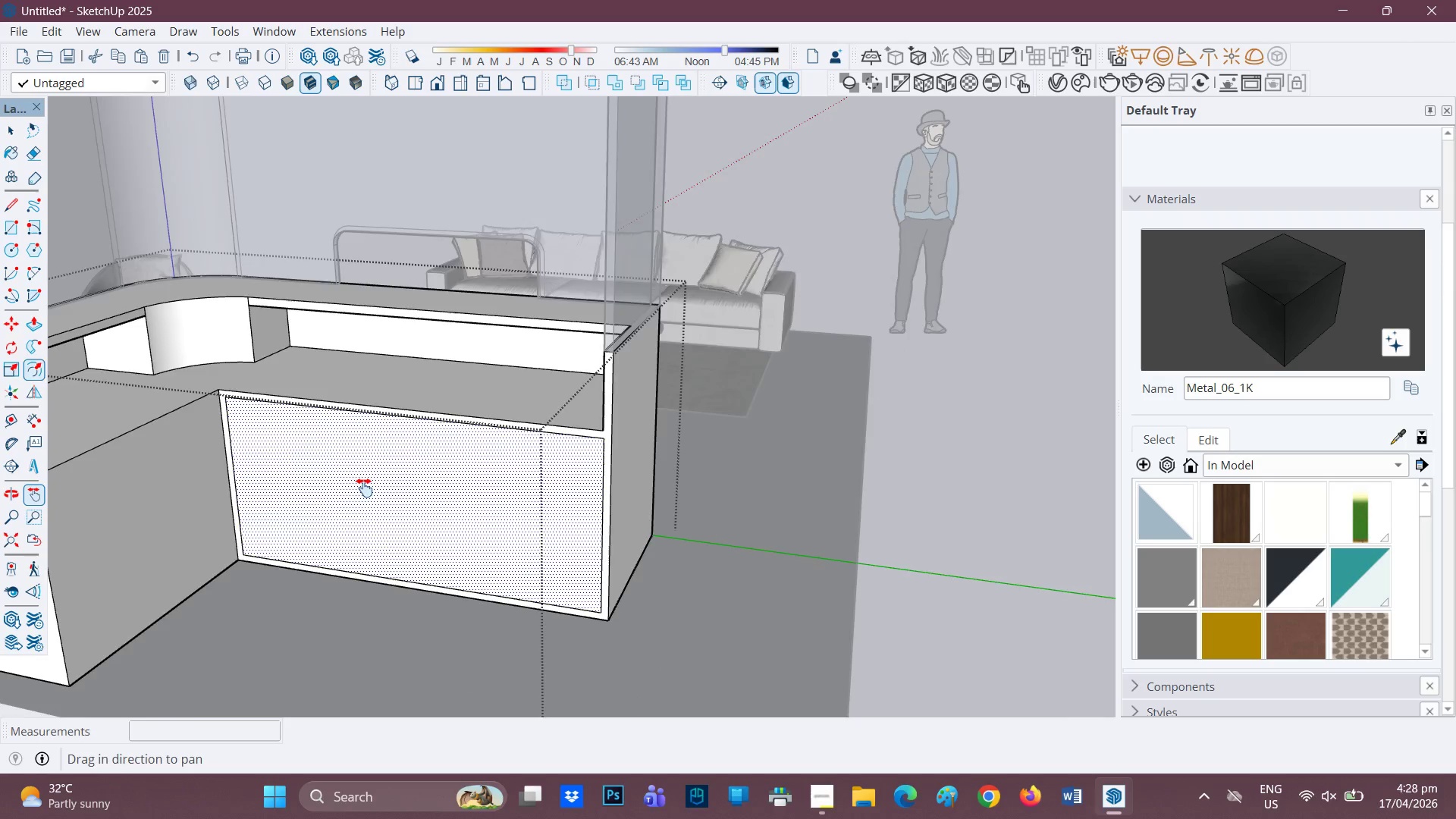 
left_click_drag(start_coordinate=[363, 488], to_coordinate=[588, 465])
 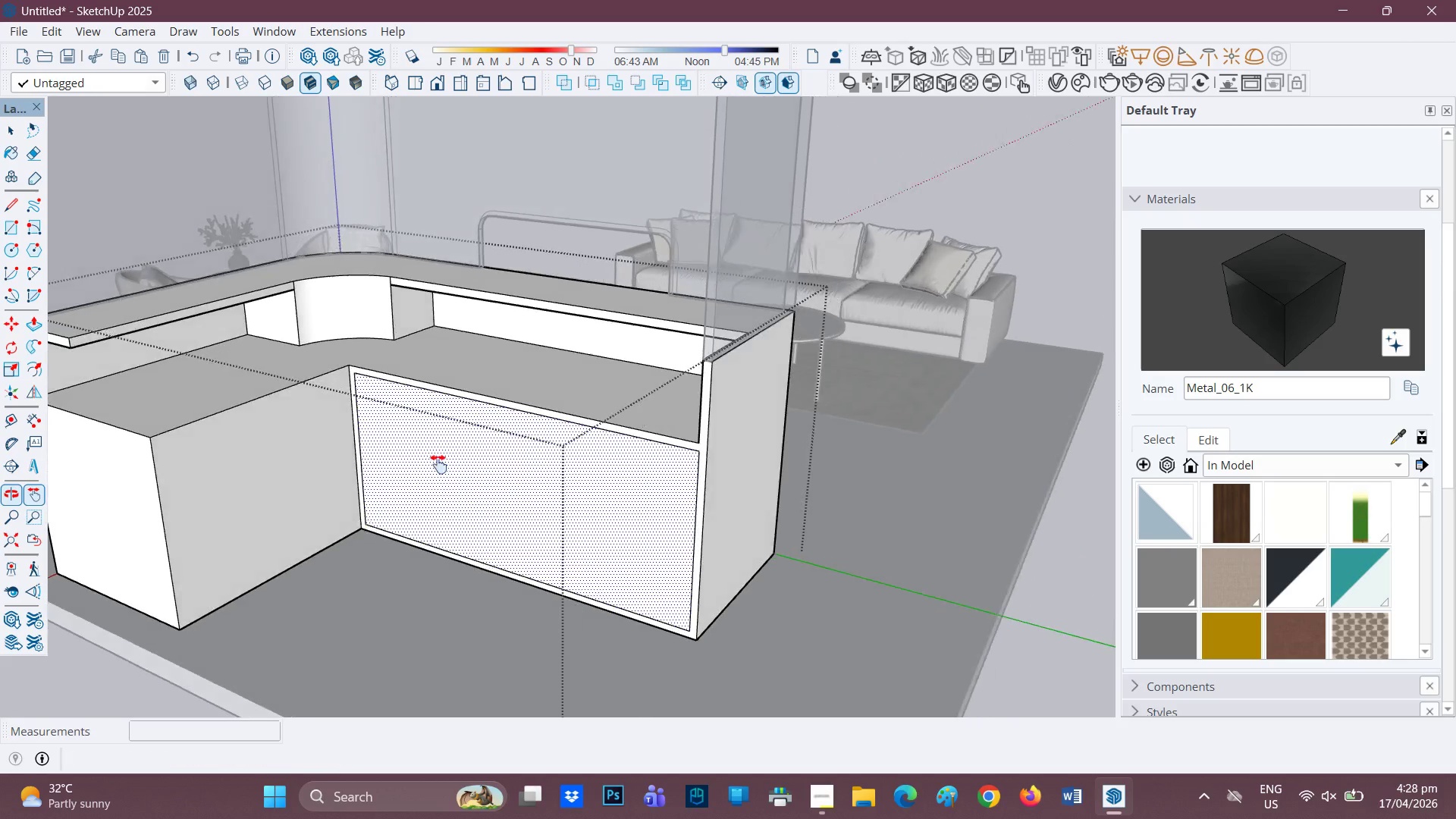 
scroll: coordinate [293, 477], scroll_direction: up, amount: 2.0
 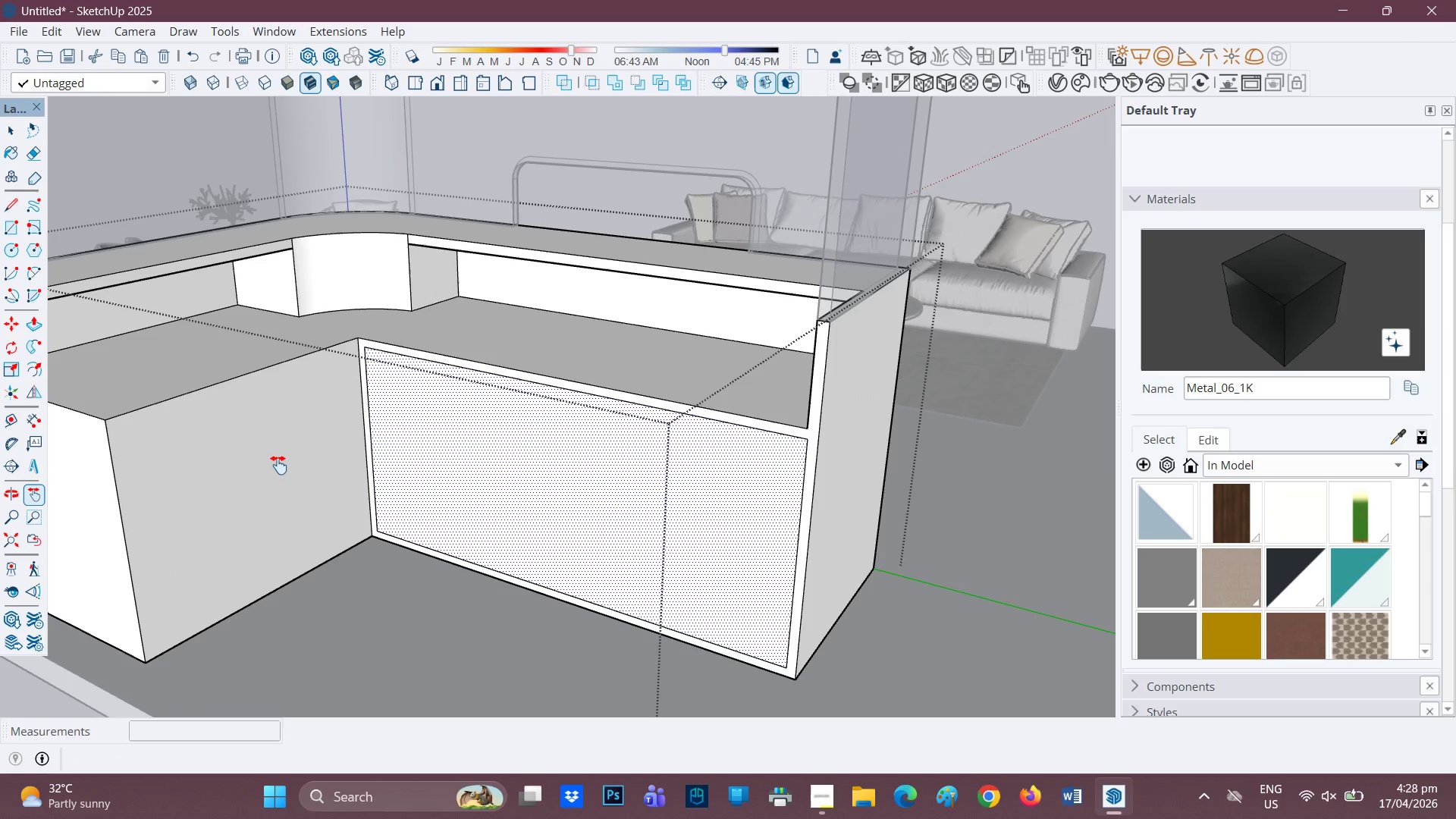 
key(Space)
 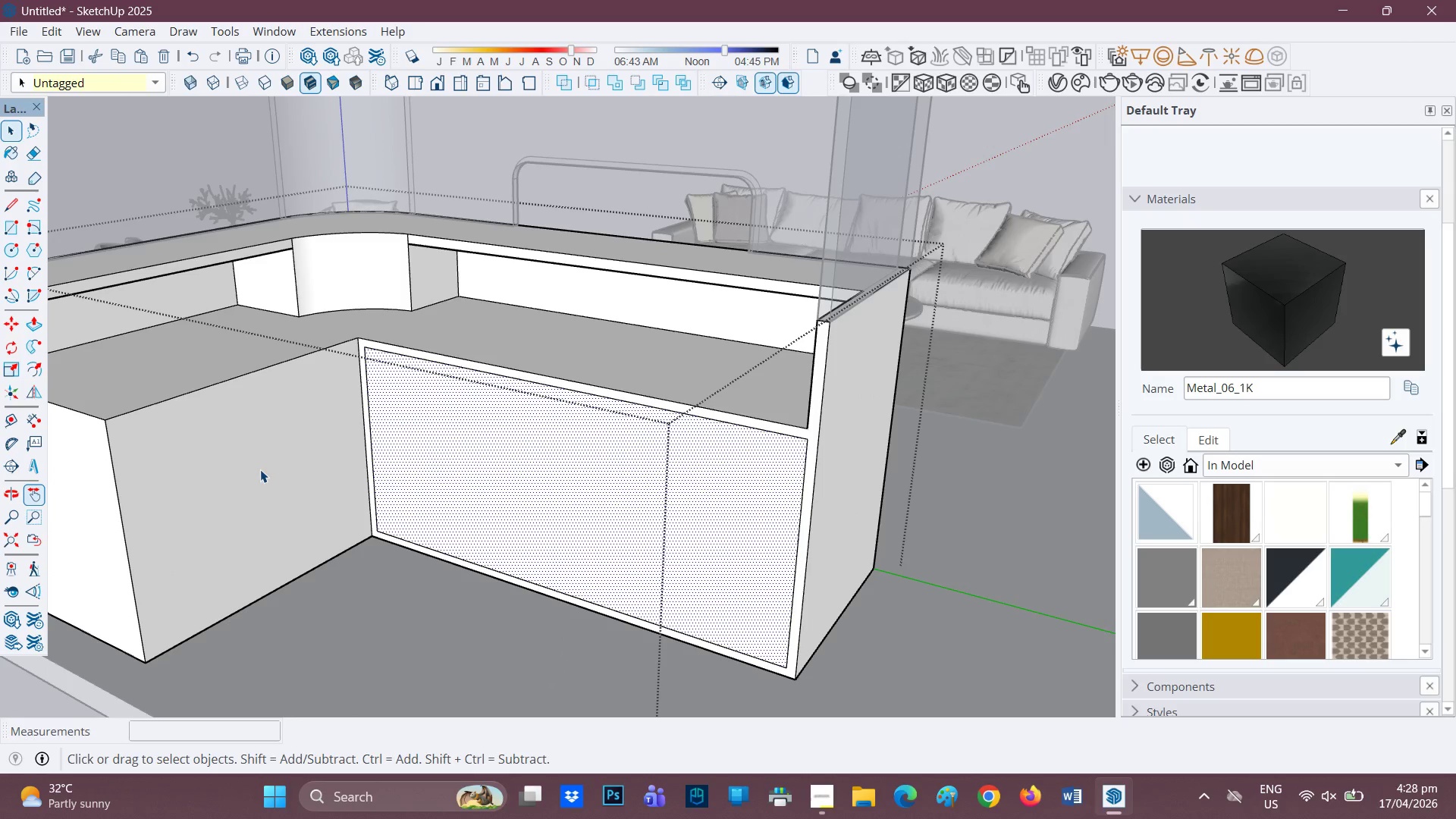 
left_click([260, 469])
 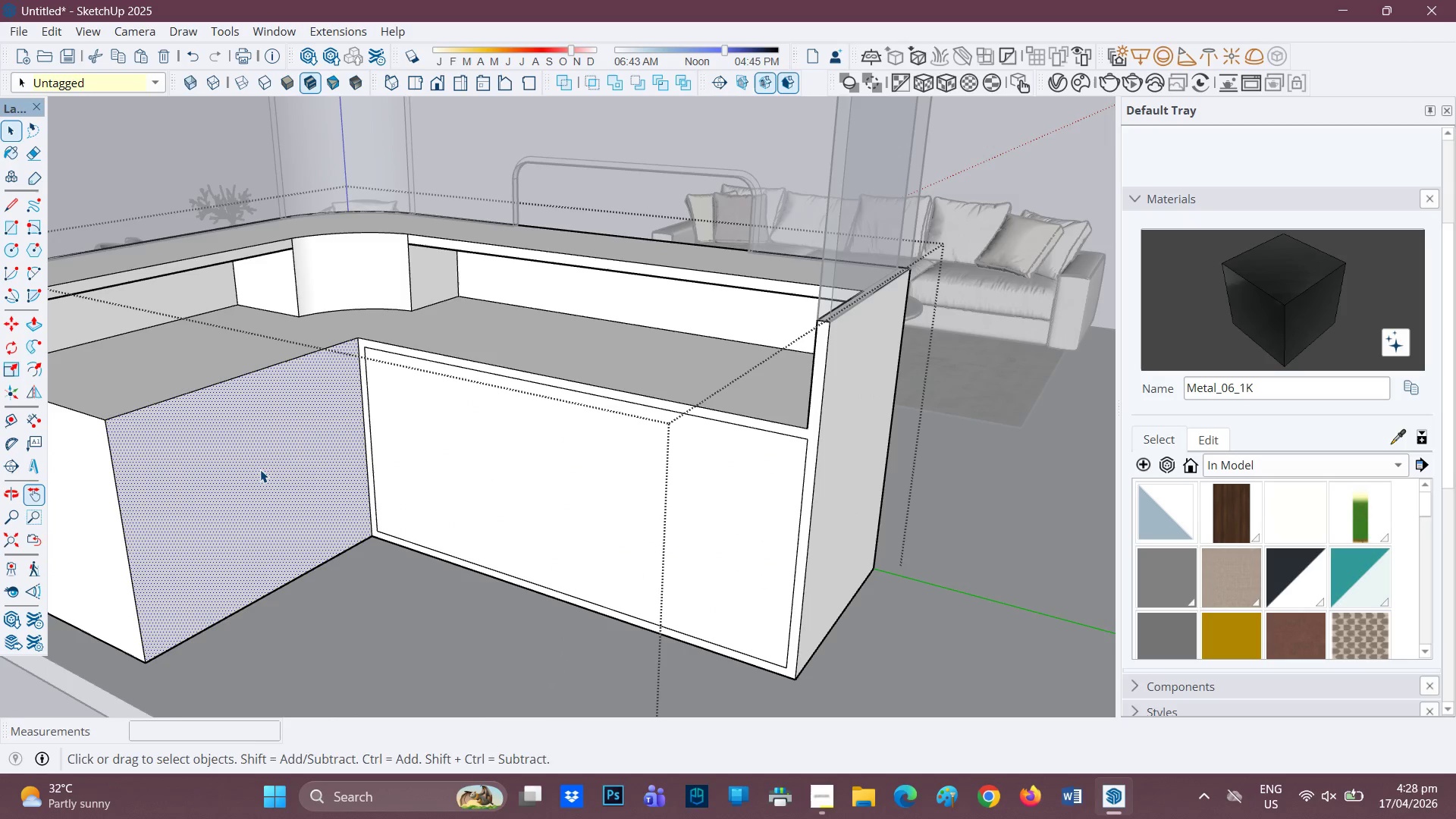 
key(F)
 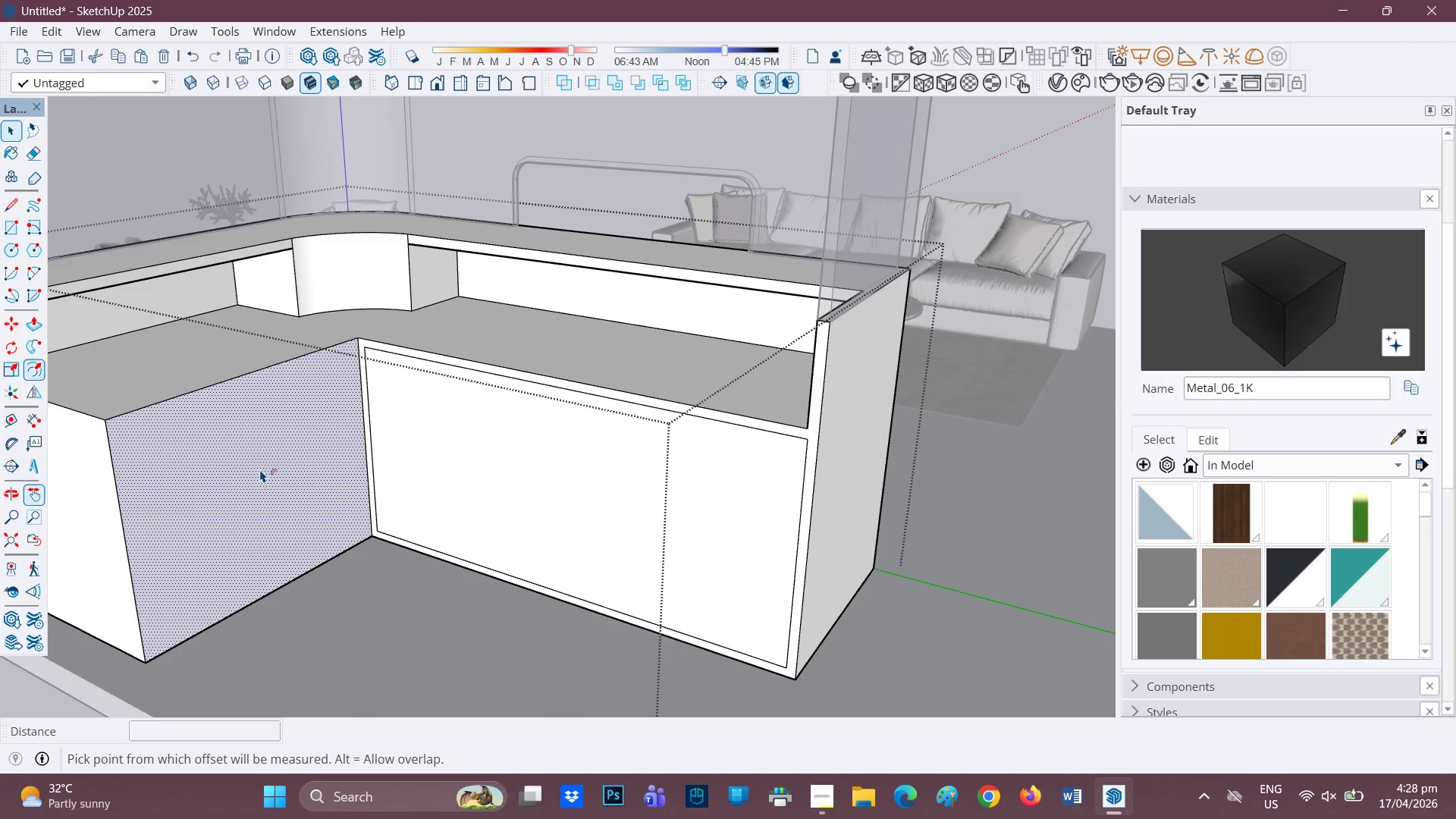 
left_click([260, 469])
 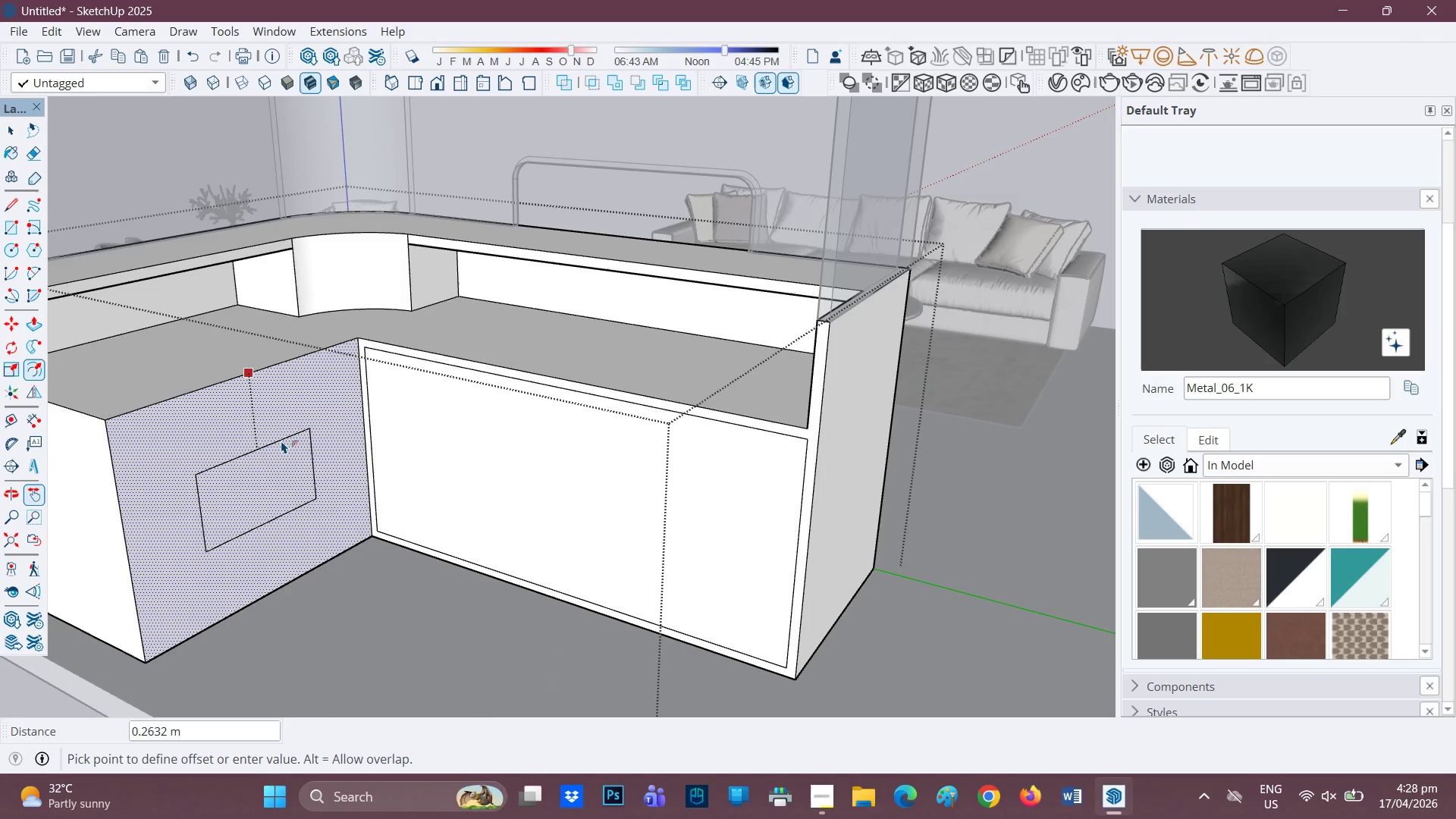 
type(.03)
 